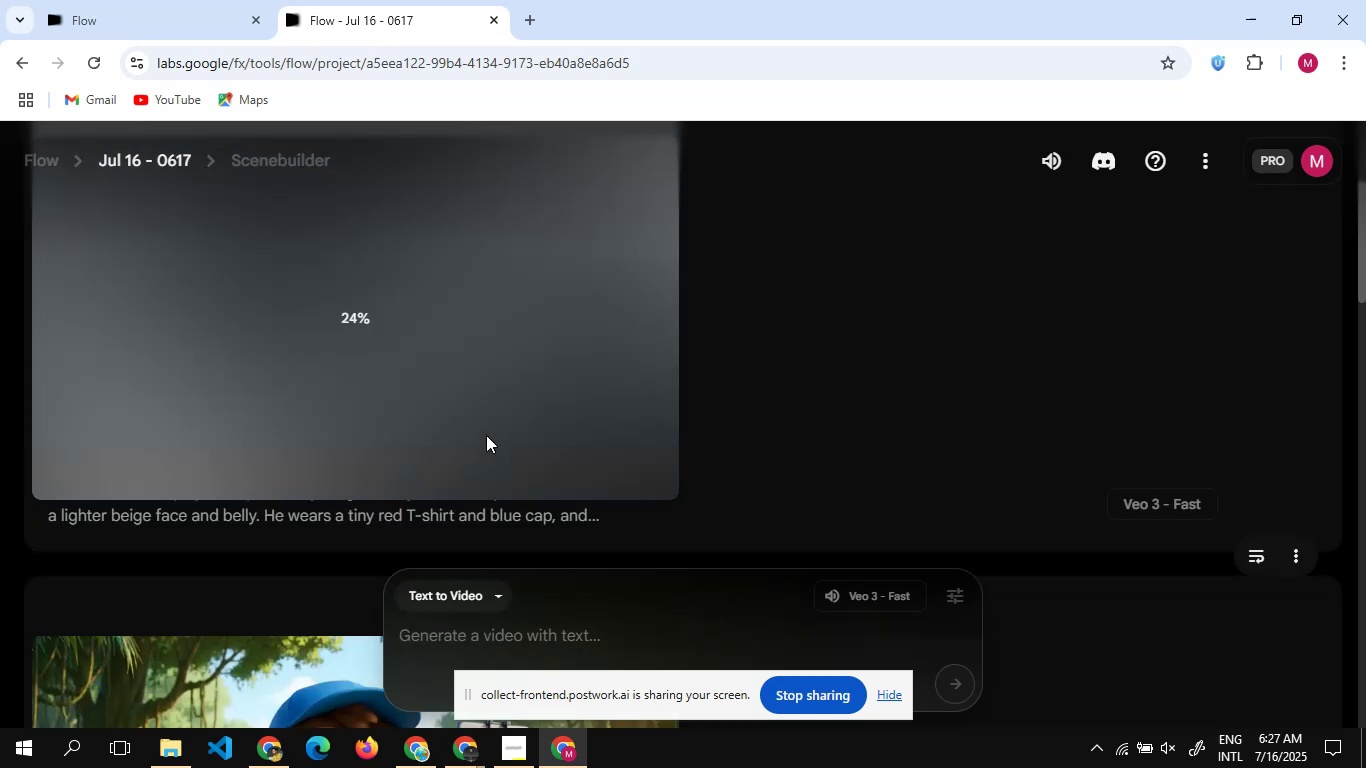 
scroll: coordinate [486, 435], scroll_direction: up, amount: 6.0
 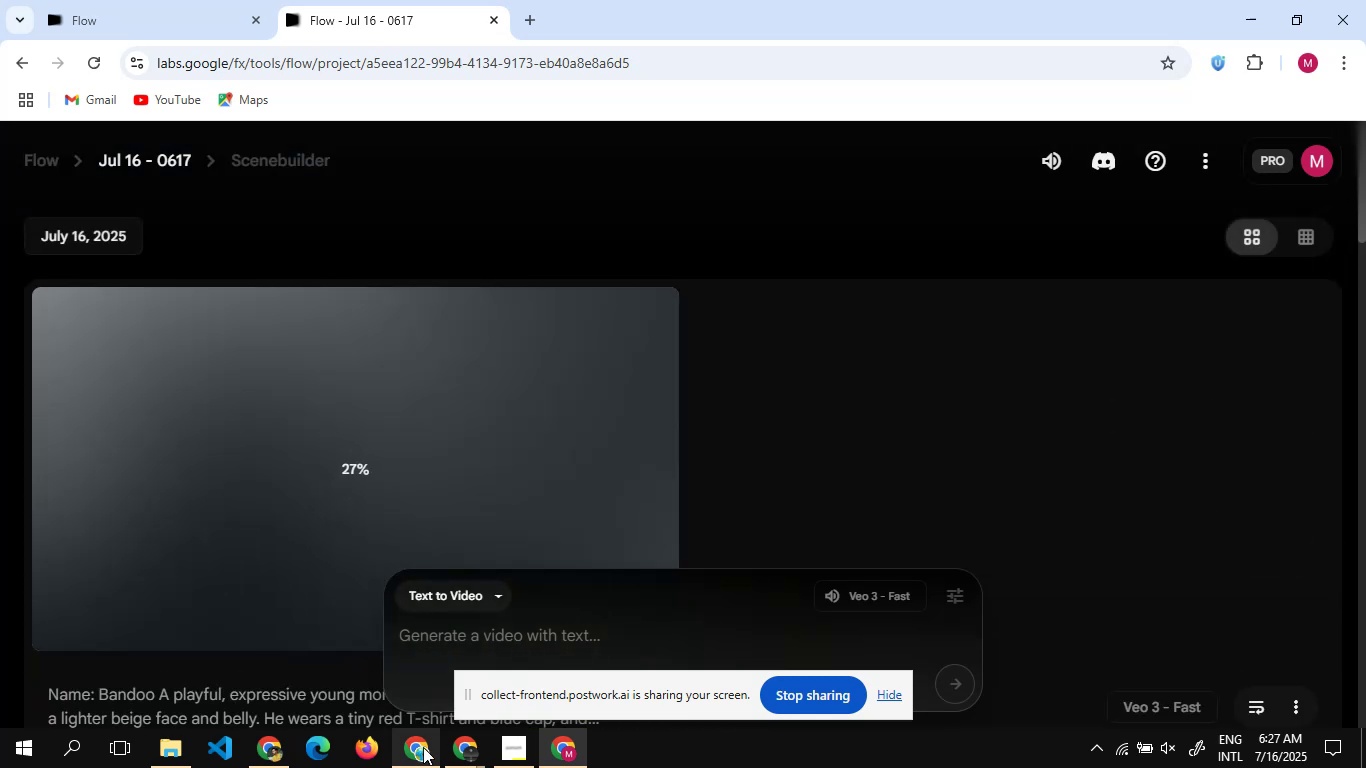 
left_click([423, 747])
 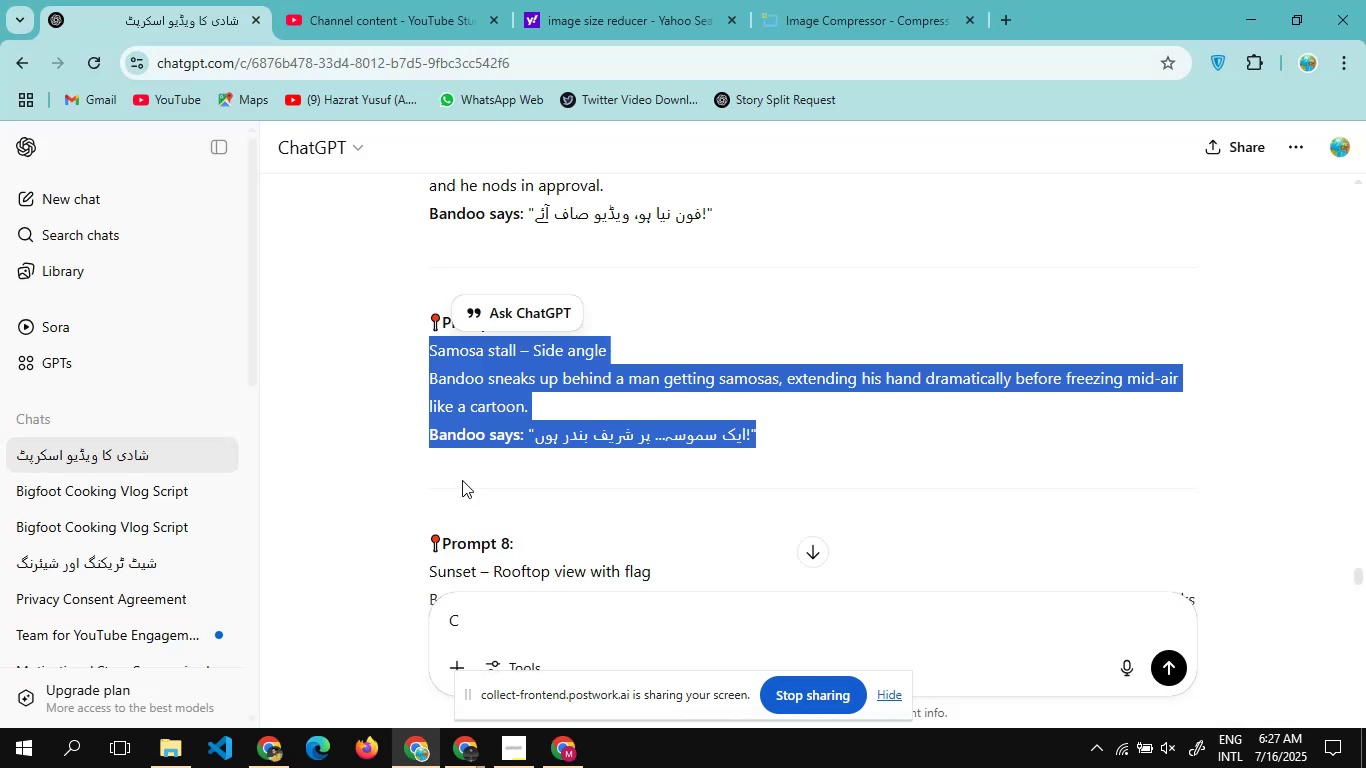 
scroll: coordinate [462, 480], scroll_direction: down, amount: 2.0
 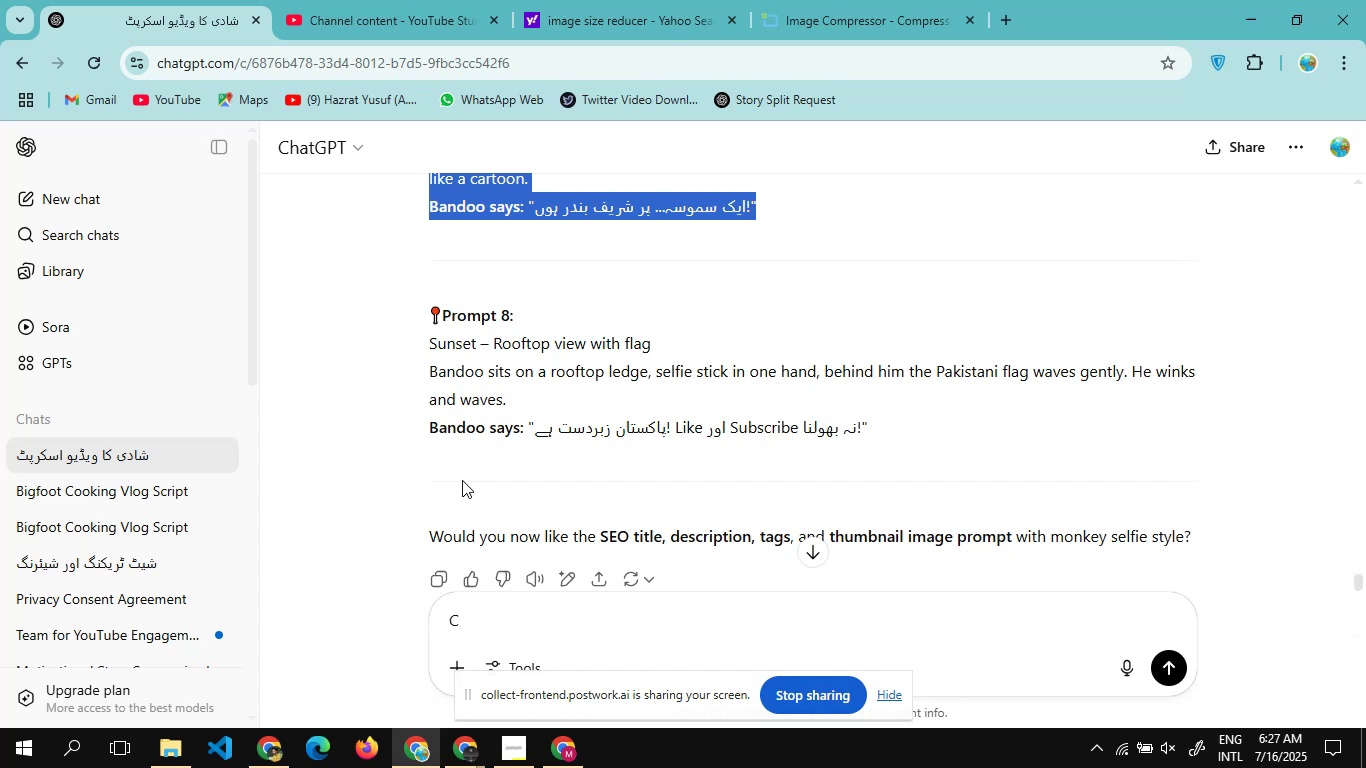 
scroll: coordinate [462, 480], scroll_direction: up, amount: 16.0
 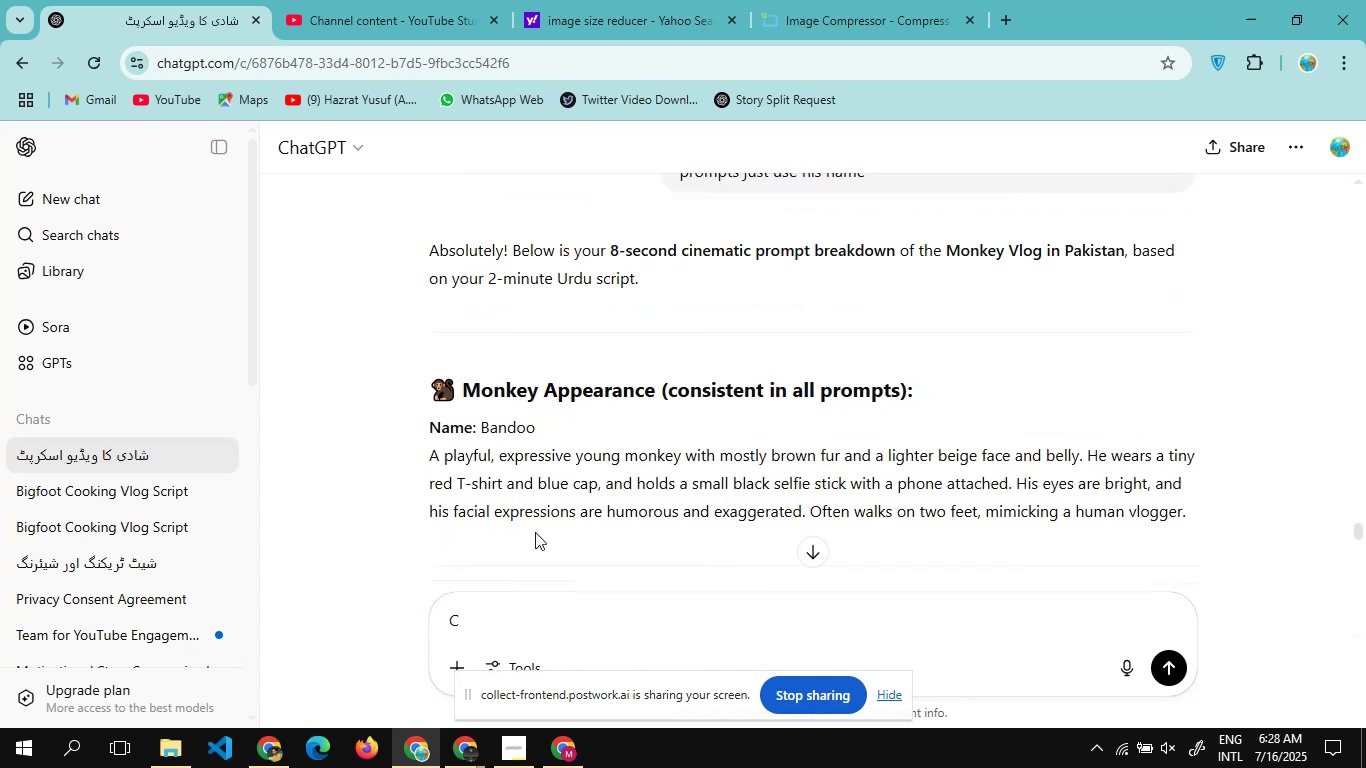 
left_click_drag(start_coordinate=[539, 536], to_coordinate=[398, 417])
 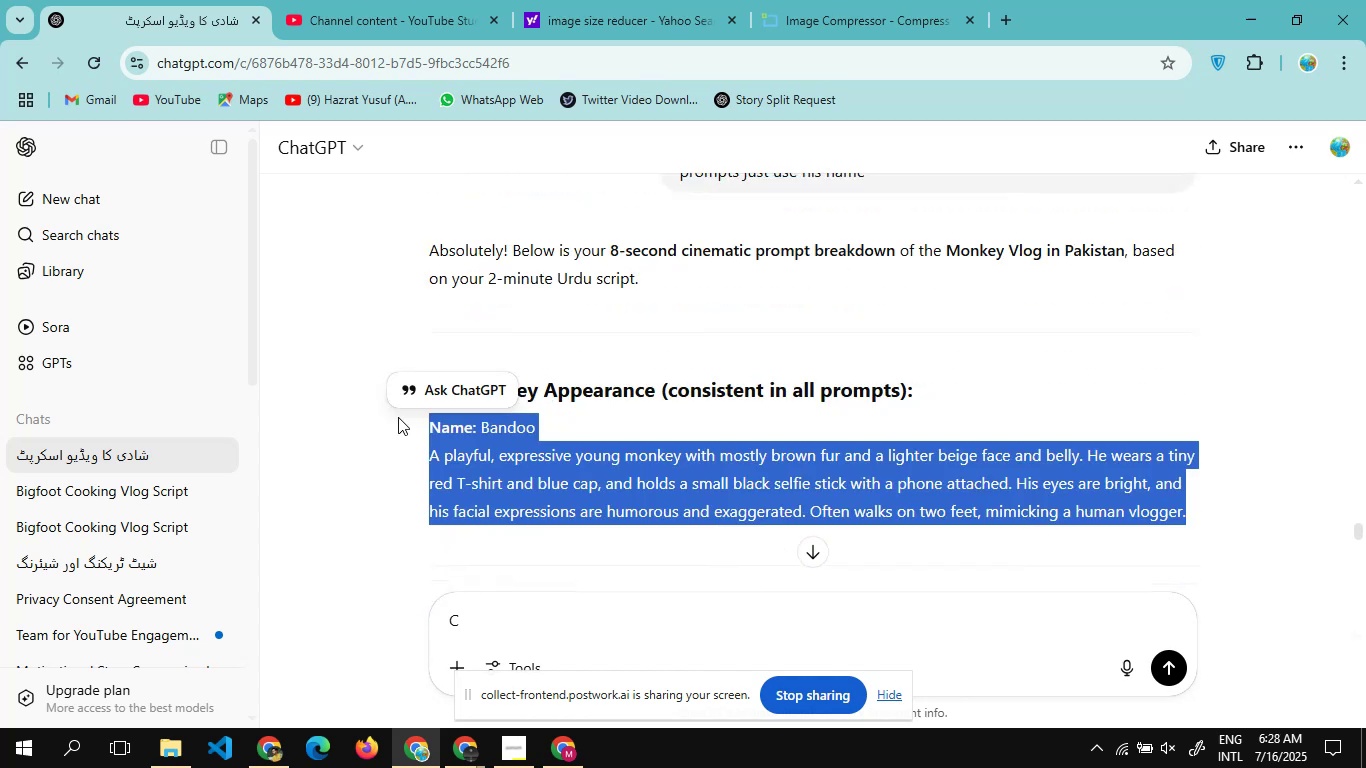 
key(Control+C)
 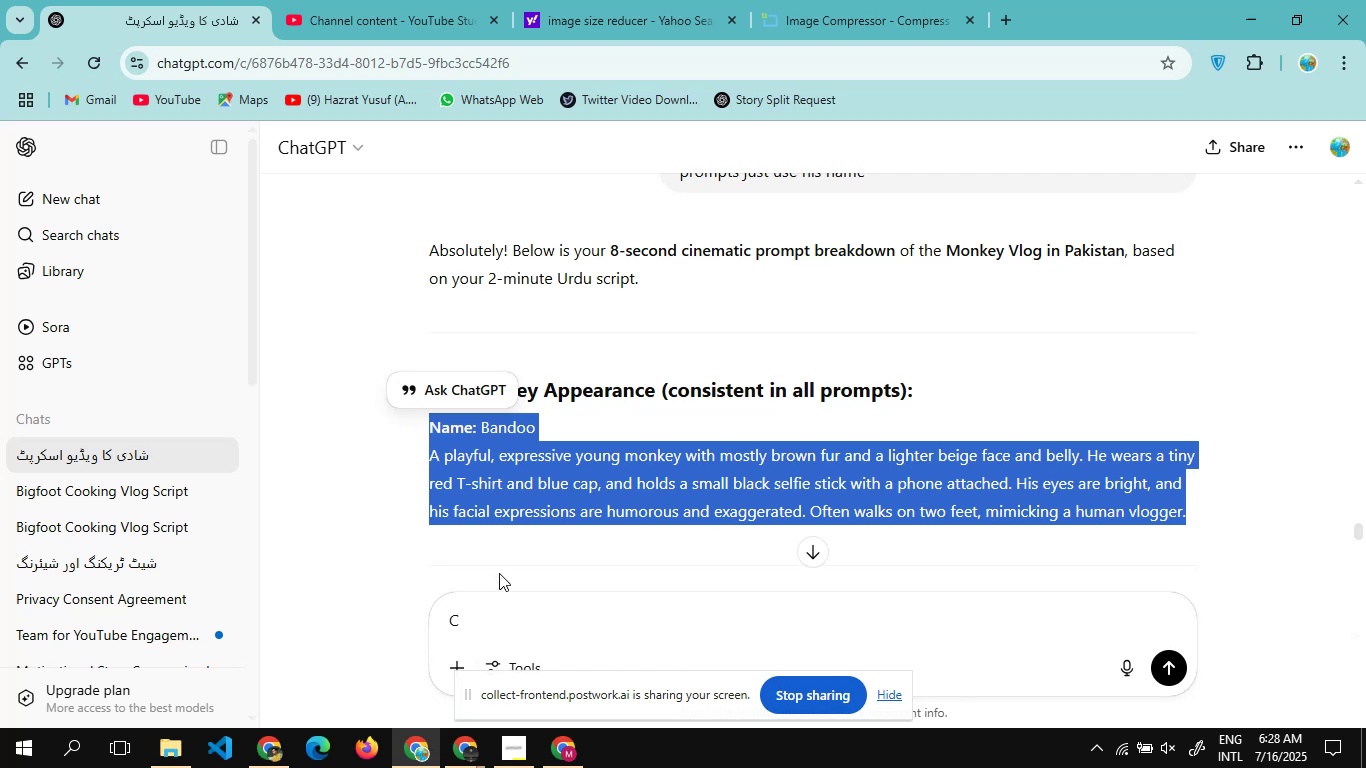 
wait(5.89)
 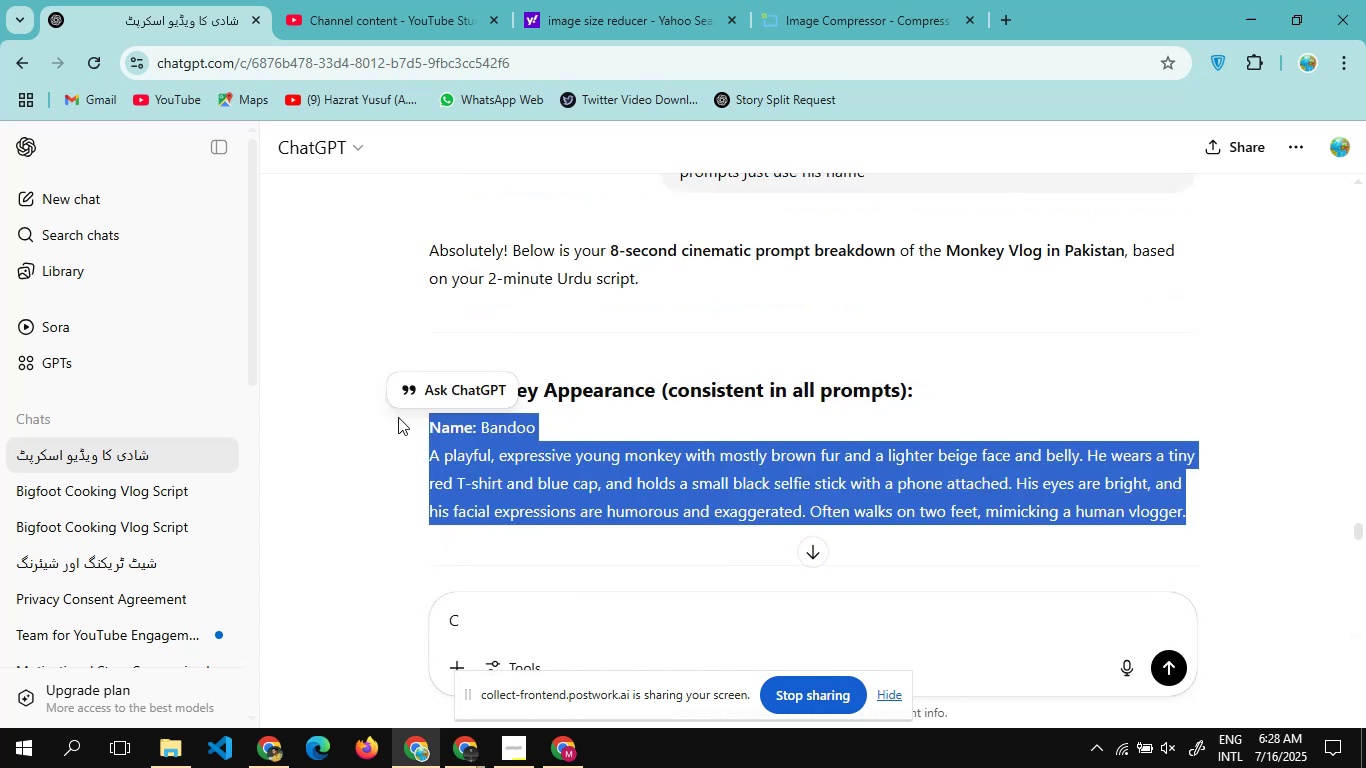 
left_click([562, 758])
 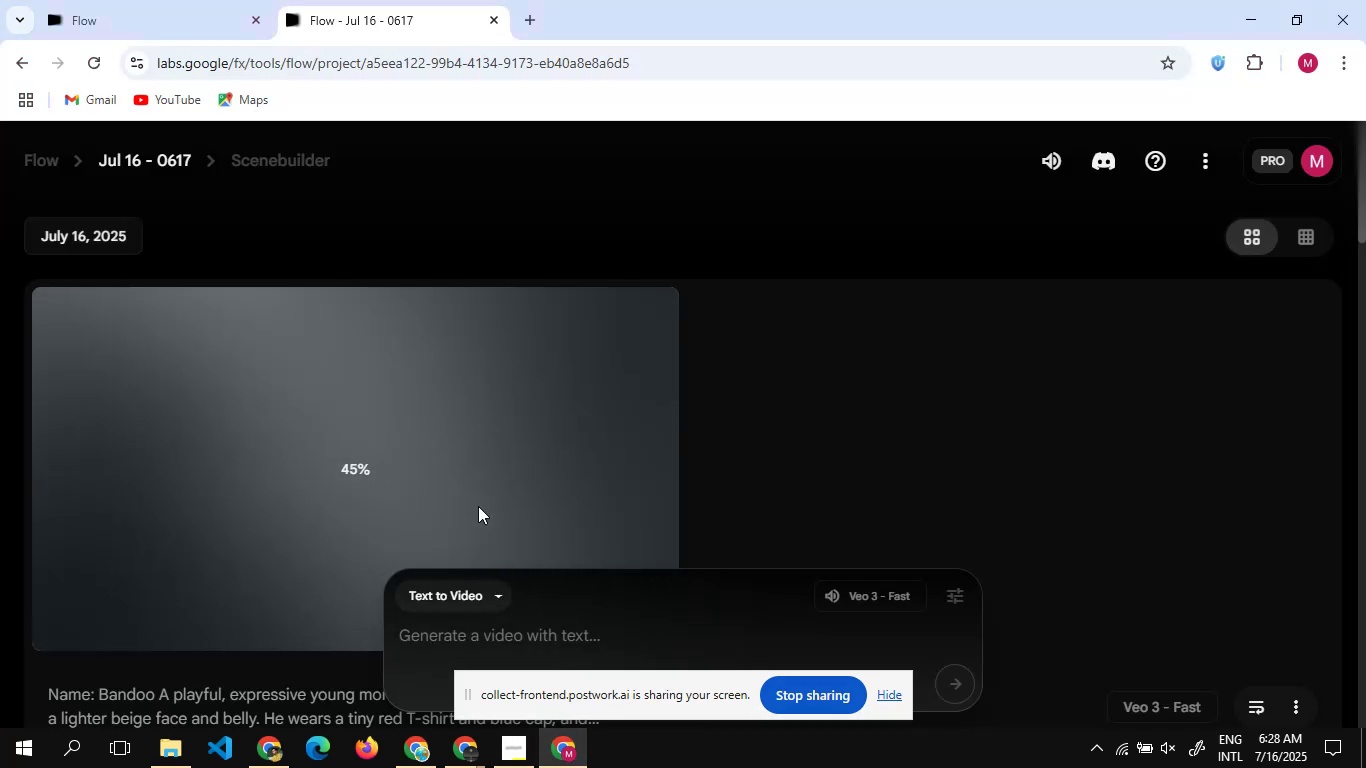 
scroll: coordinate [479, 505], scroll_direction: down, amount: 1.0
 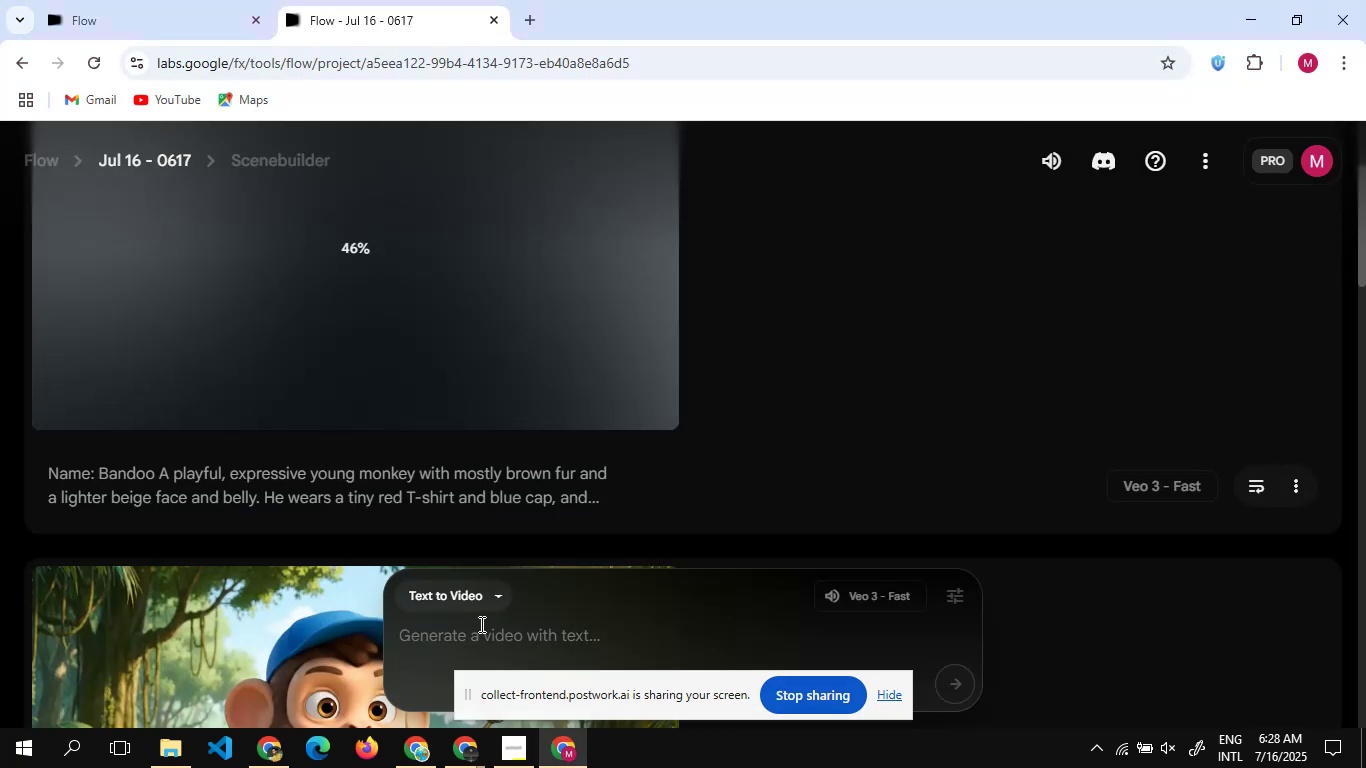 
scroll: coordinate [471, 527], scroll_direction: up, amount: 2.0
 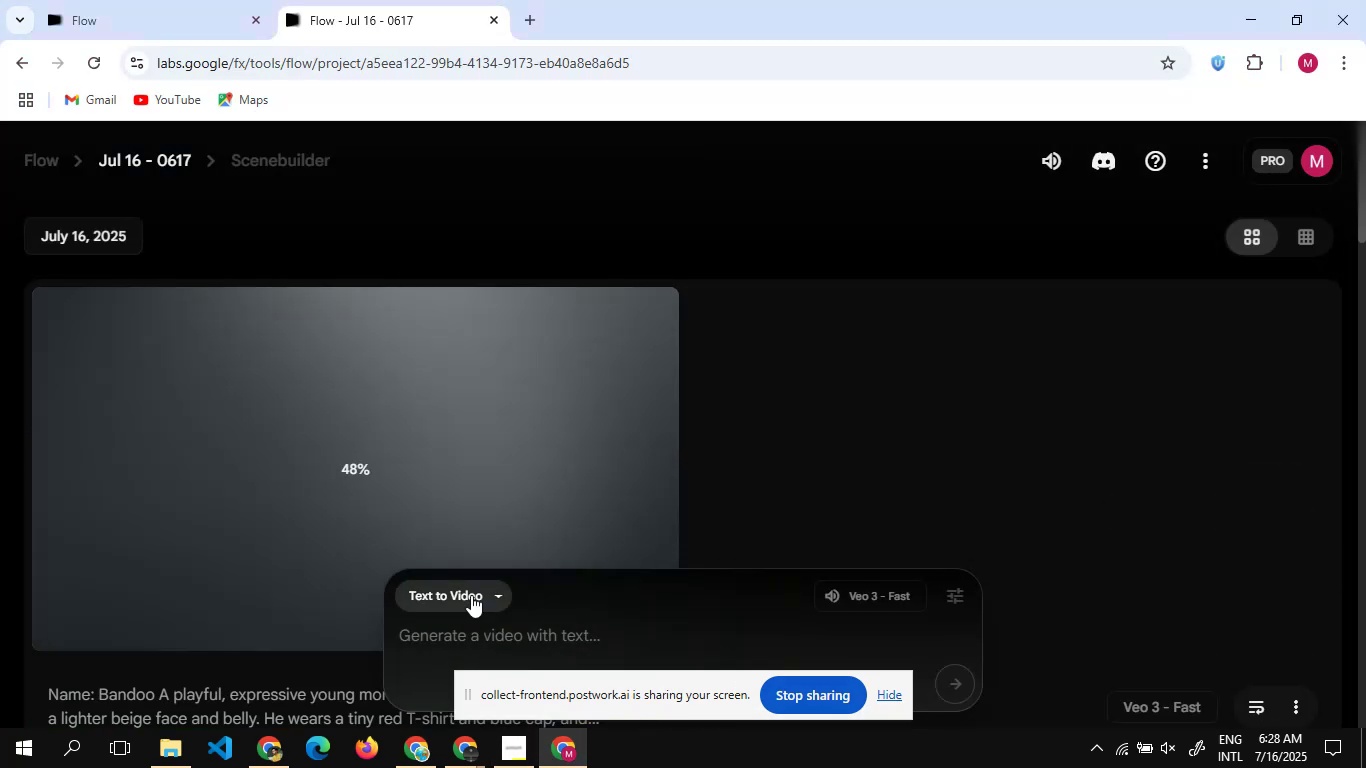 
left_click([474, 626])
 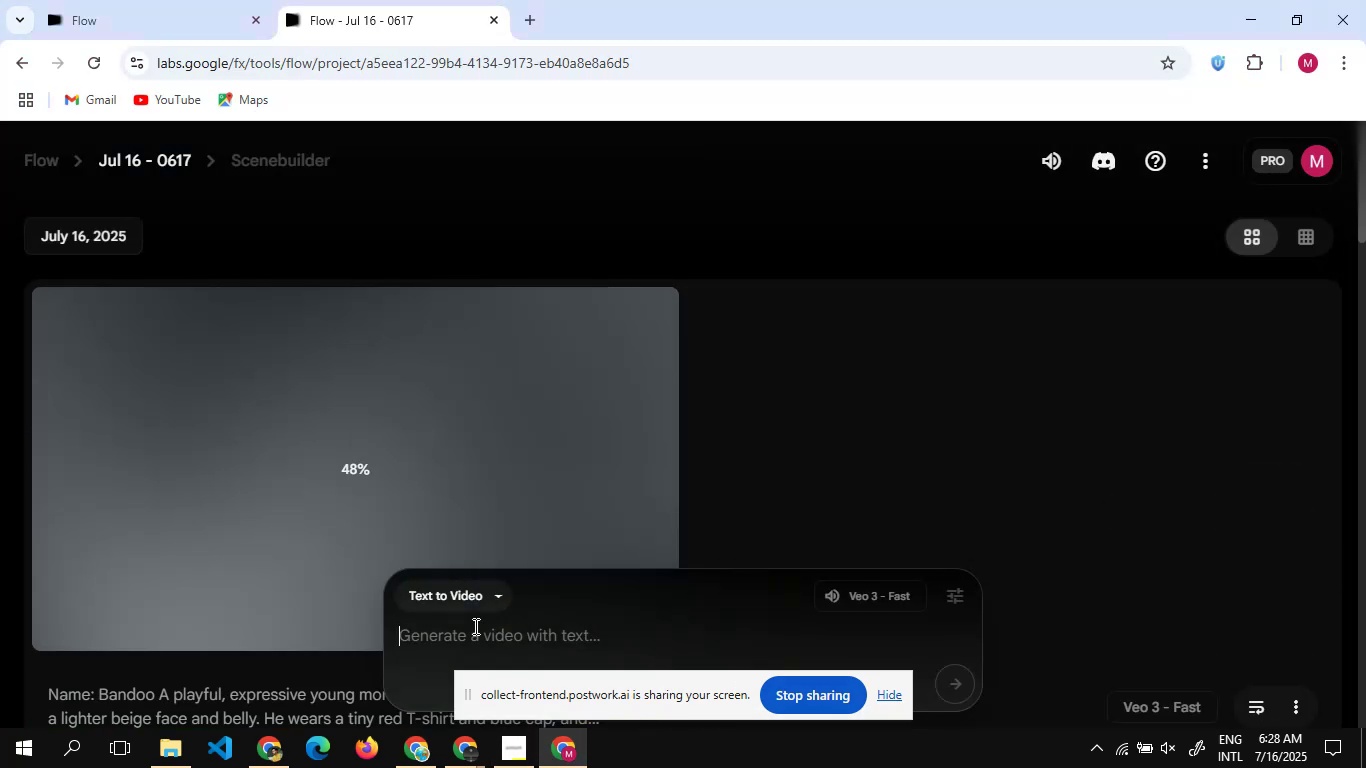 
key(Control+V)
 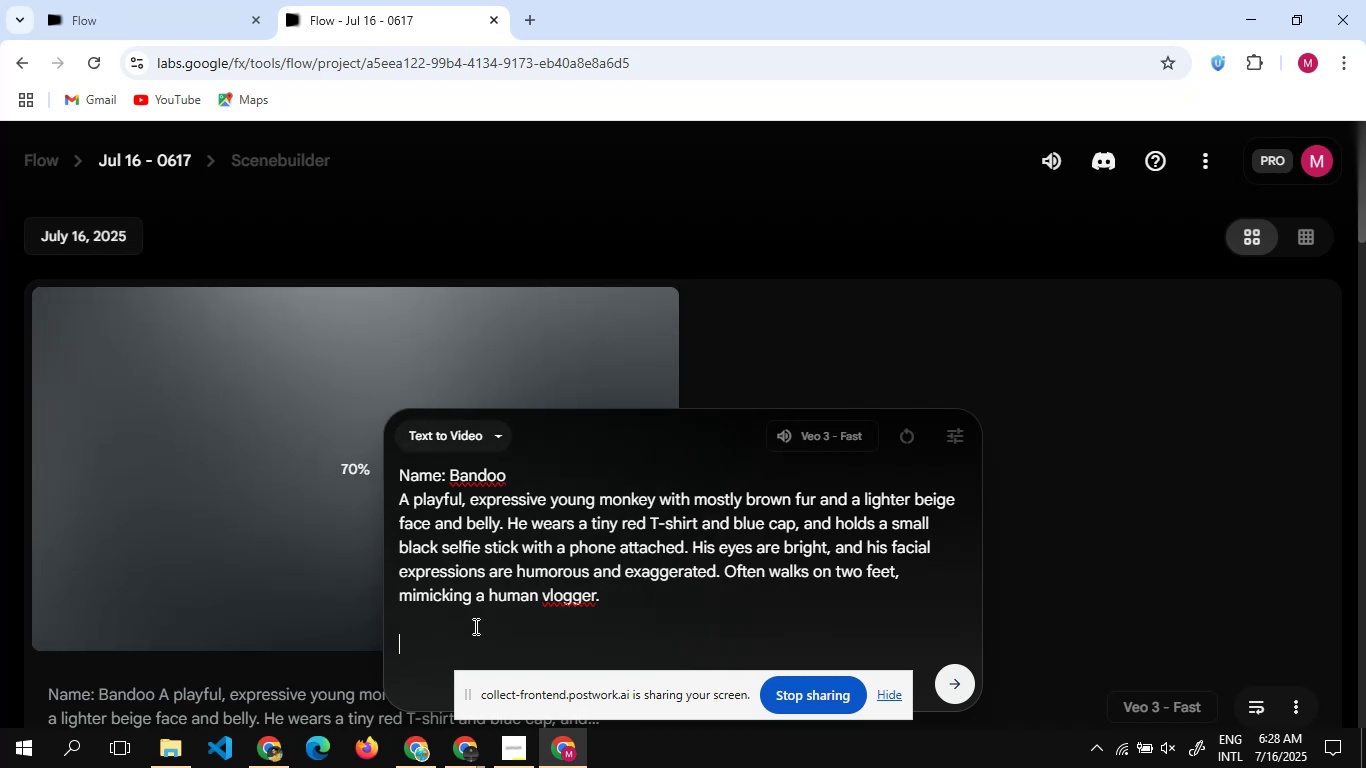 
wait(26.85)
 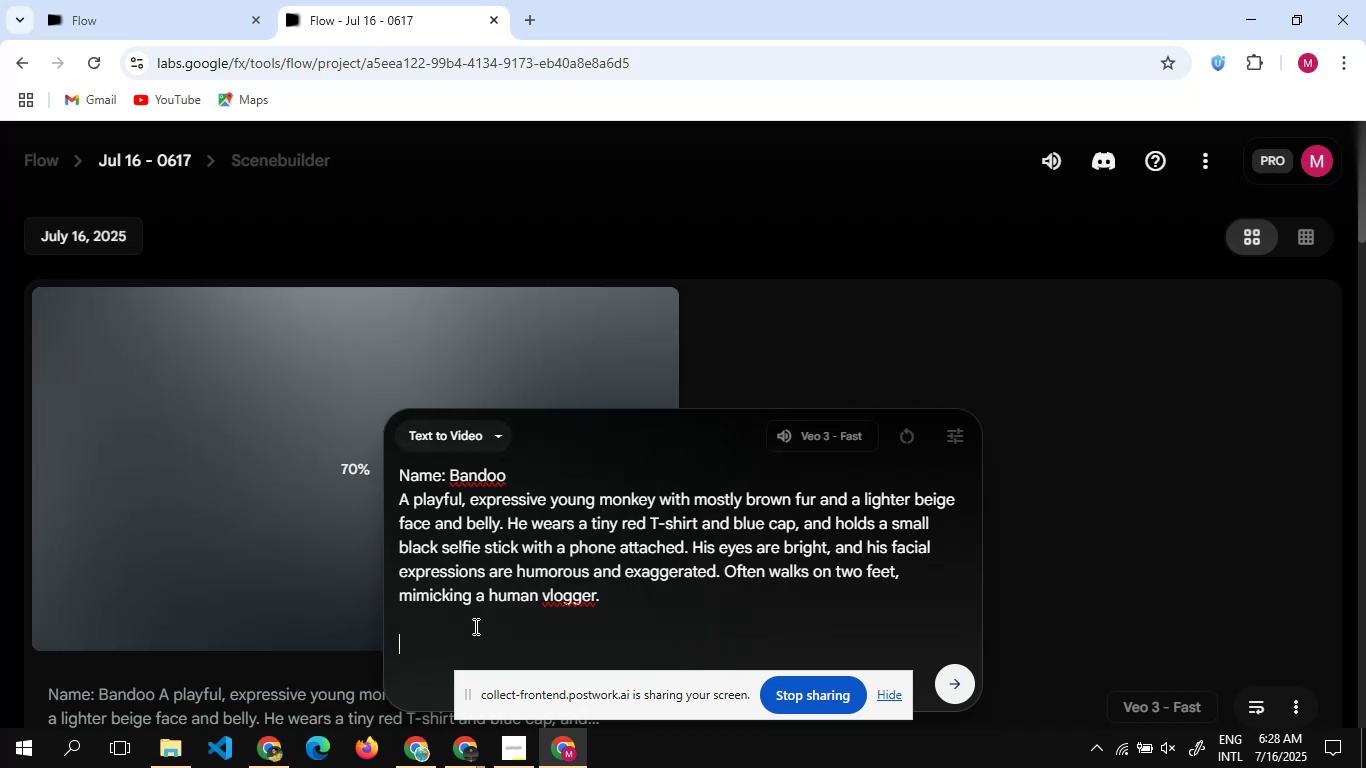 
mouse_move([423, 729])
 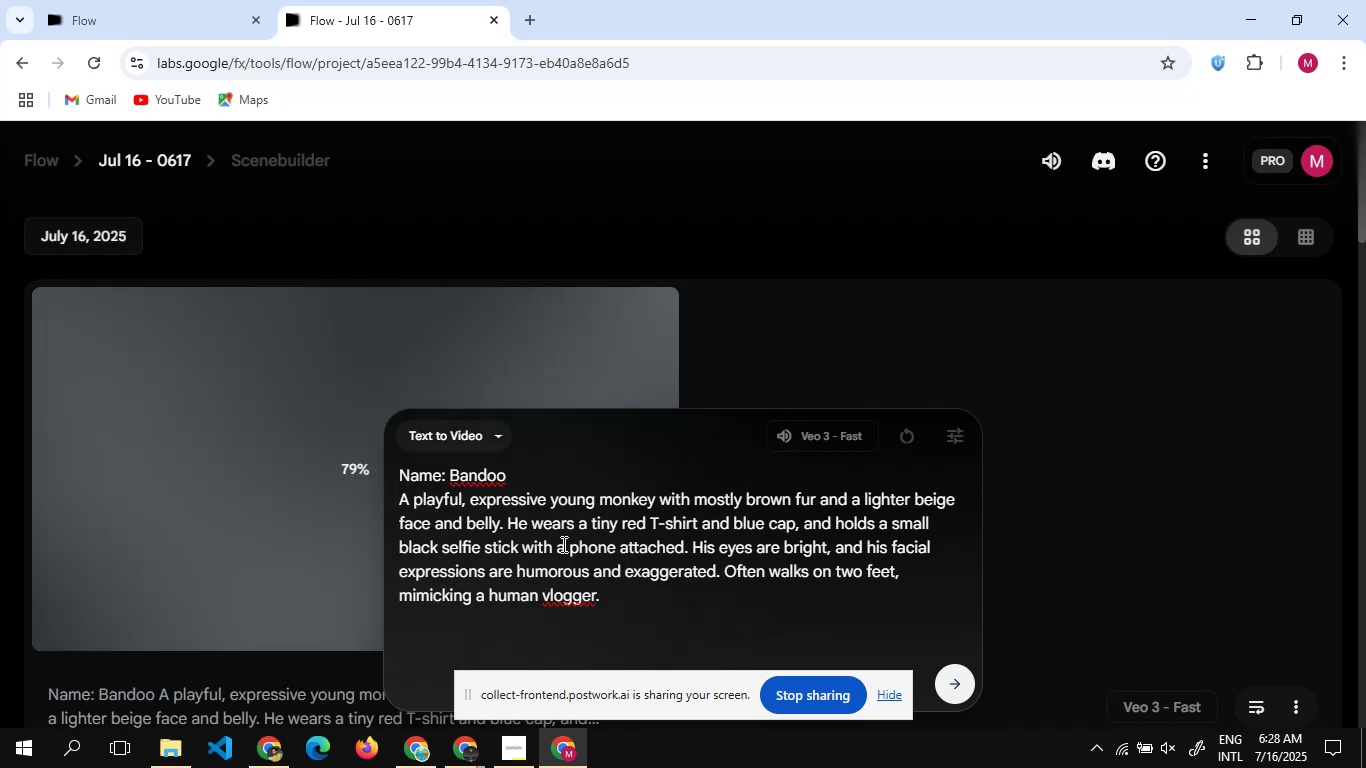 
scroll: coordinate [562, 544], scroll_direction: none, amount: 0.0
 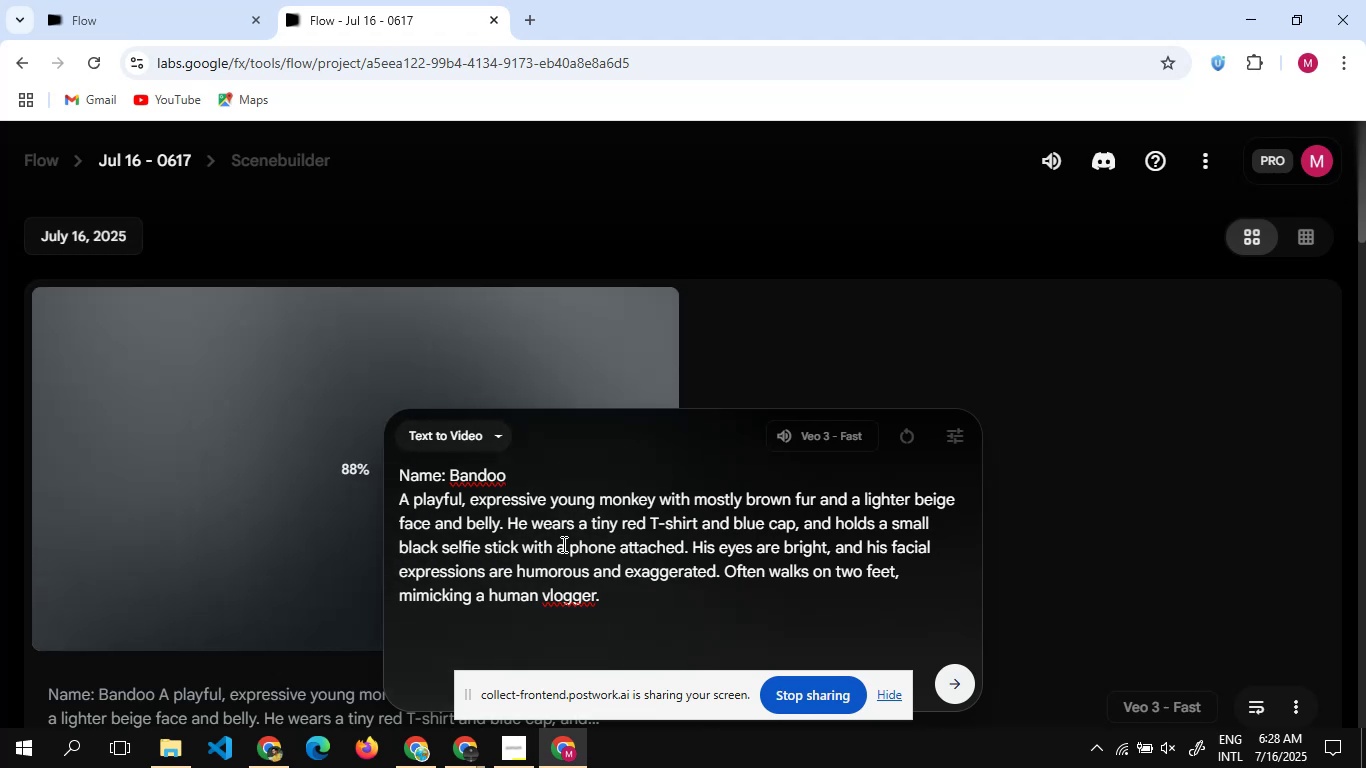 
wait(12.0)
 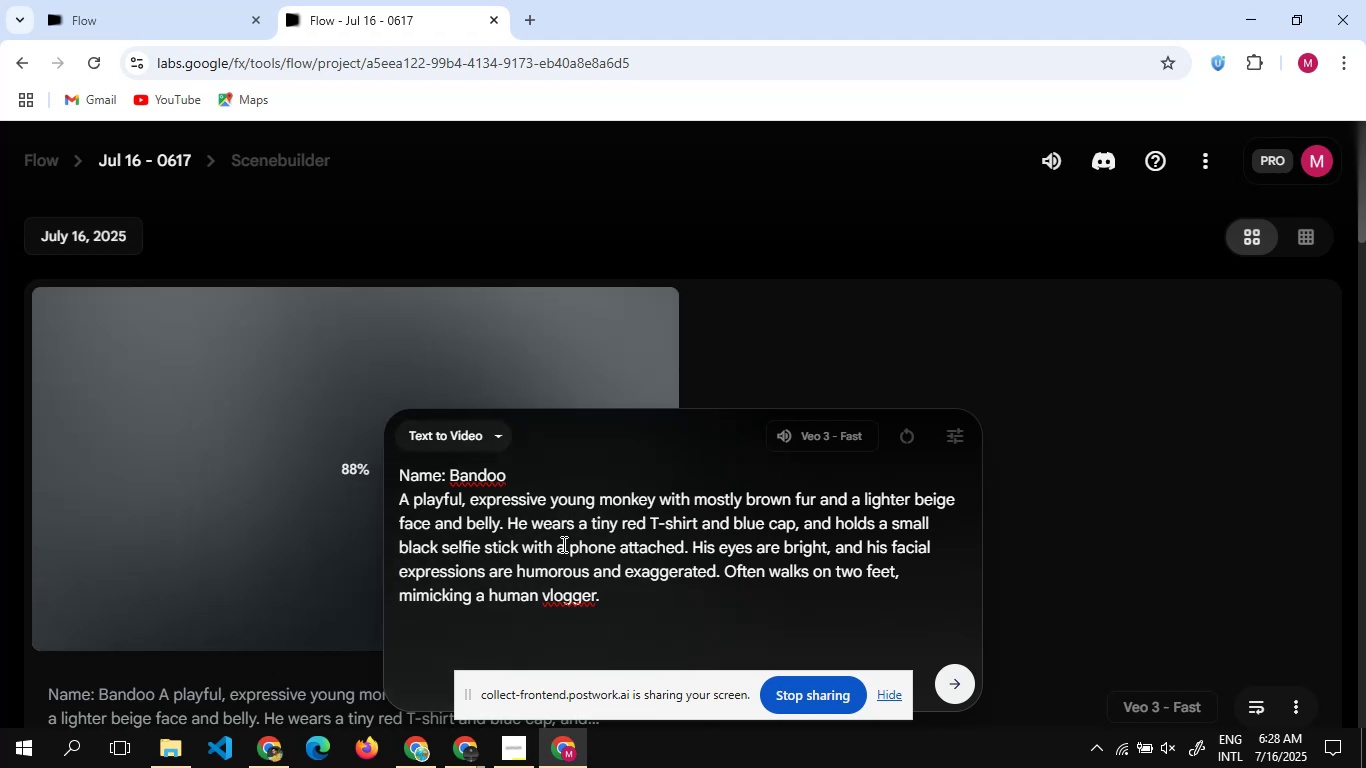 
left_click([420, 762])
 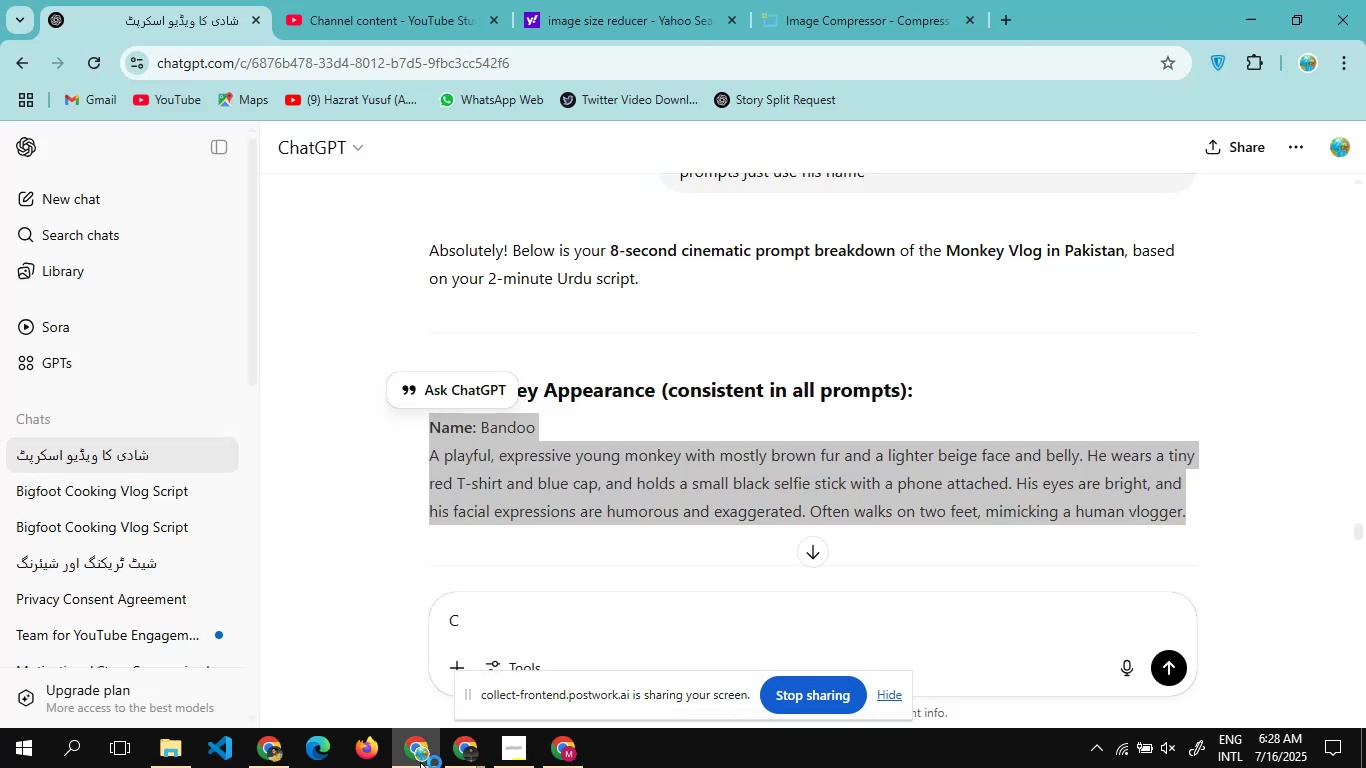 
scroll: coordinate [533, 500], scroll_direction: down, amount: 21.0
 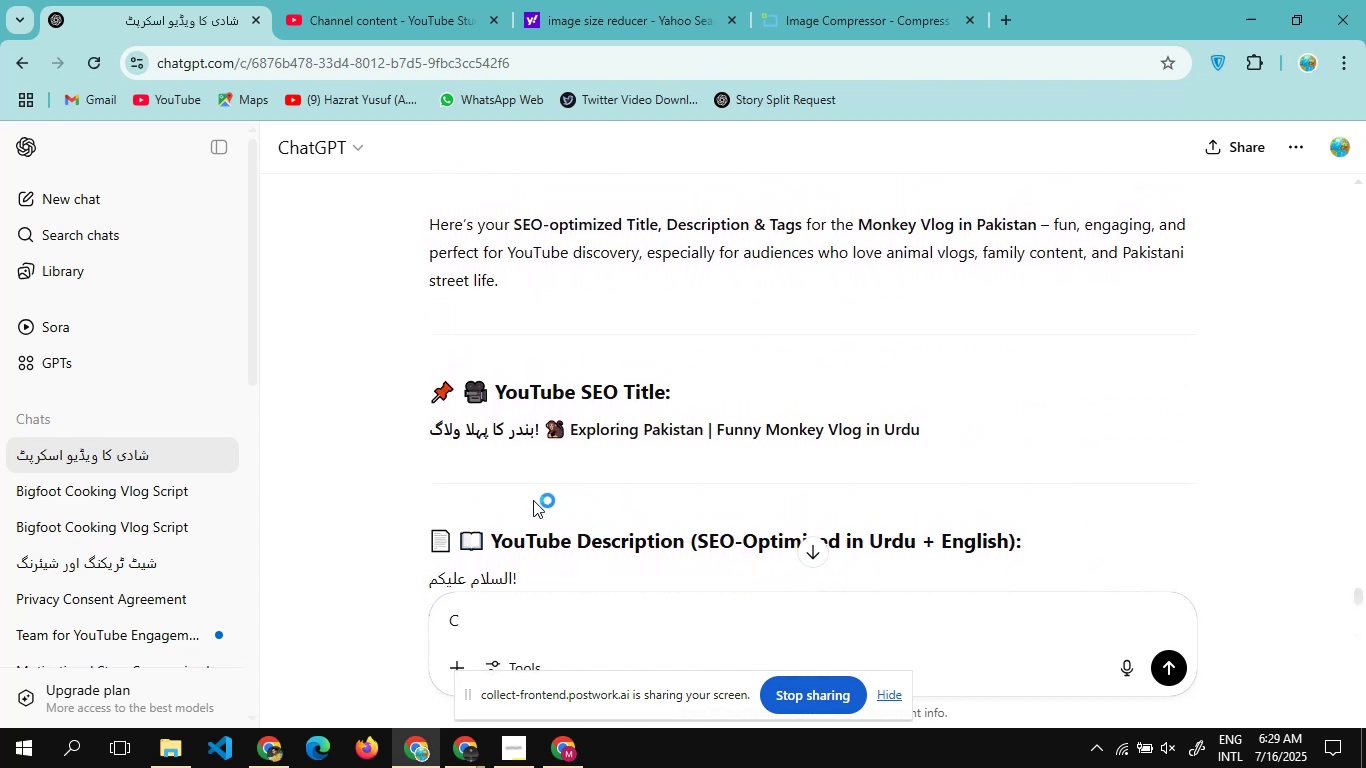 
scroll: coordinate [533, 500], scroll_direction: up, amount: 5.0
 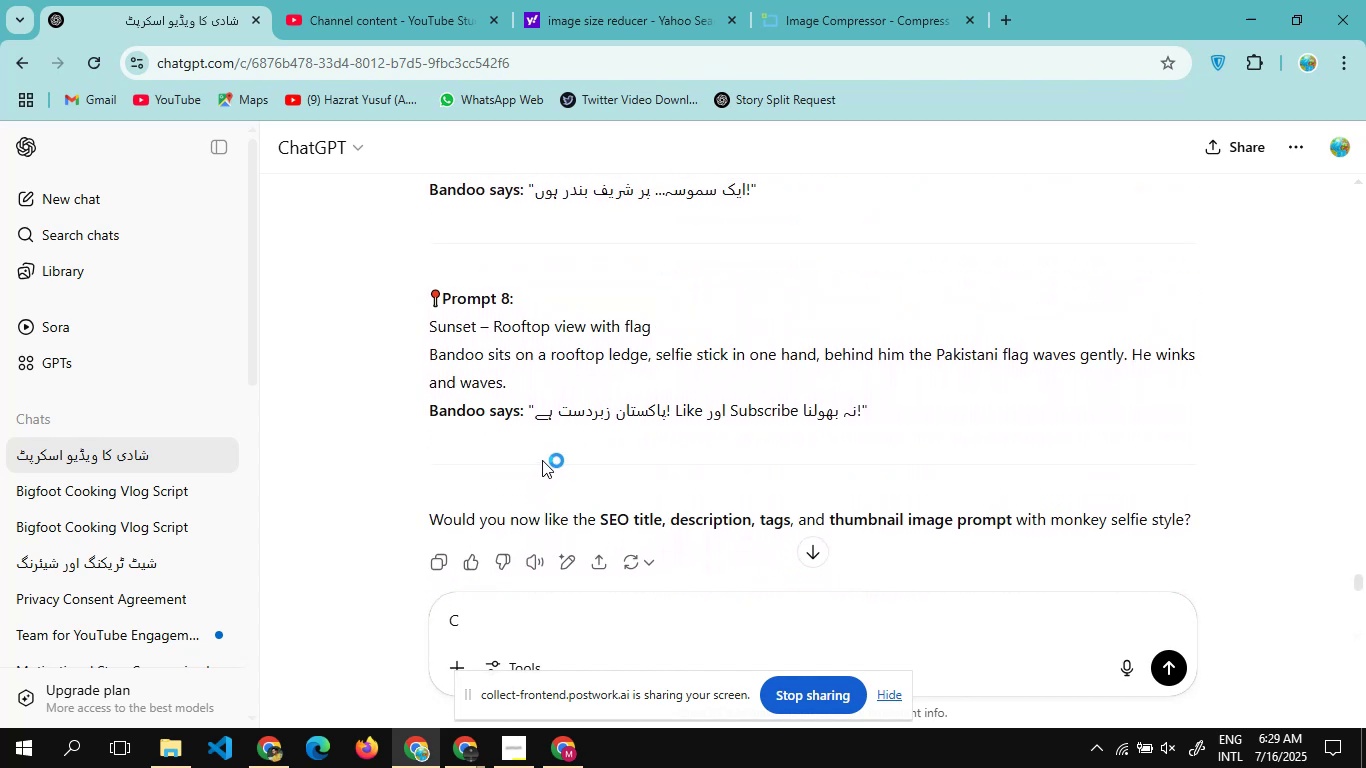 
left_click_drag(start_coordinate=[543, 458], to_coordinate=[422, 327])
 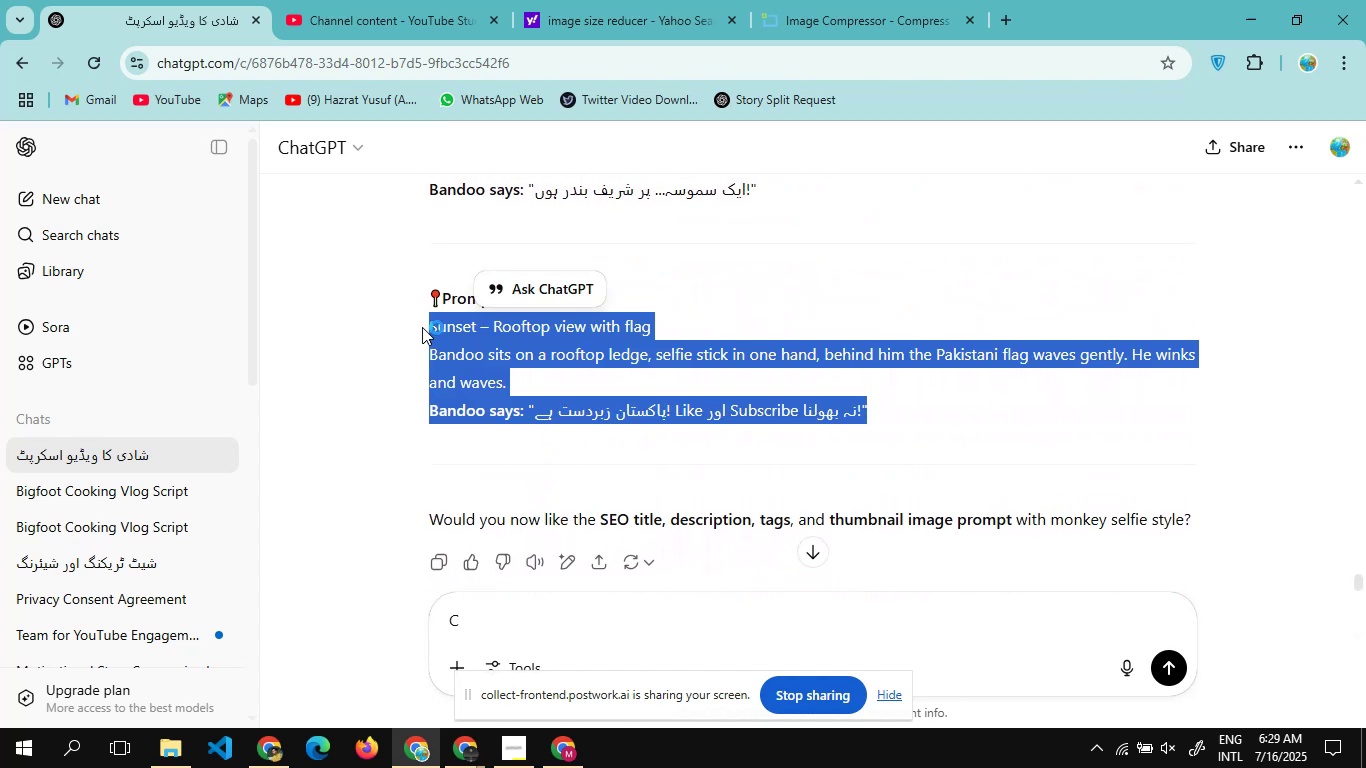 
key(Control+C)
 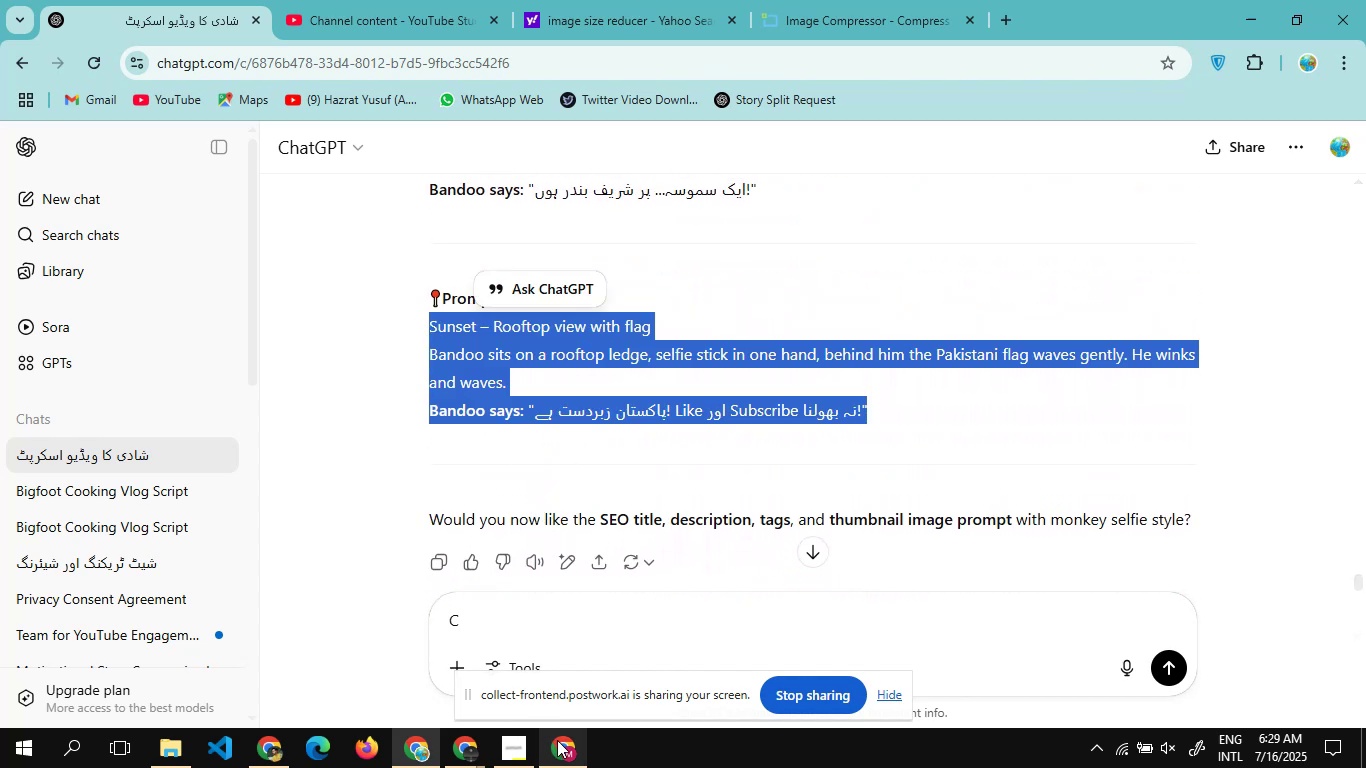 
left_click([557, 740])
 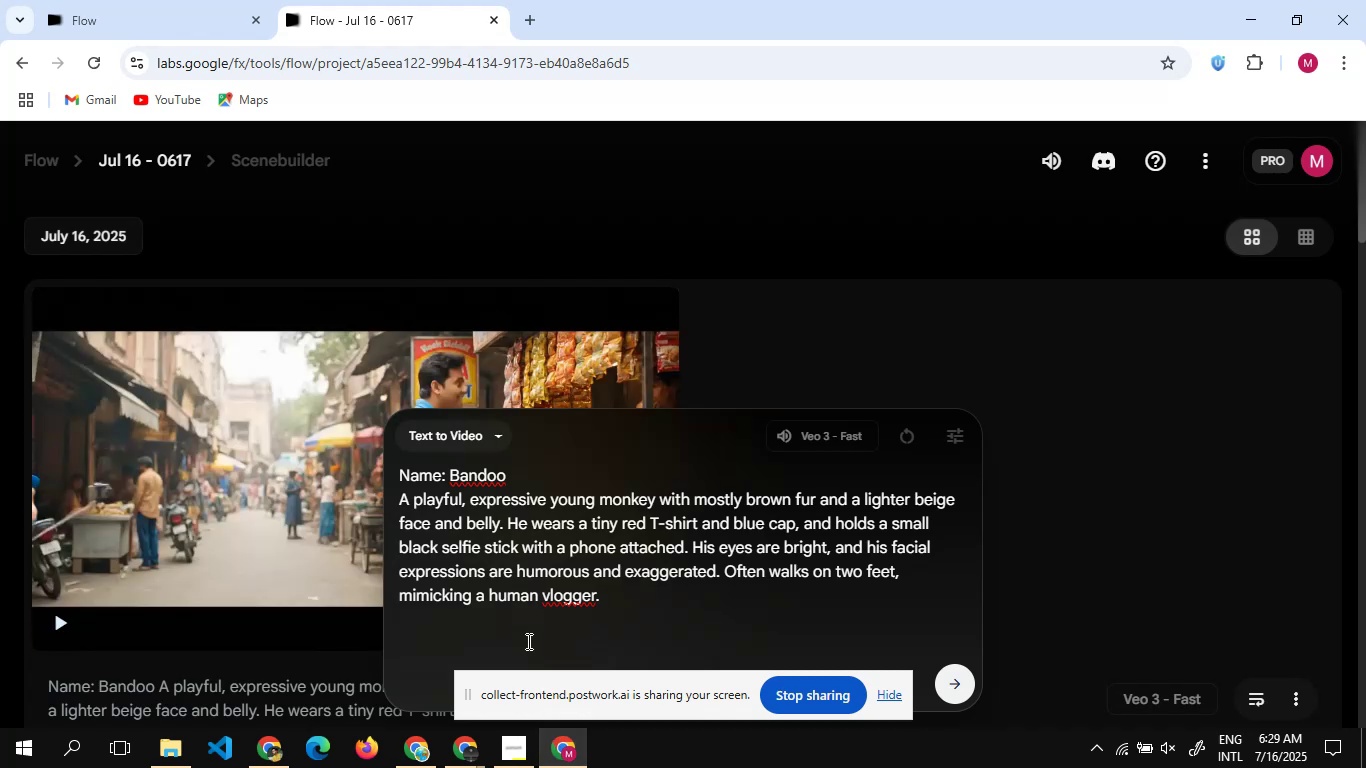 
key(Control+V)
 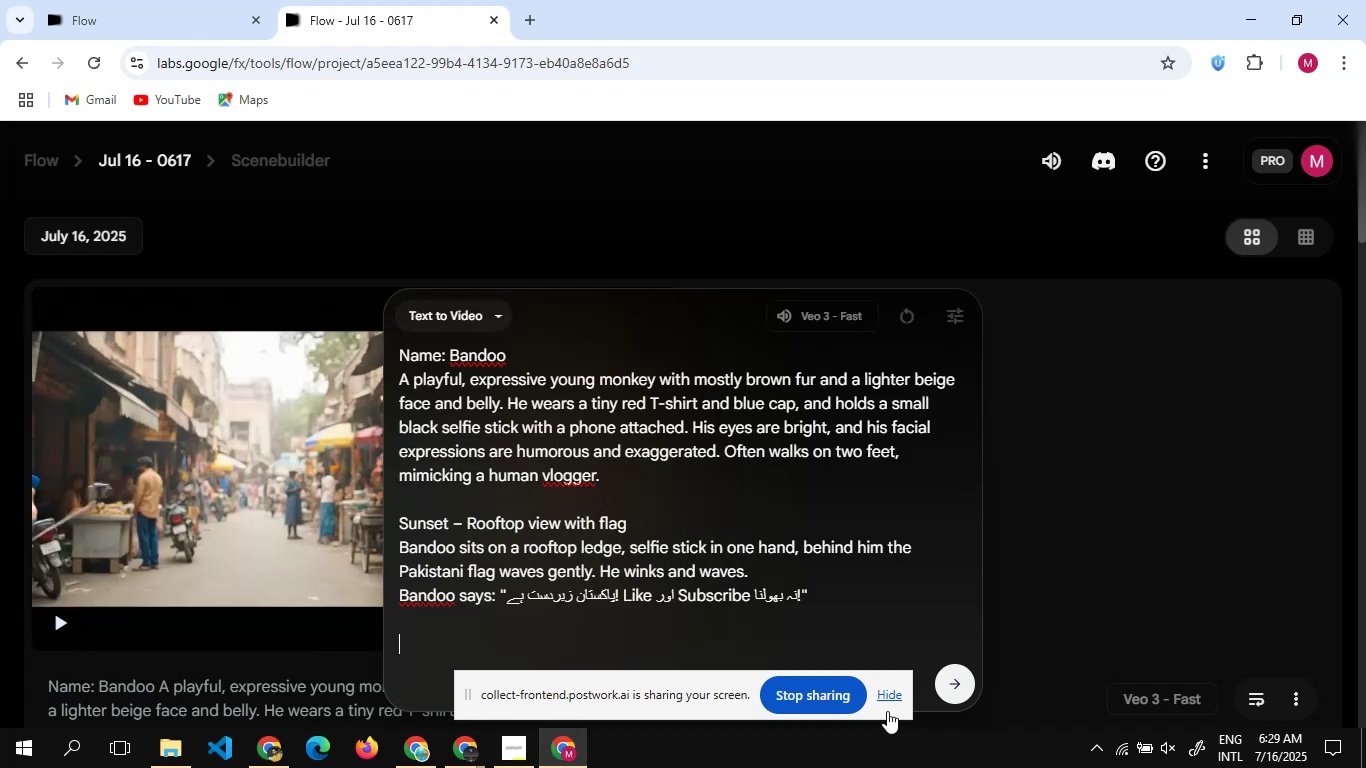 
left_click([948, 676])
 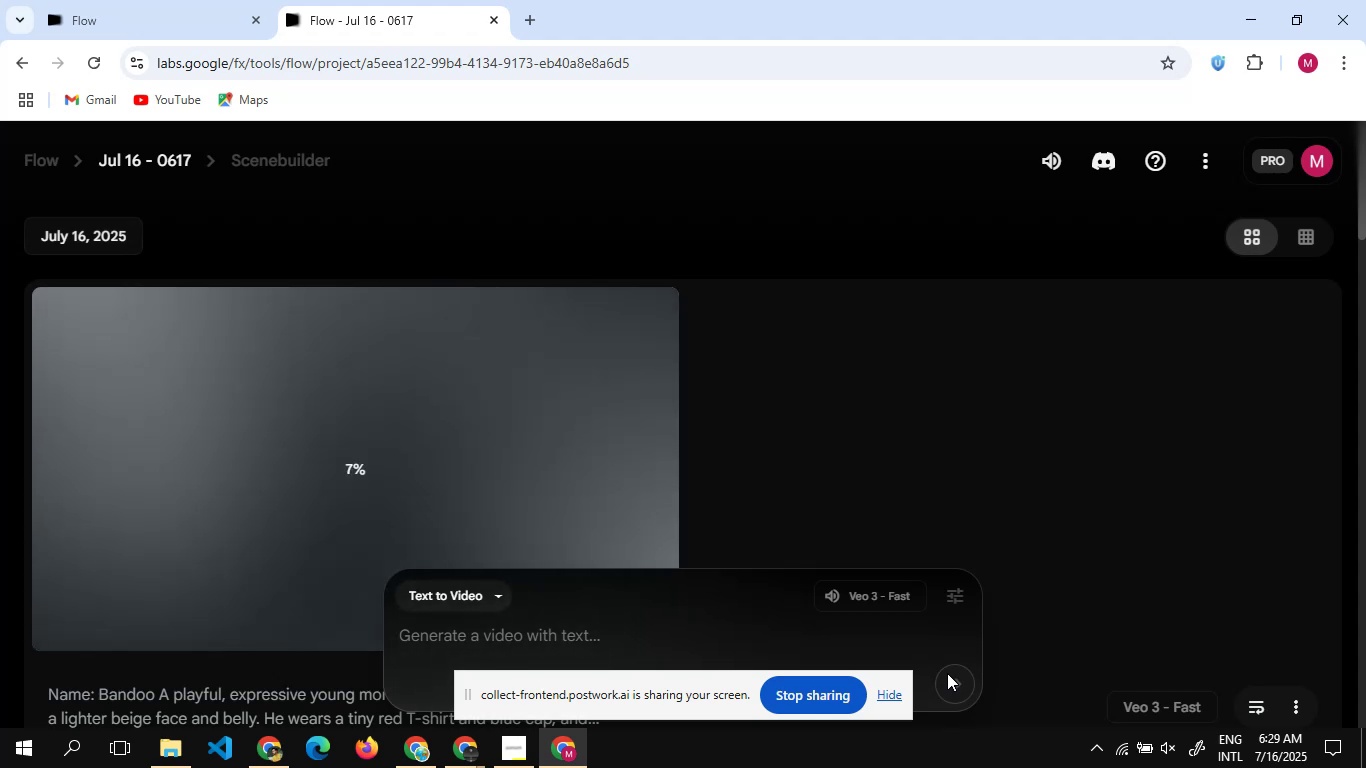 
wait(13.37)
 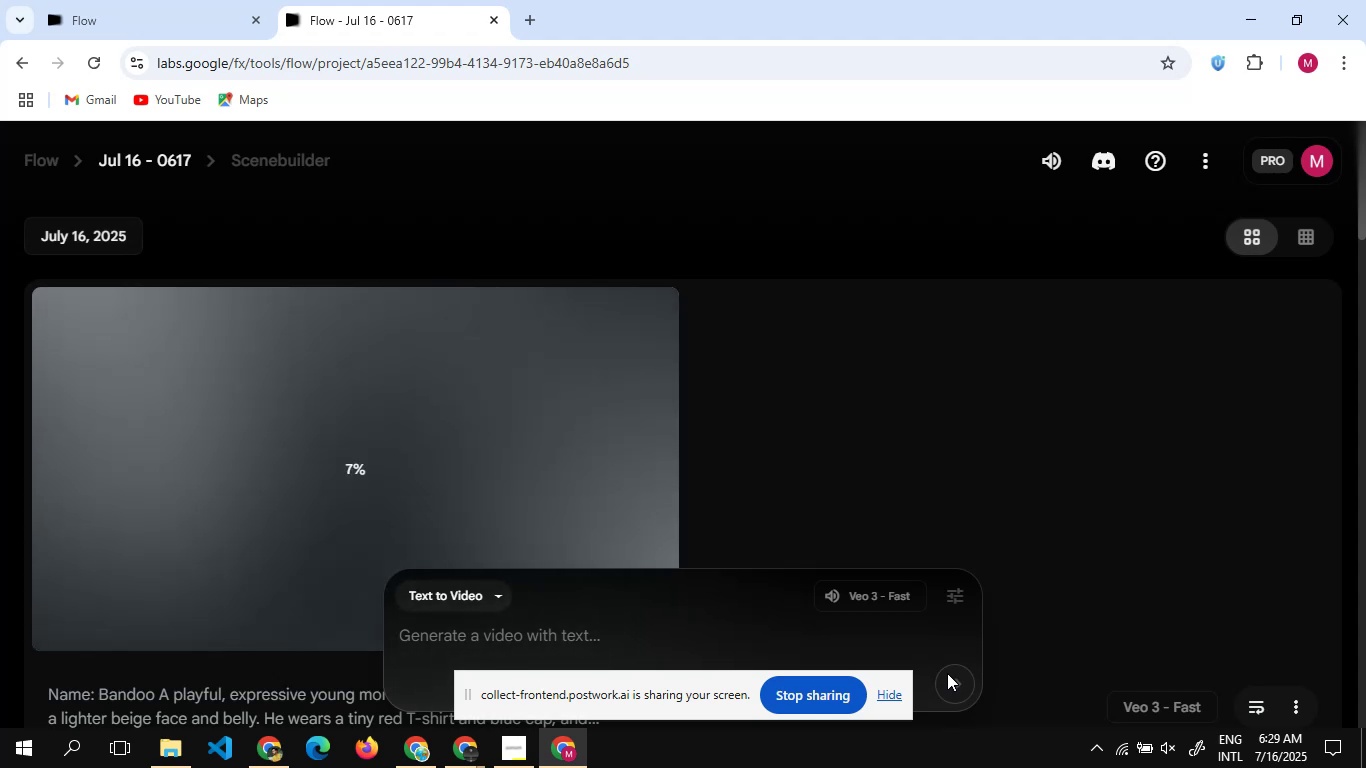 
scroll: coordinate [638, 543], scroll_direction: none, amount: 0.0
 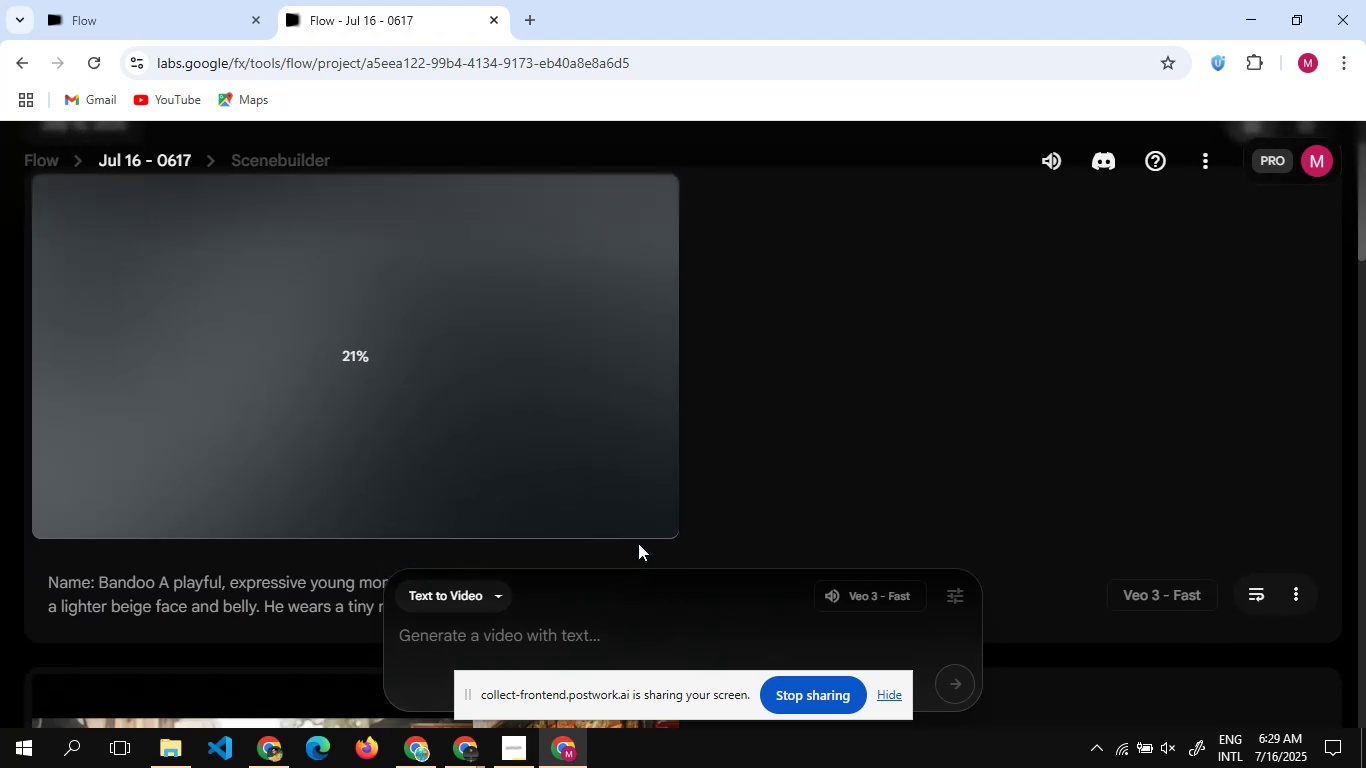 
scroll: coordinate [638, 543], scroll_direction: down, amount: 1.0
 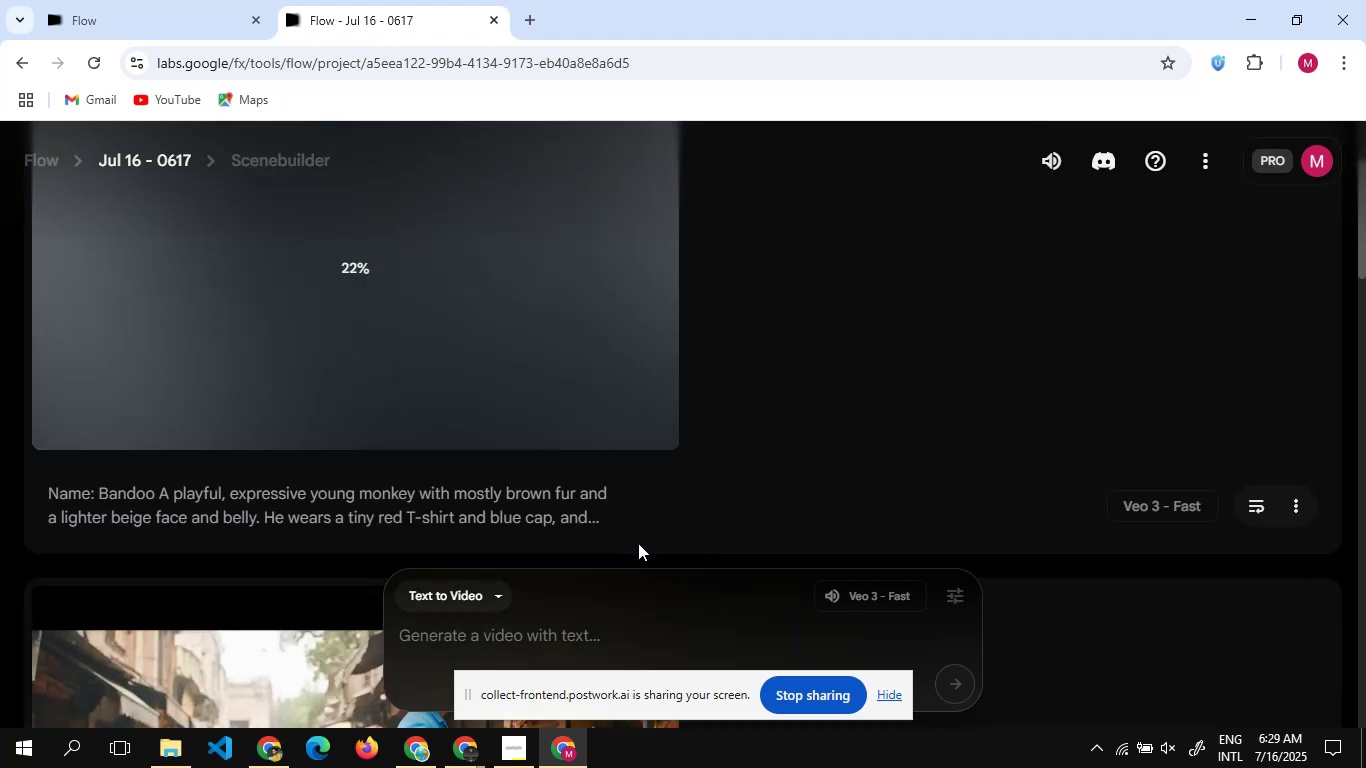 
scroll: coordinate [638, 543], scroll_direction: none, amount: 0.0
 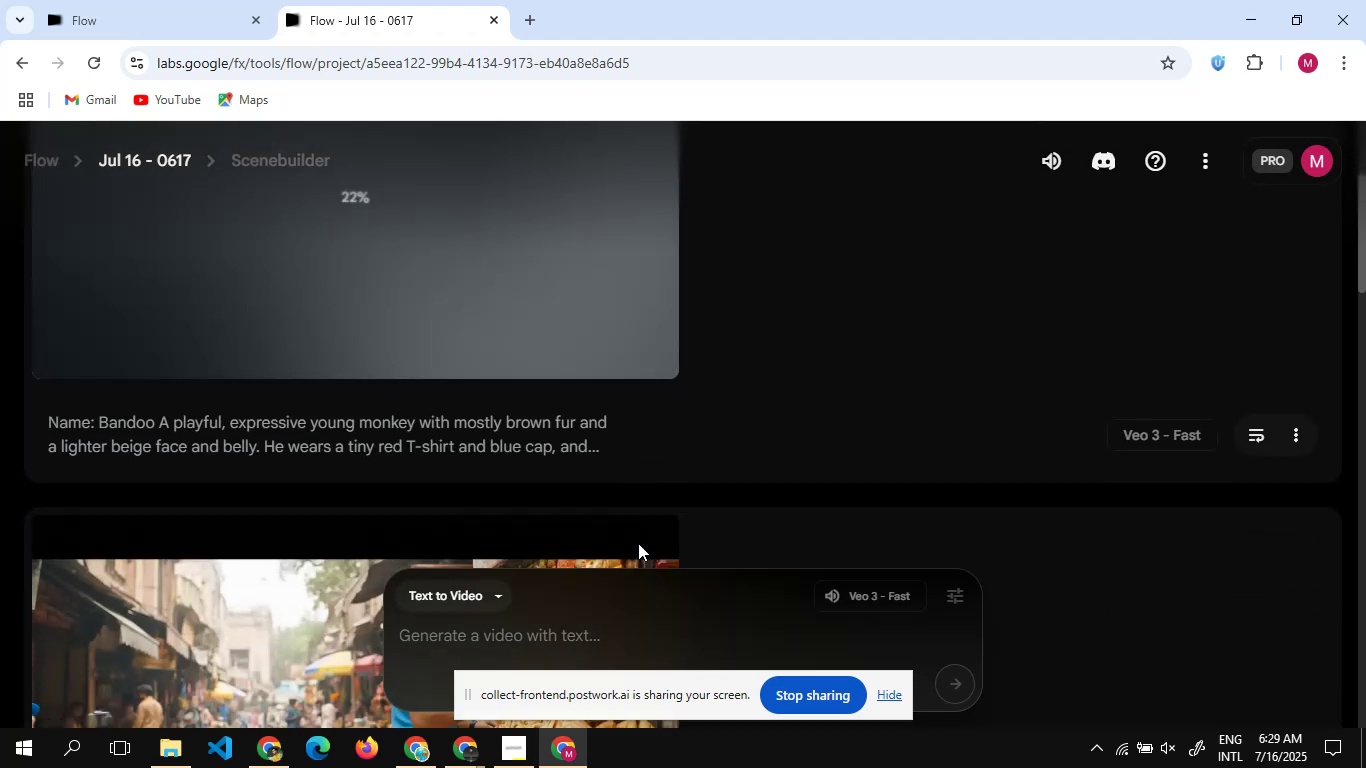 
scroll: coordinate [638, 543], scroll_direction: down, amount: 1.0
 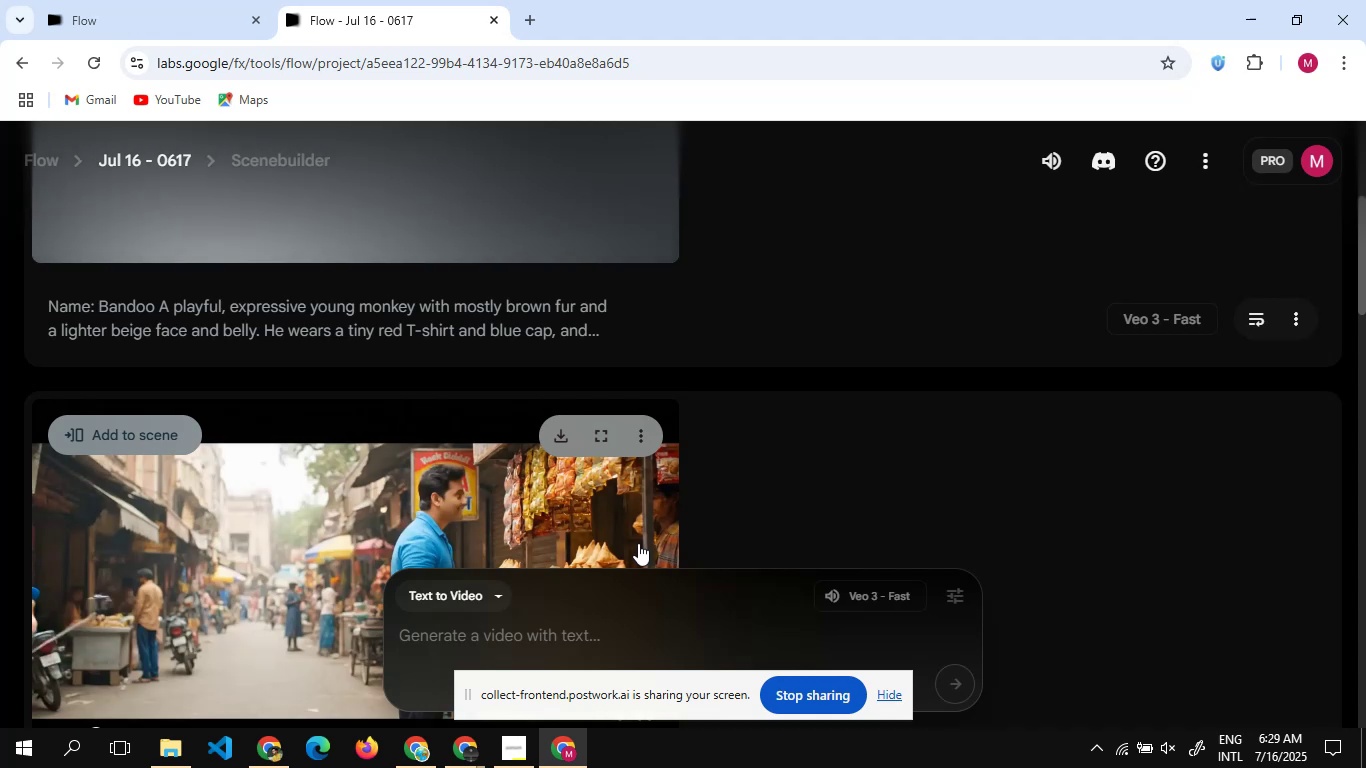 
wait(15.26)
 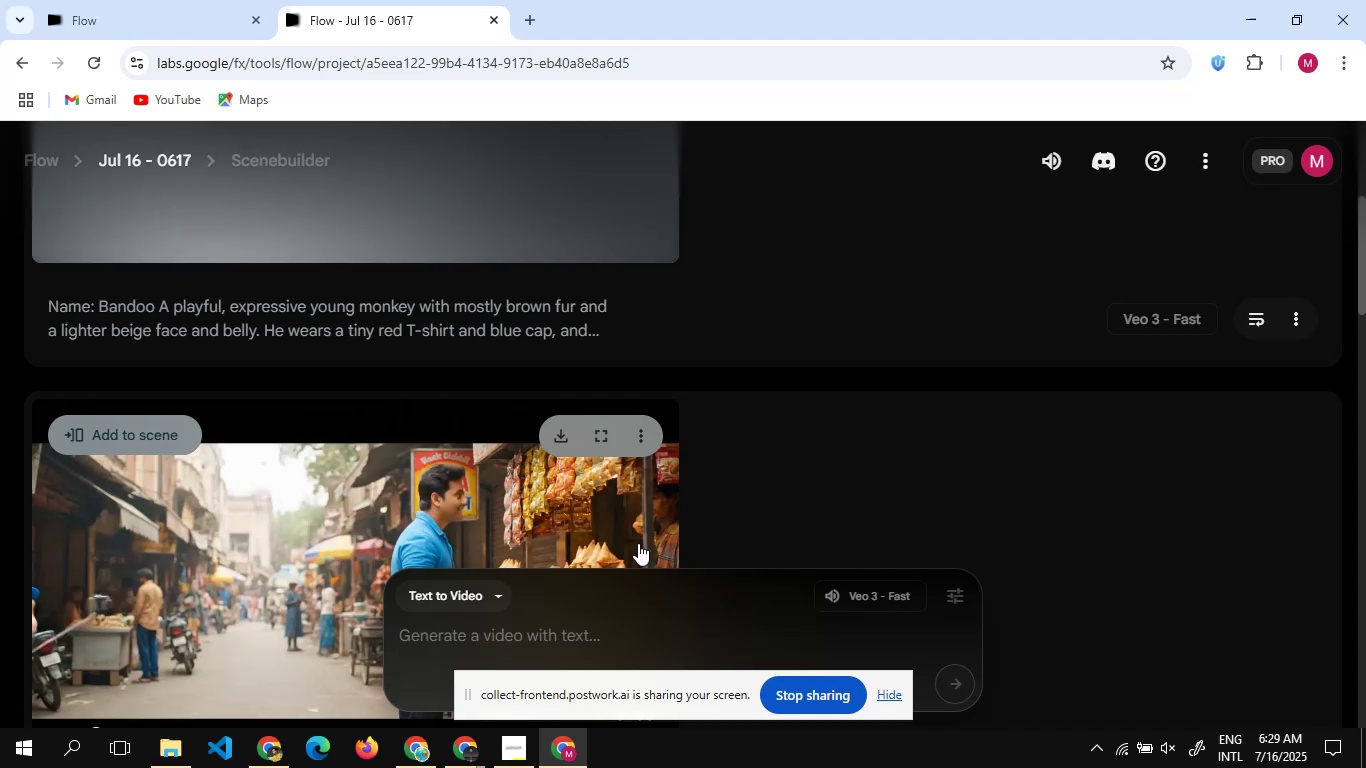 
scroll: coordinate [638, 543], scroll_direction: up, amount: 4.0
 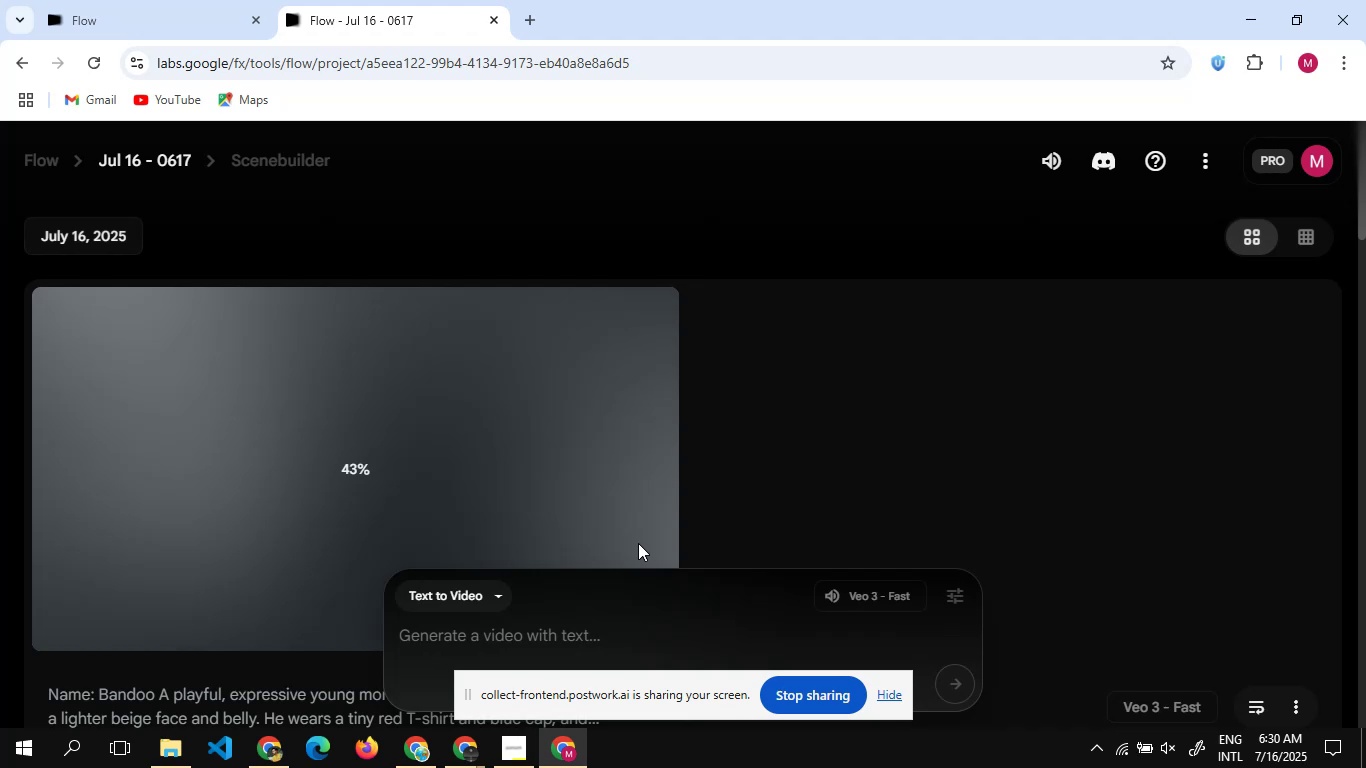 
scroll: coordinate [638, 543], scroll_direction: none, amount: 0.0
 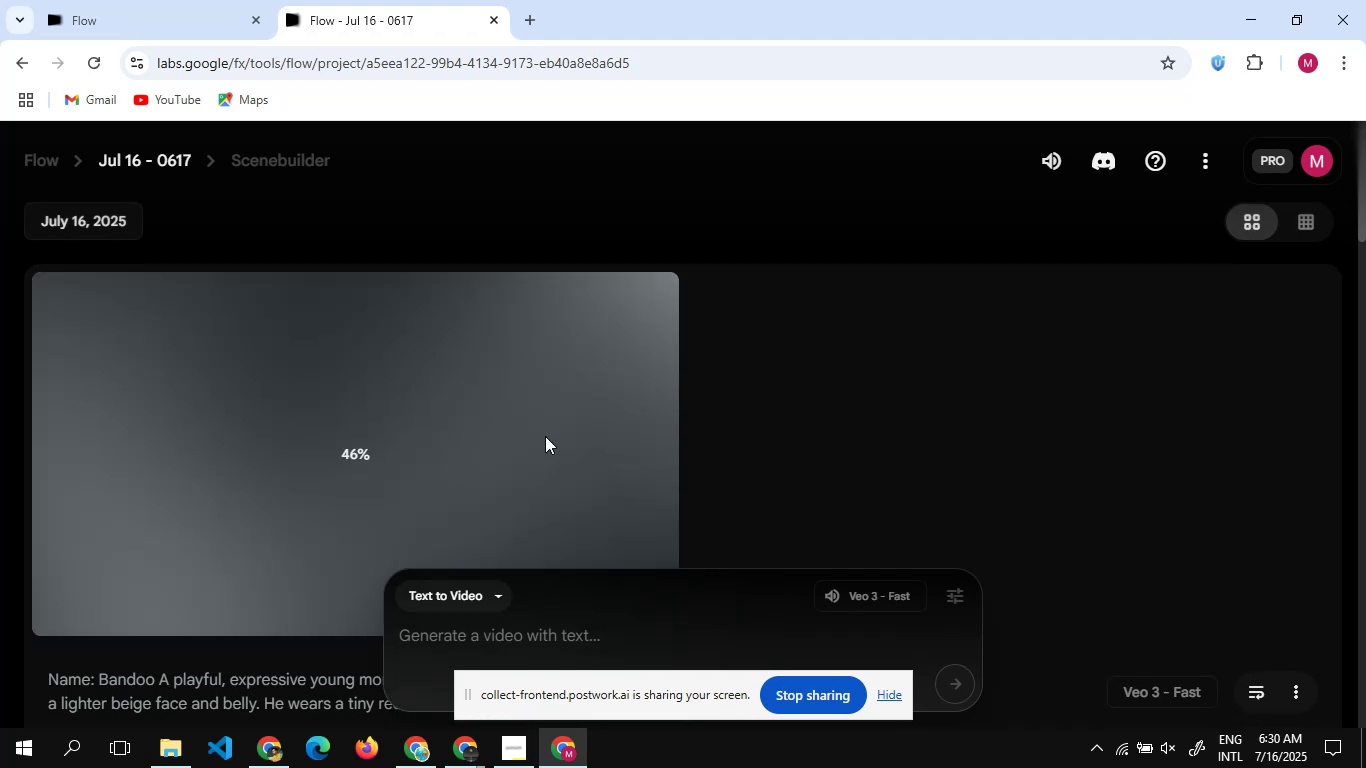 
scroll: coordinate [545, 436], scroll_direction: down, amount: 1.0
 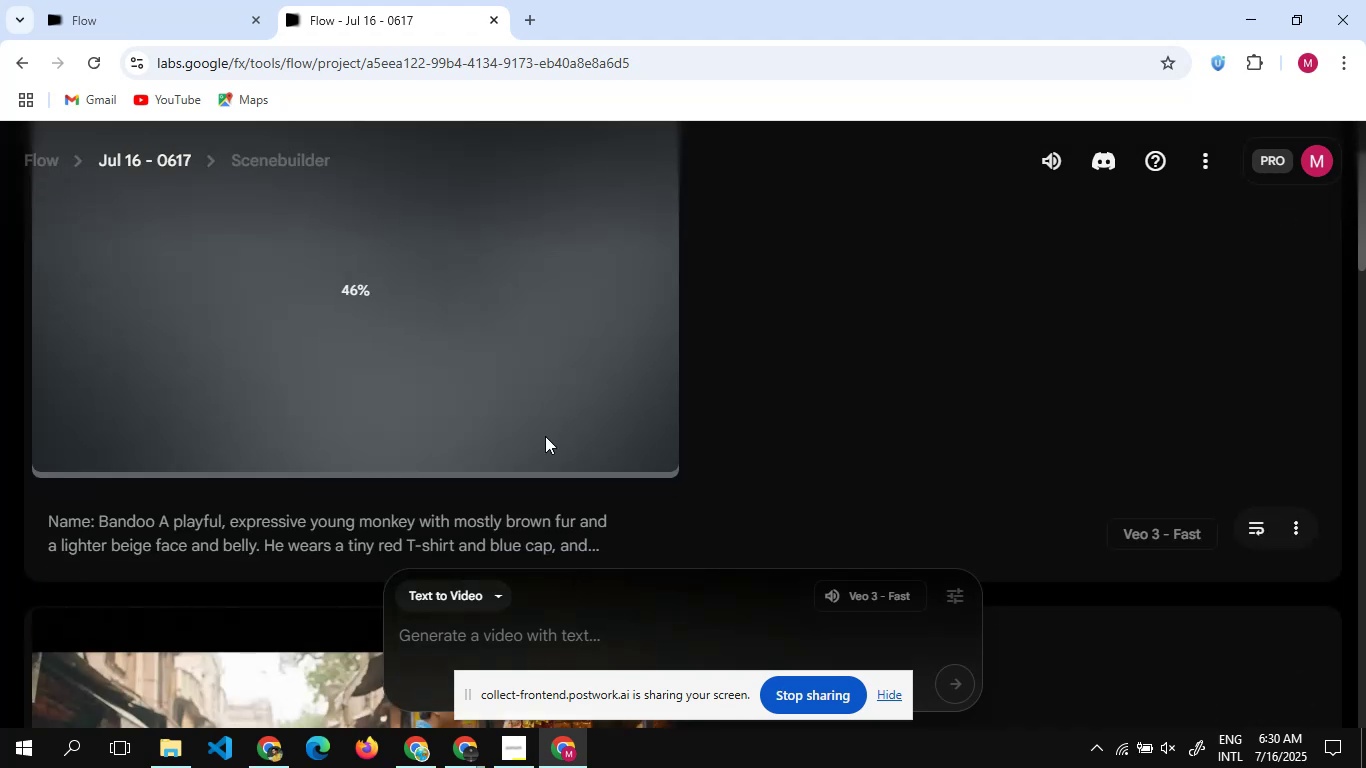 
scroll: coordinate [545, 436], scroll_direction: none, amount: 0.0
 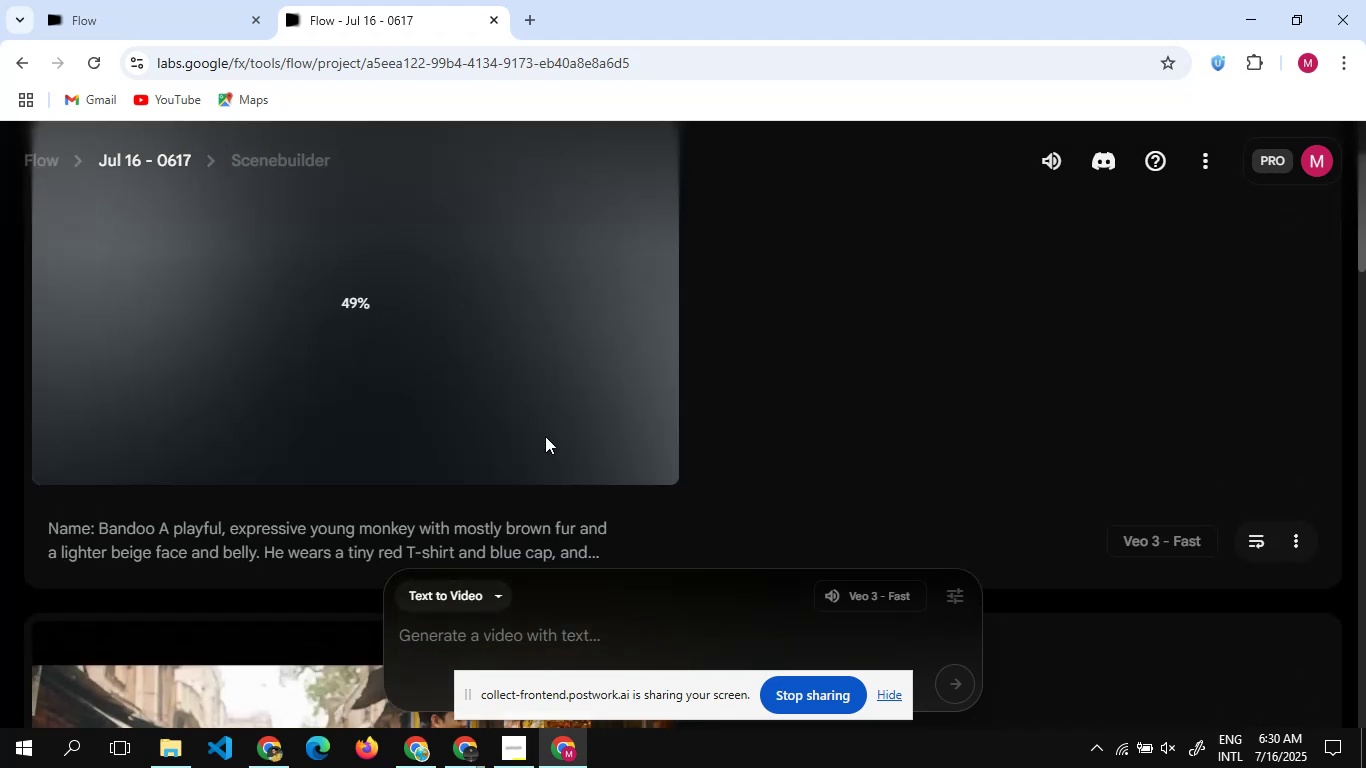 
scroll: coordinate [545, 436], scroll_direction: down, amount: 3.0
 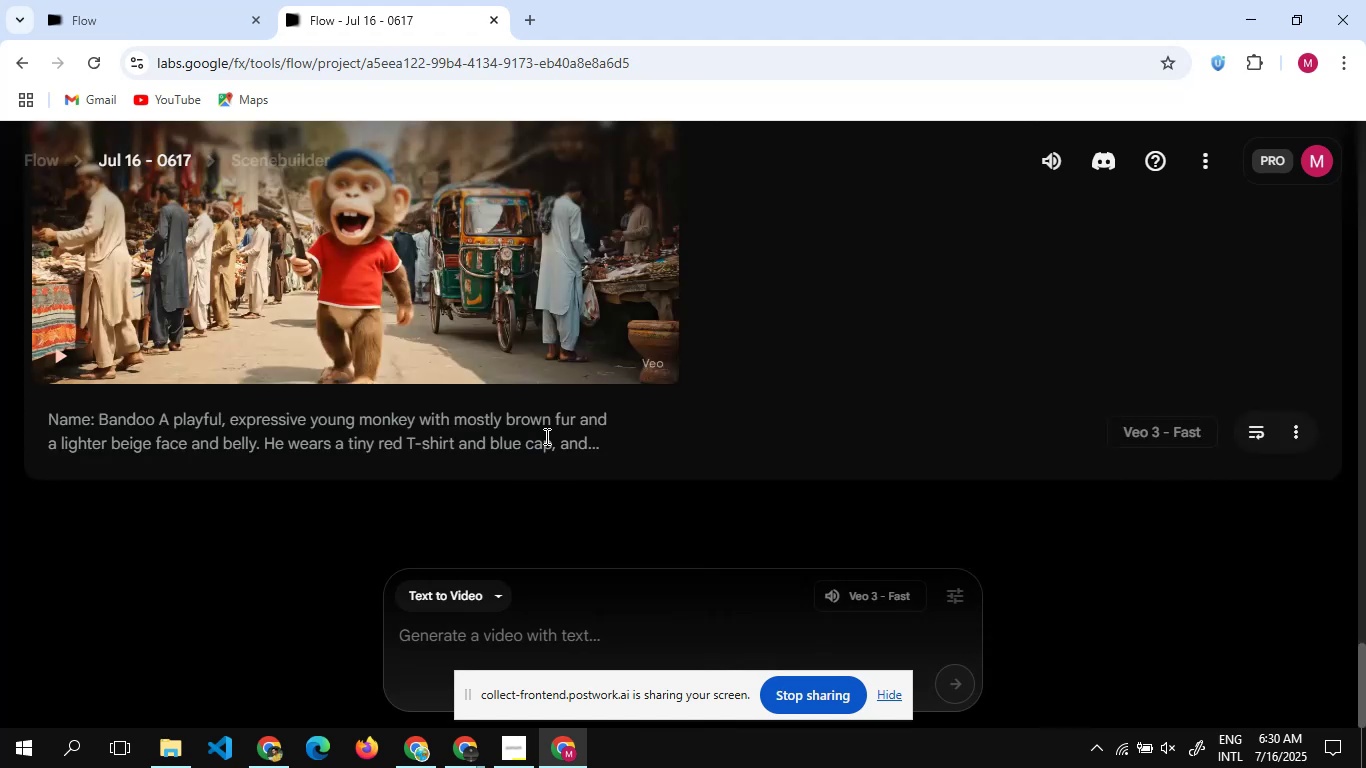 
wait(14.19)
 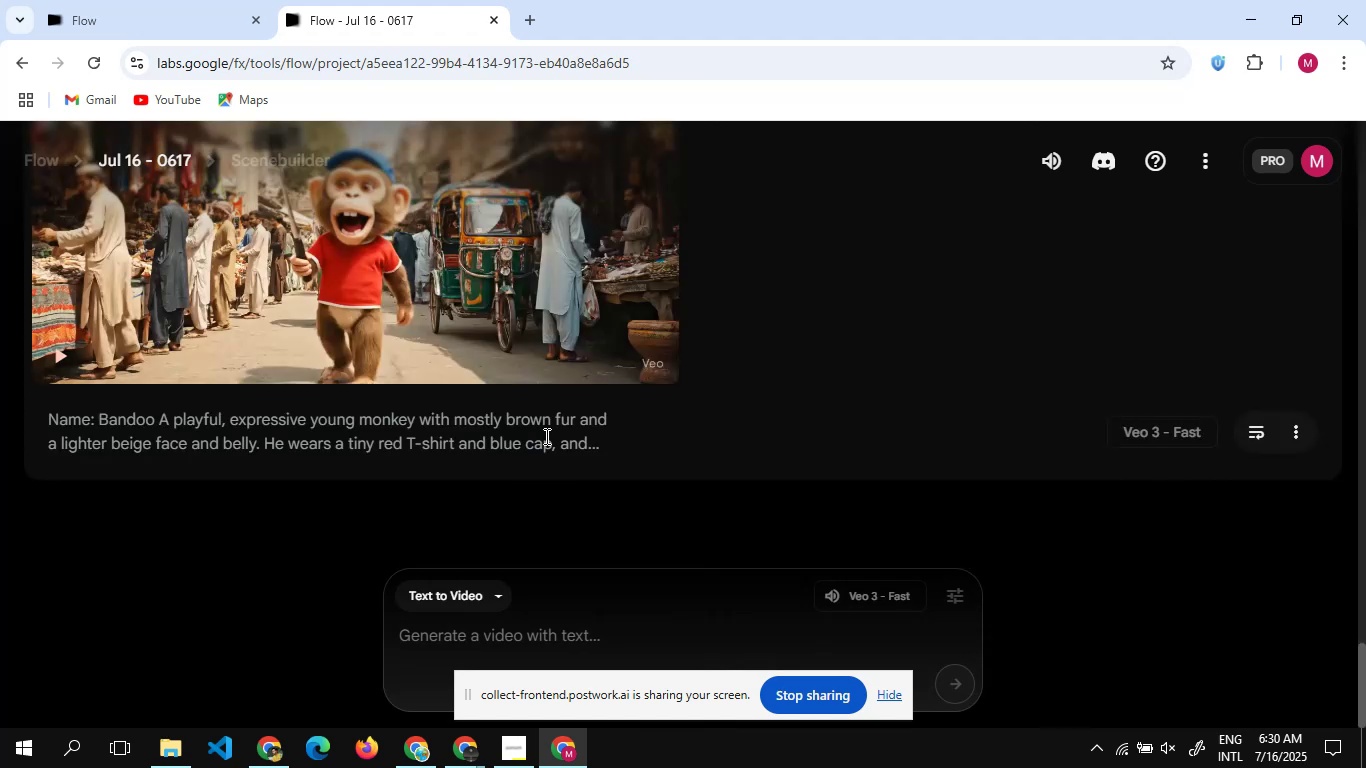 
left_click([58, 358])
 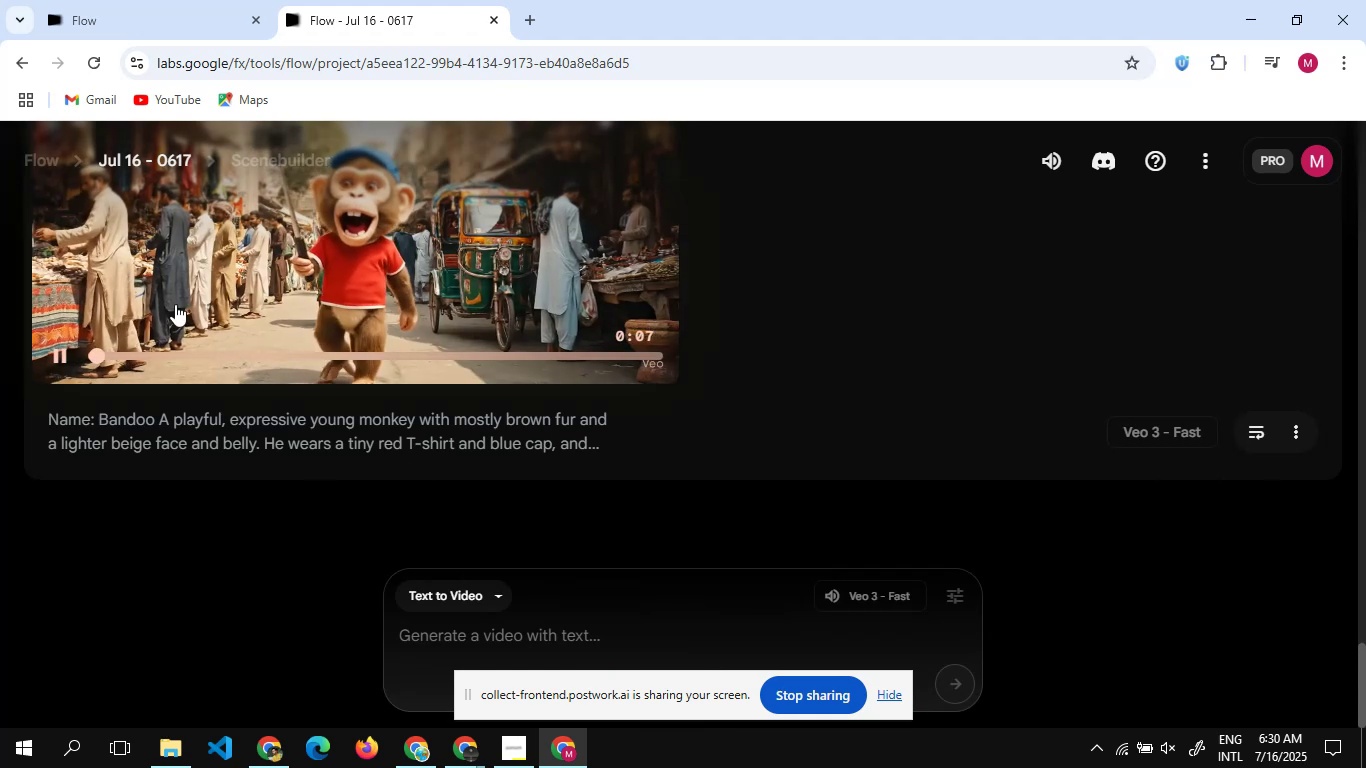 
scroll: coordinate [175, 304], scroll_direction: up, amount: 1.0
 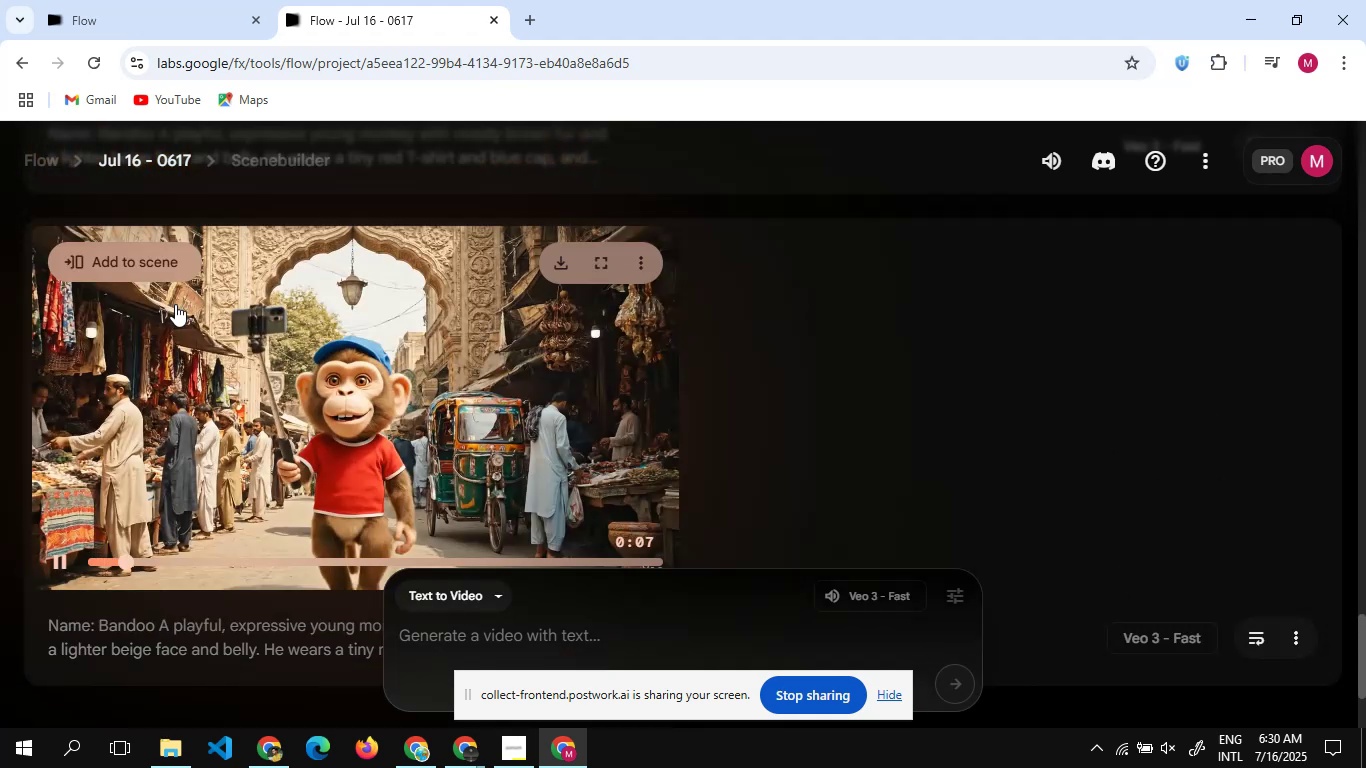 
key(Mute)
 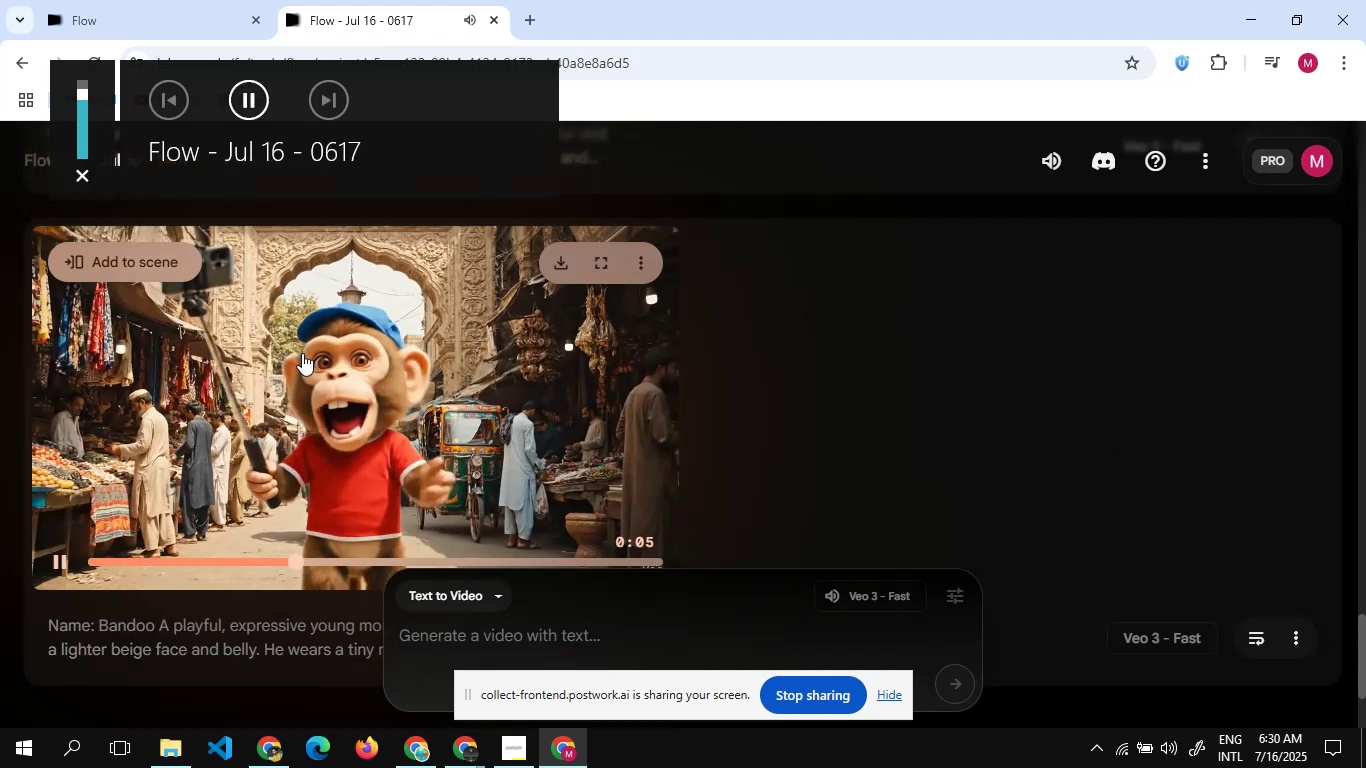 
scroll: coordinate [302, 353], scroll_direction: up, amount: 1.0
 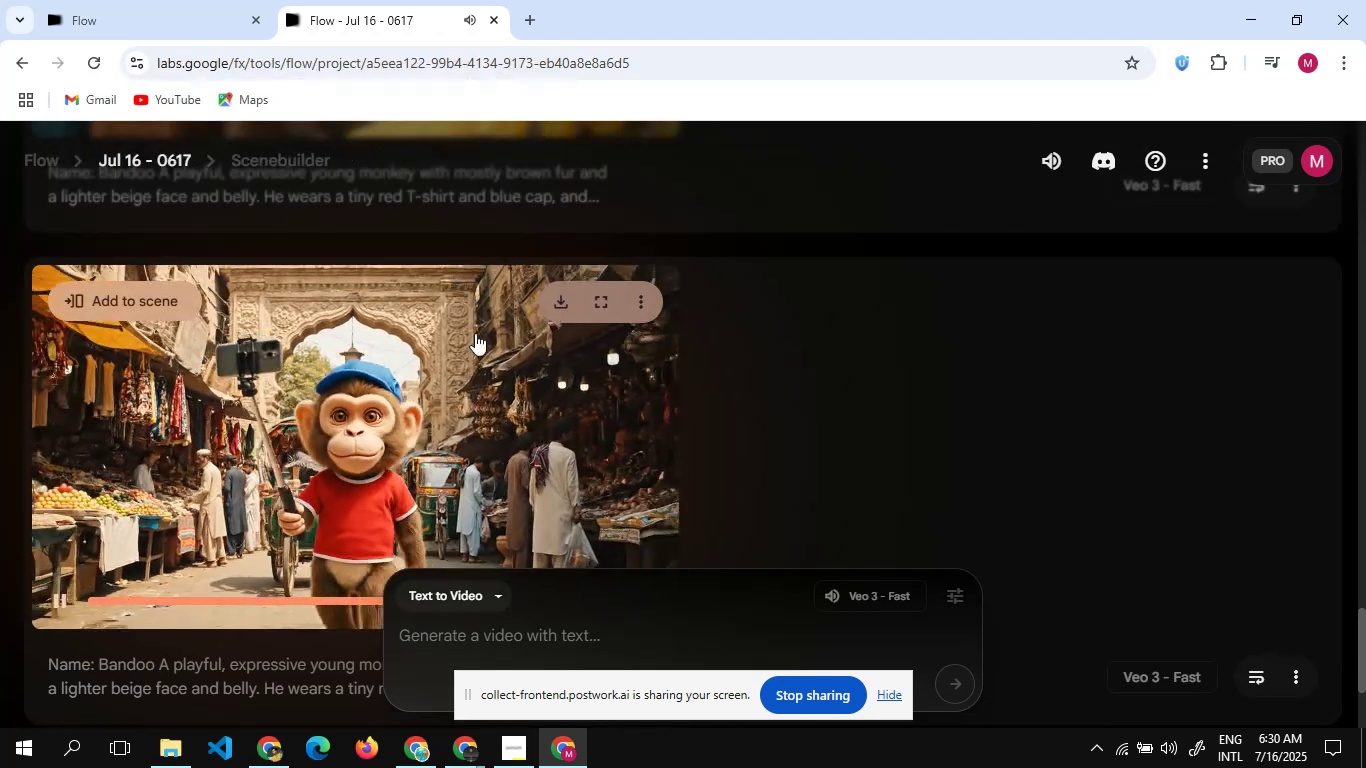 
wait(5.09)
 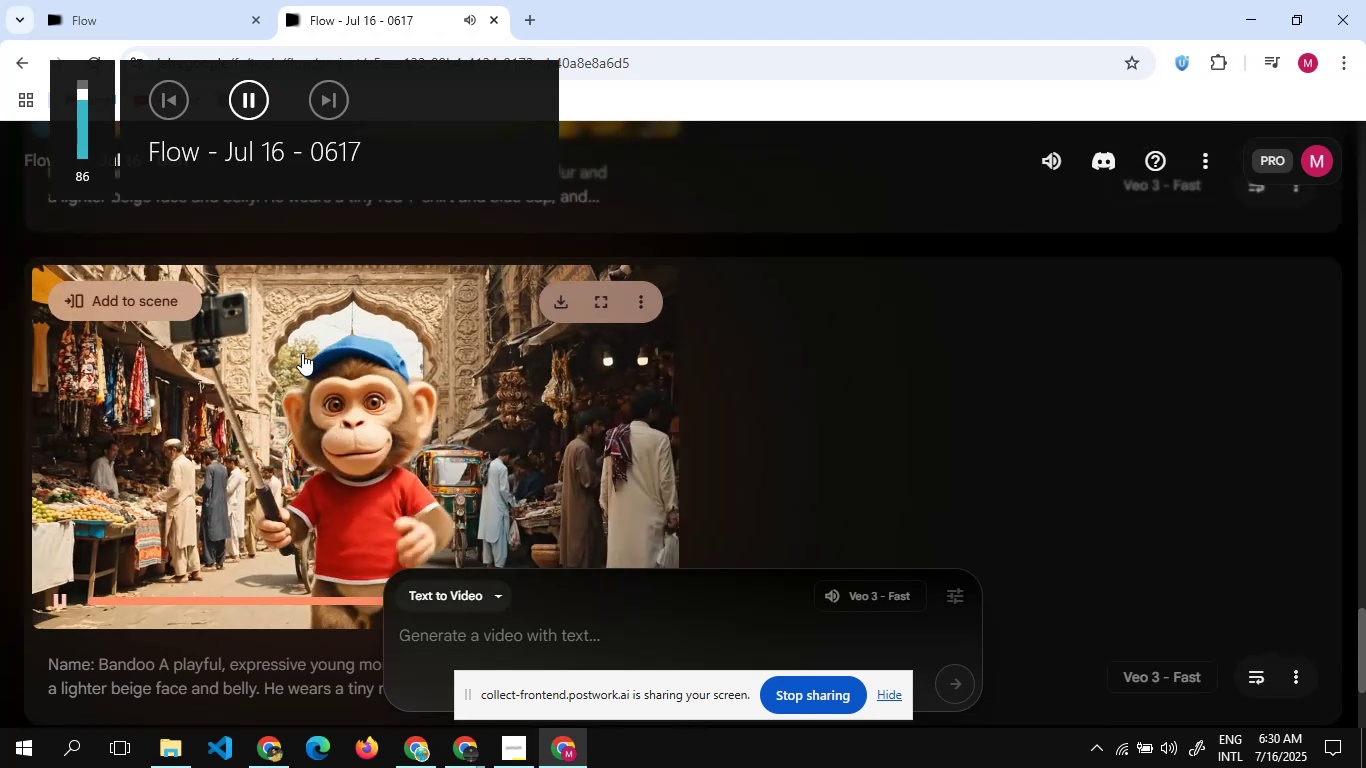 
left_click([563, 294])
 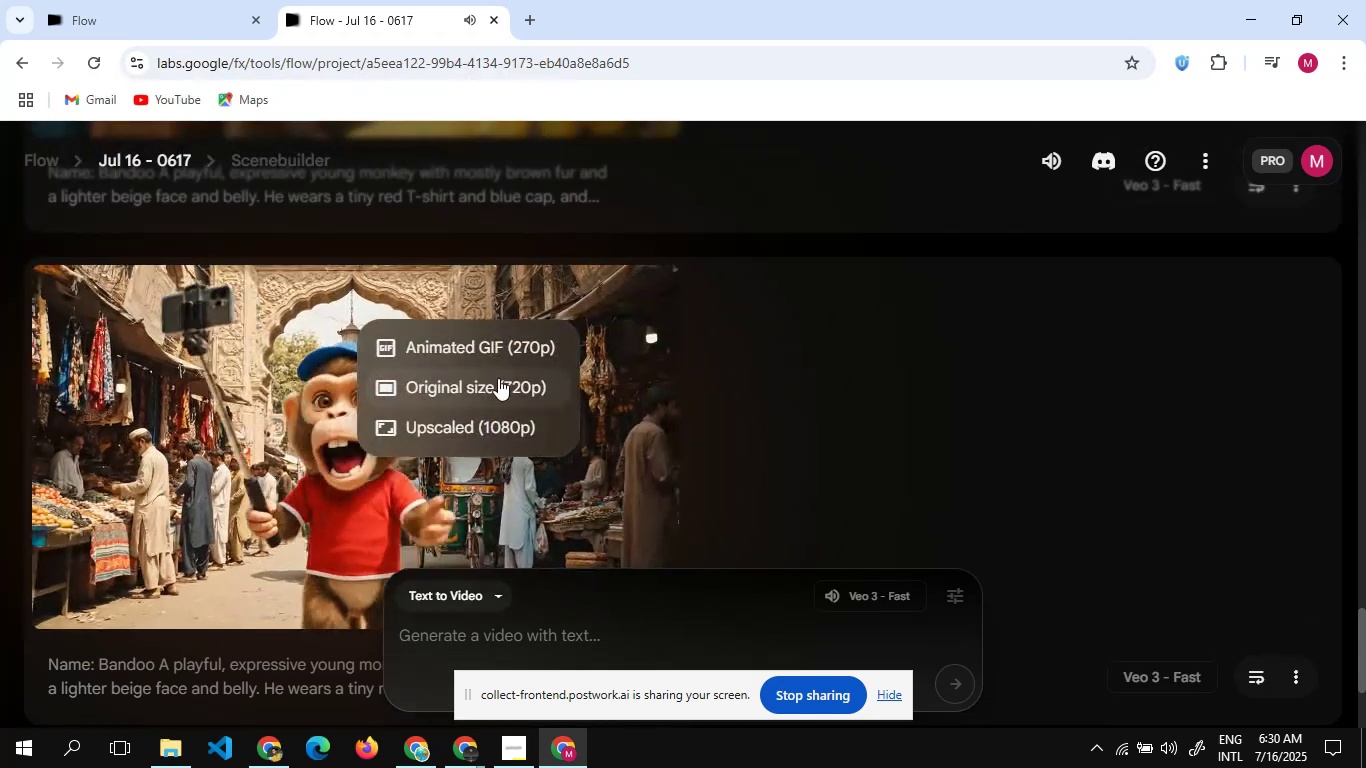 
left_click([498, 378])
 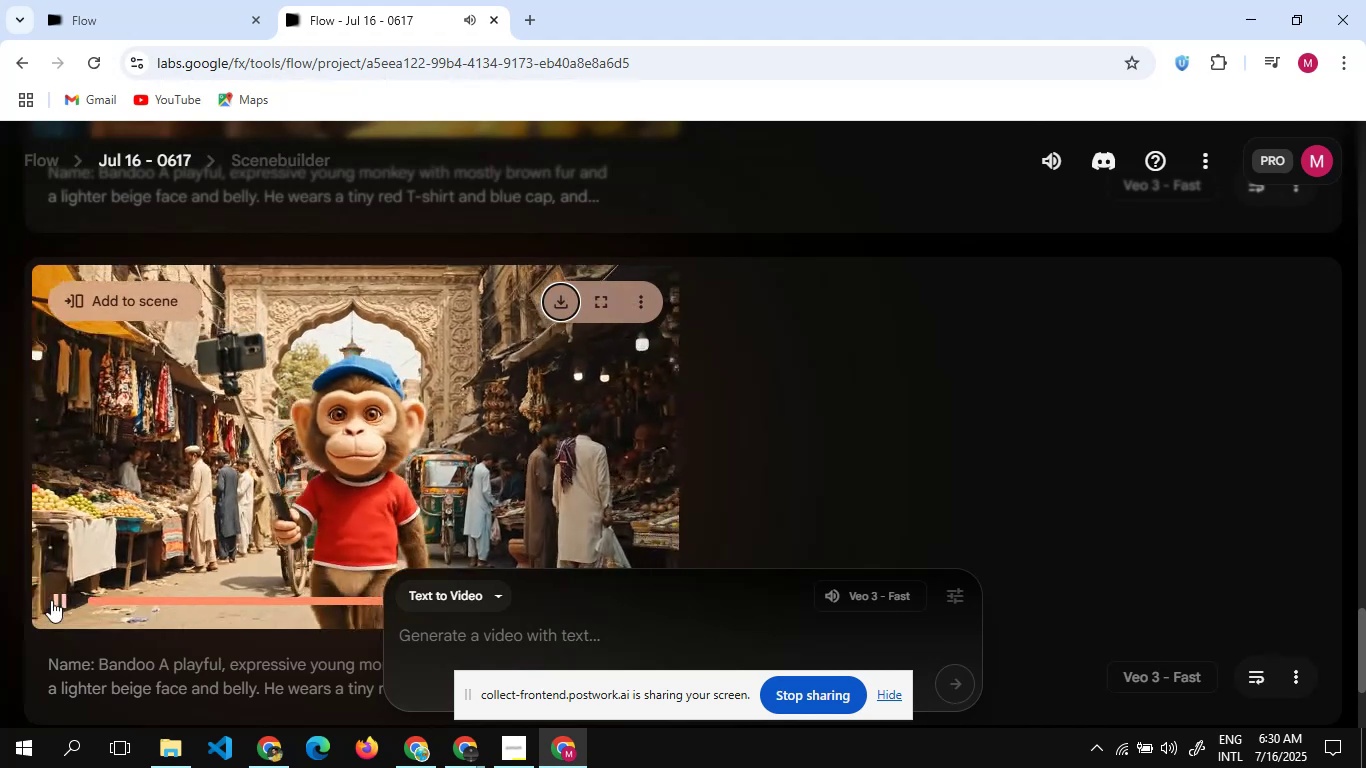 
left_click([51, 600])
 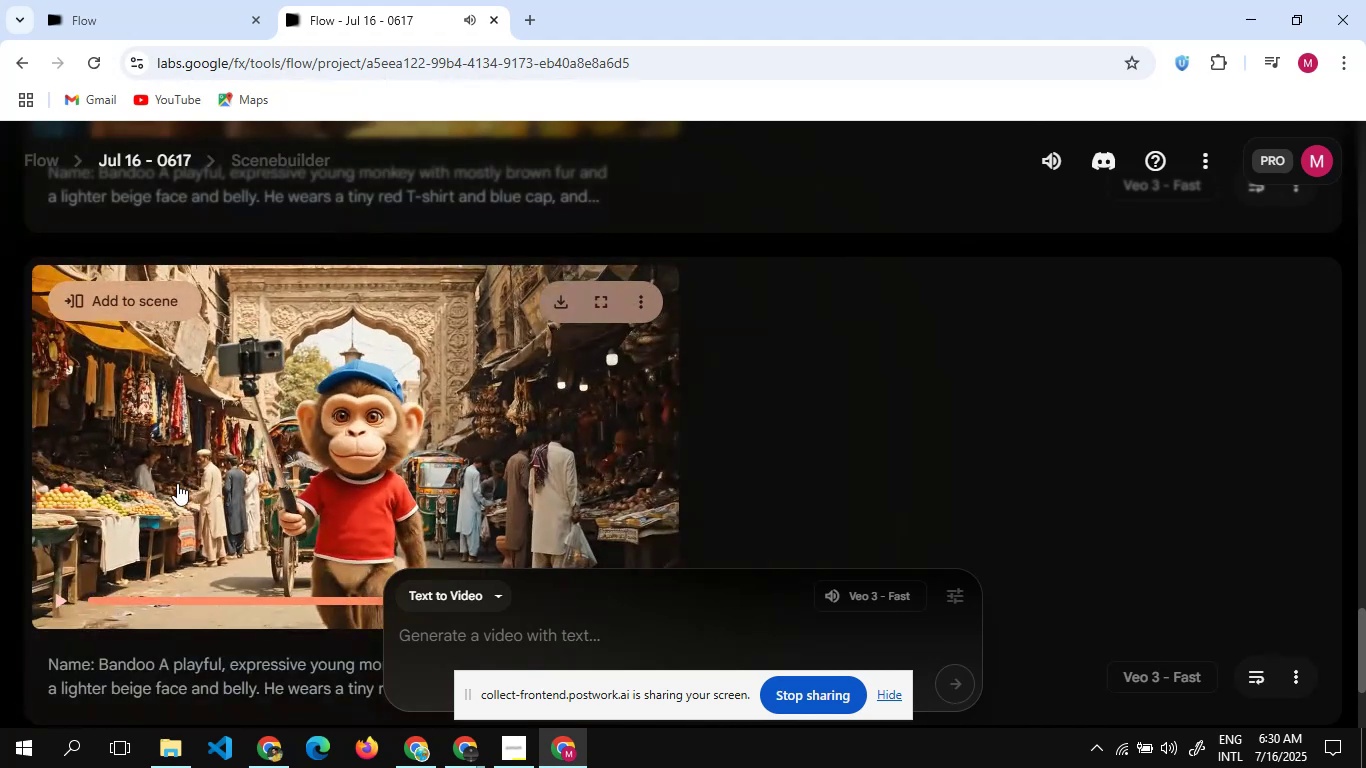 
scroll: coordinate [177, 483], scroll_direction: up, amount: 1.0
 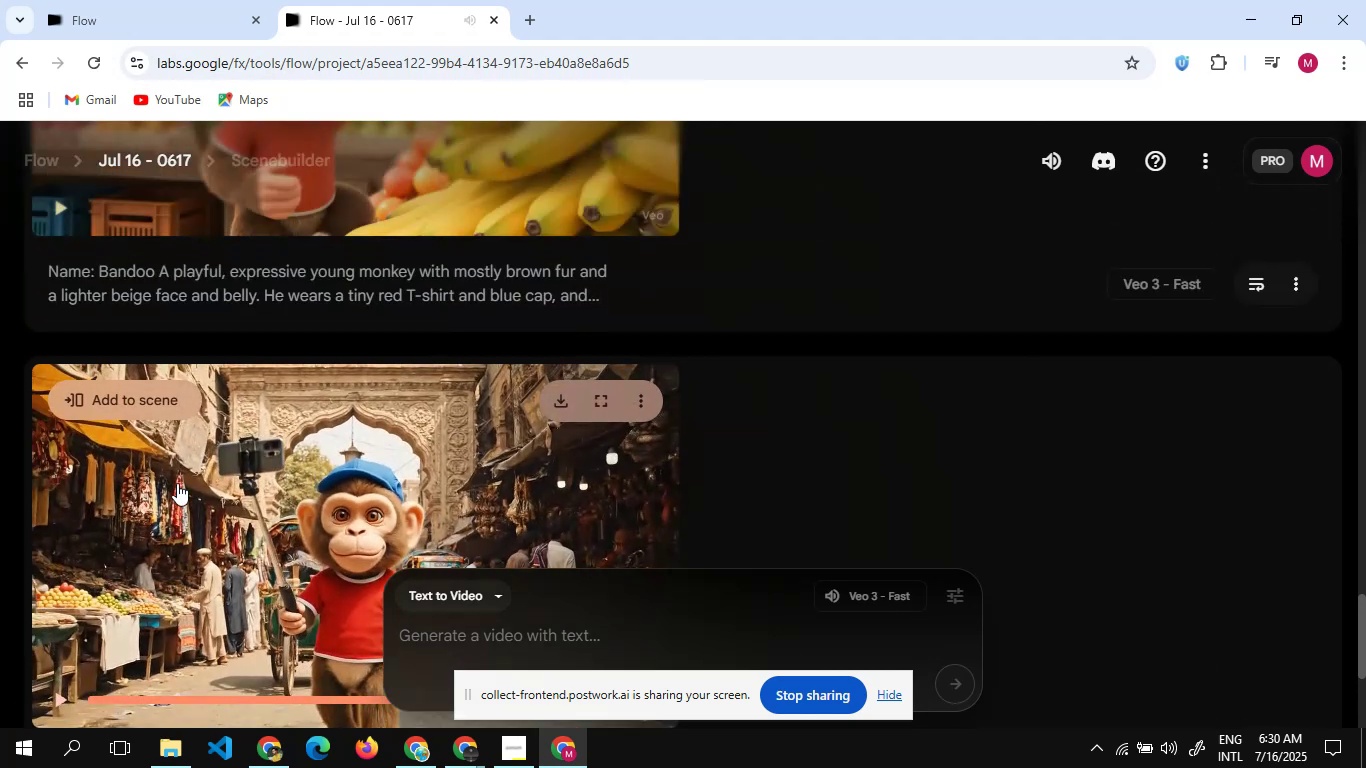 
scroll: coordinate [177, 483], scroll_direction: none, amount: 0.0
 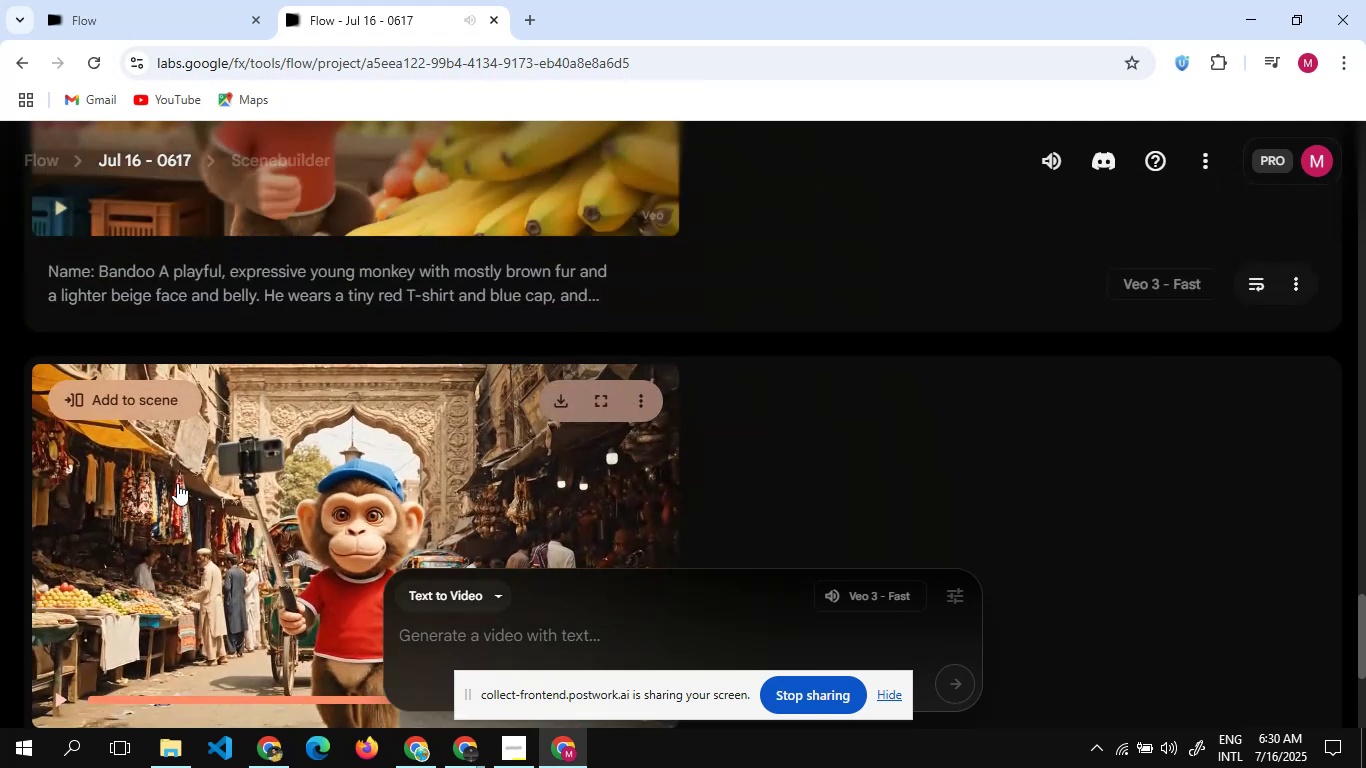 
scroll: coordinate [177, 483], scroll_direction: up, amount: 2.0
 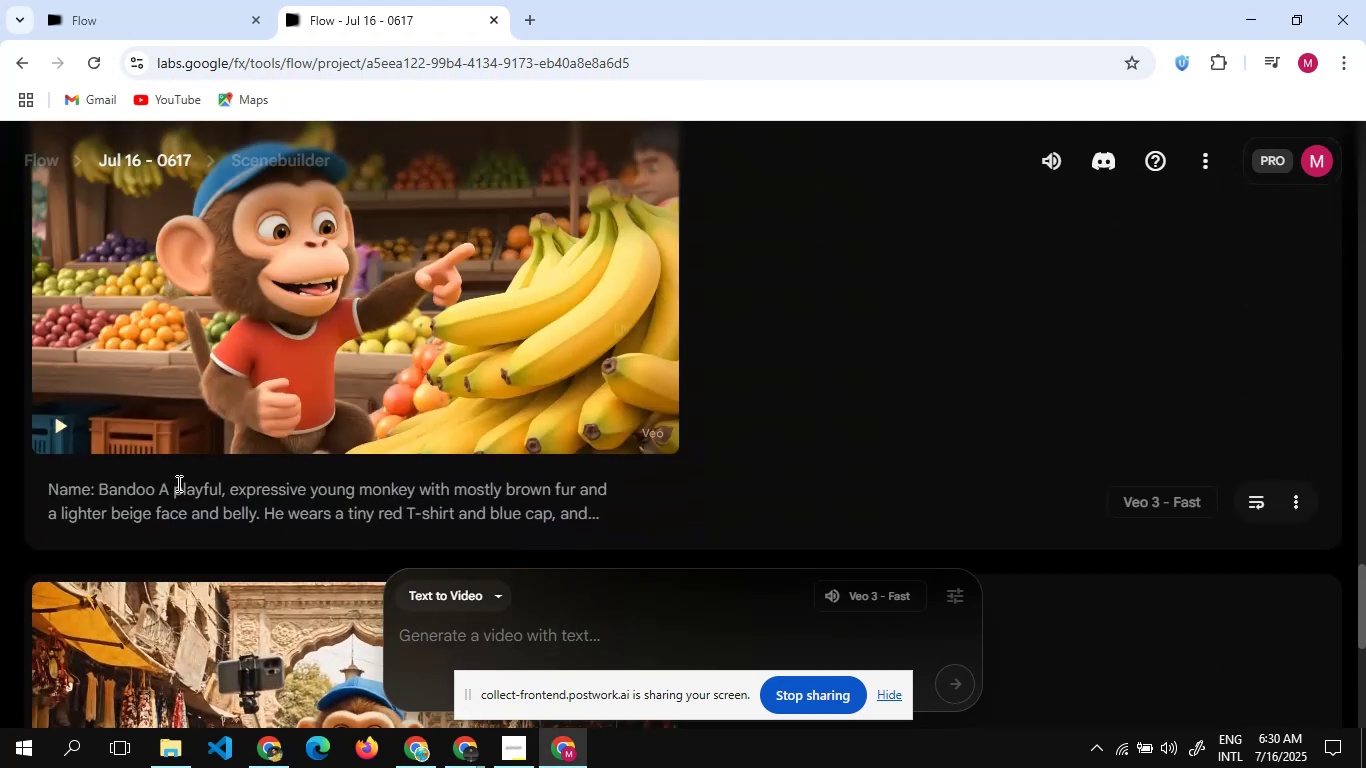 
scroll: coordinate [177, 483], scroll_direction: none, amount: 0.0
 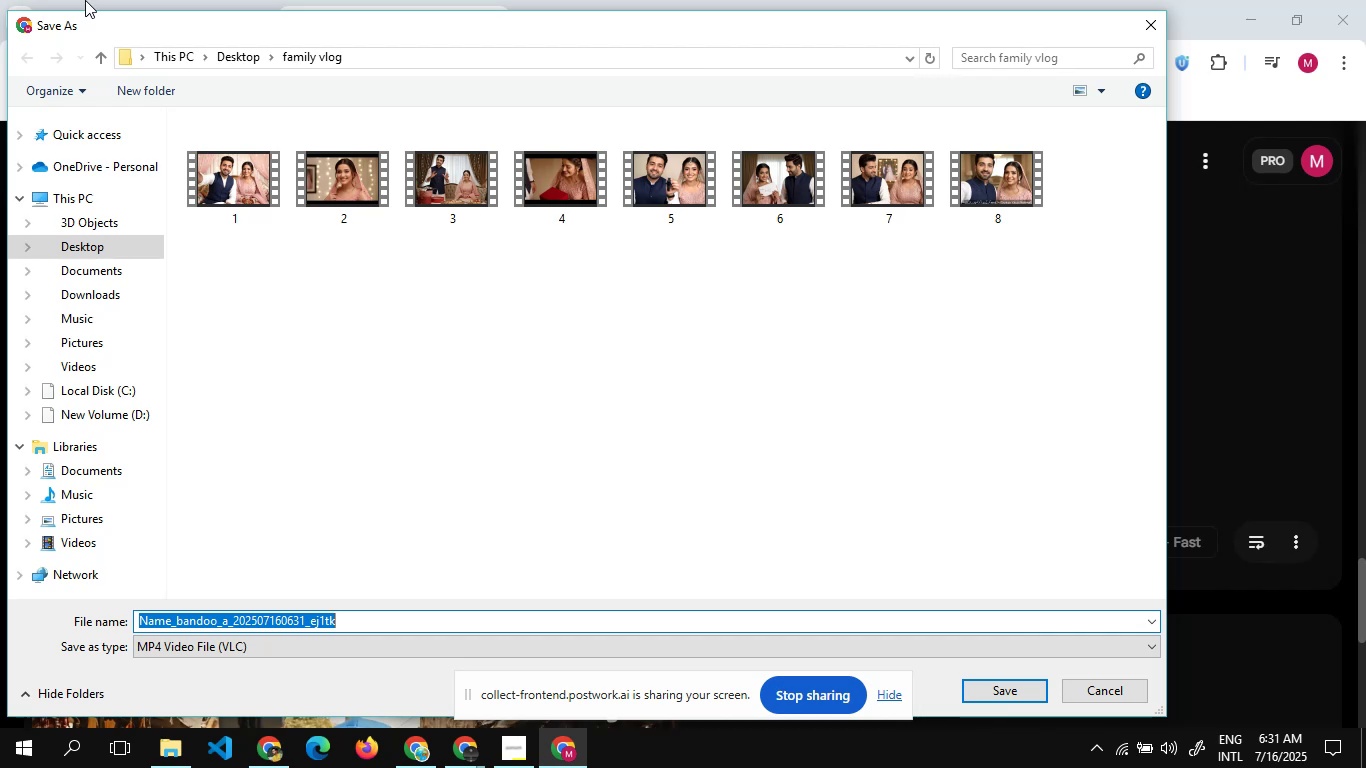 
left_click([247, 60])
 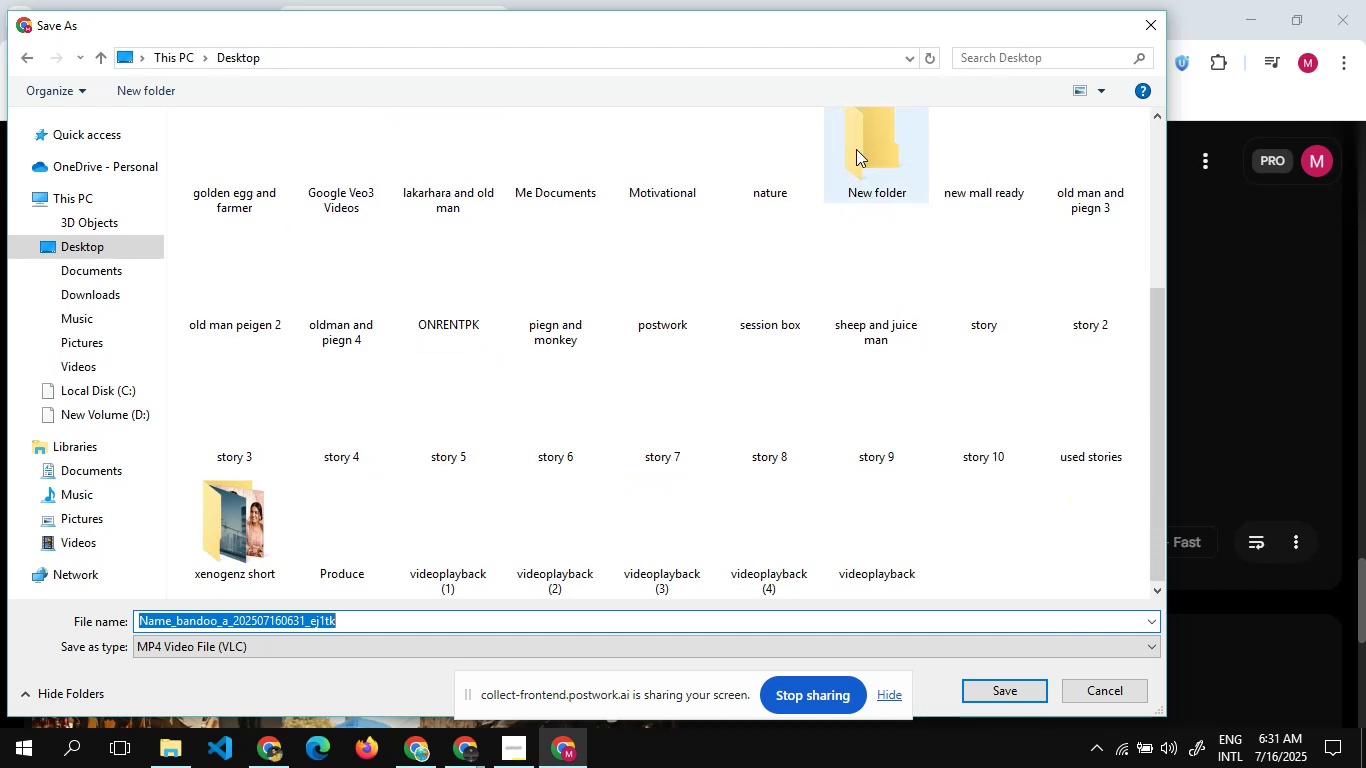 
wait(10.54)
 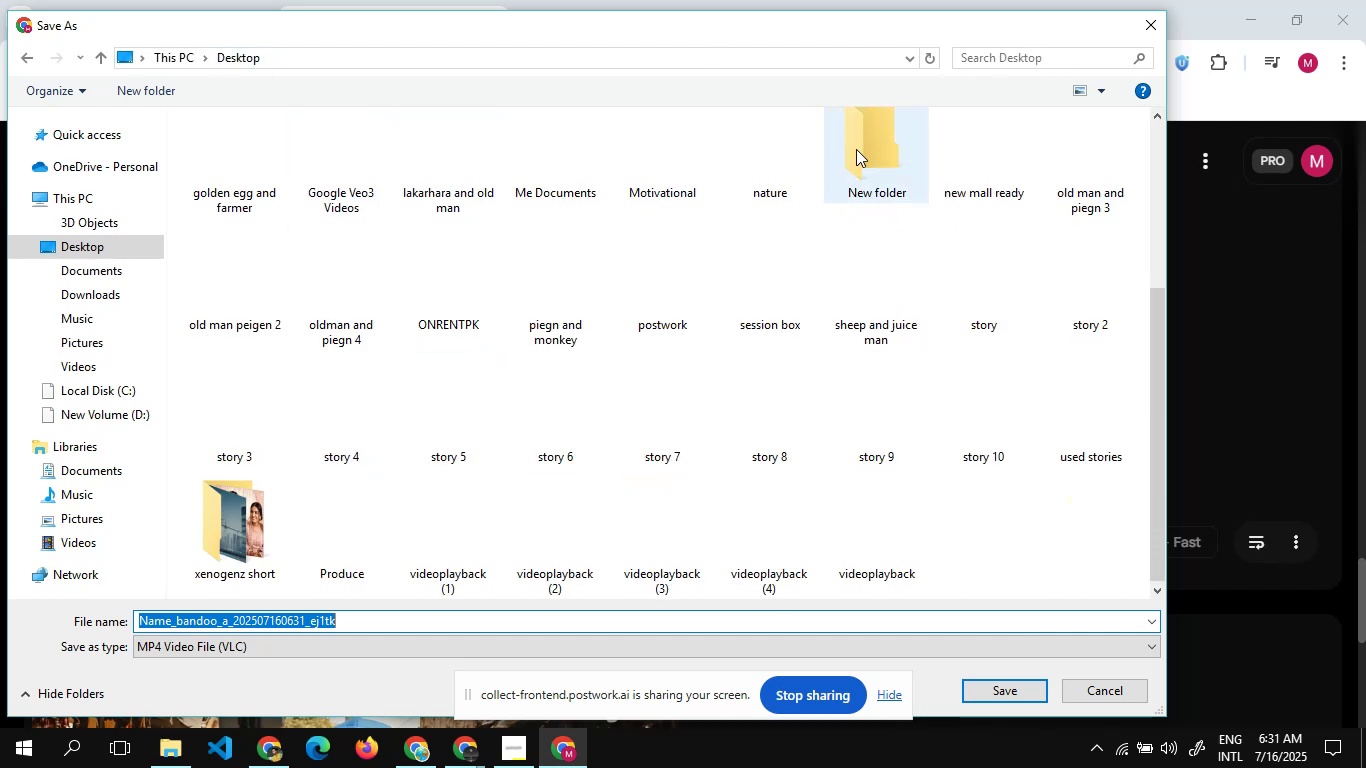 
right_click([997, 549])
 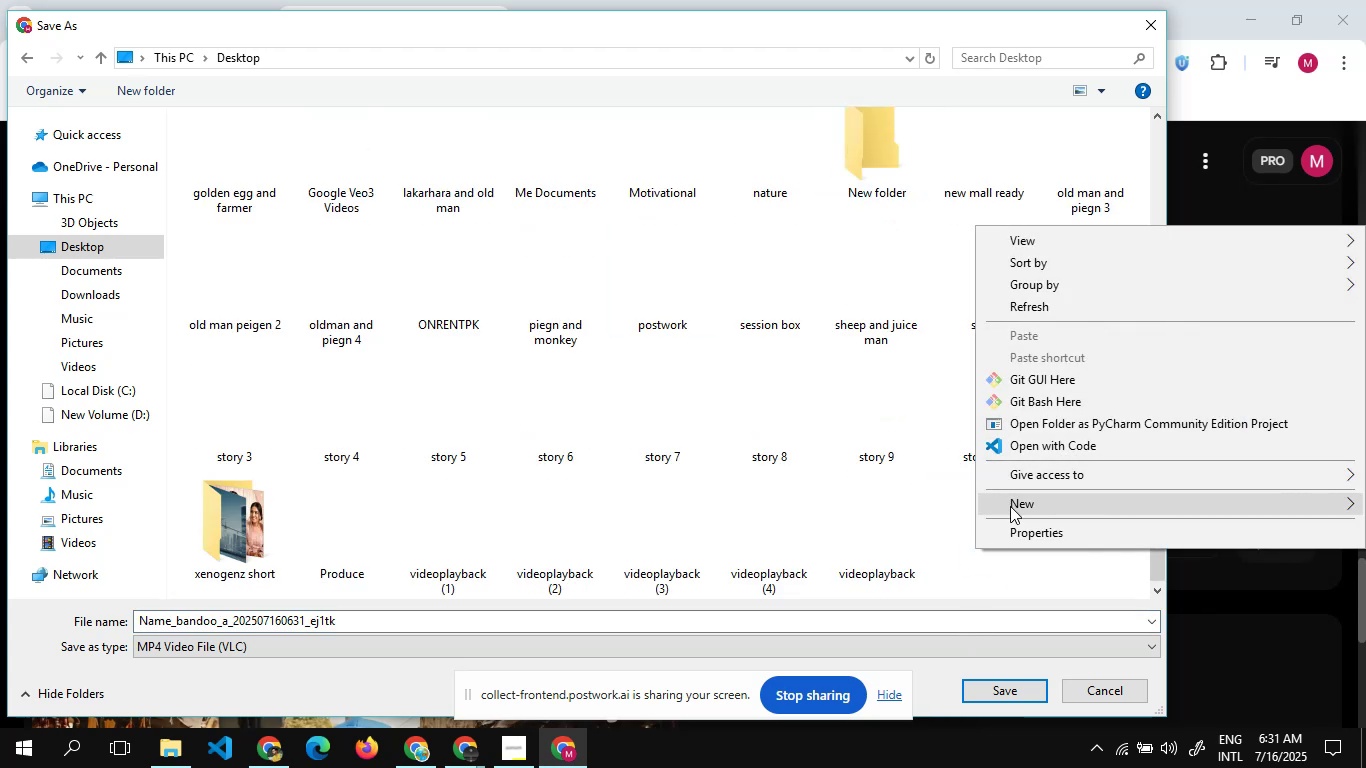 
left_click([1010, 506])
 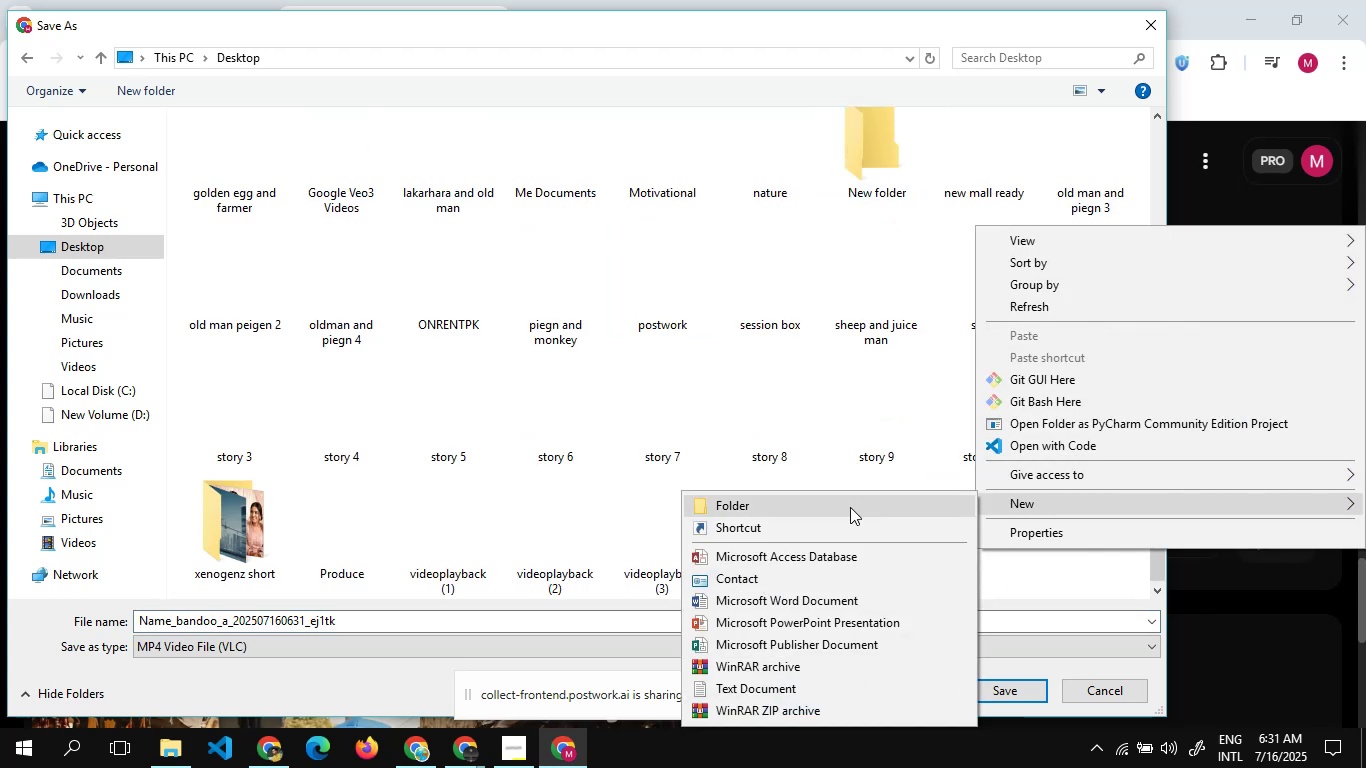 
left_click([850, 504])
 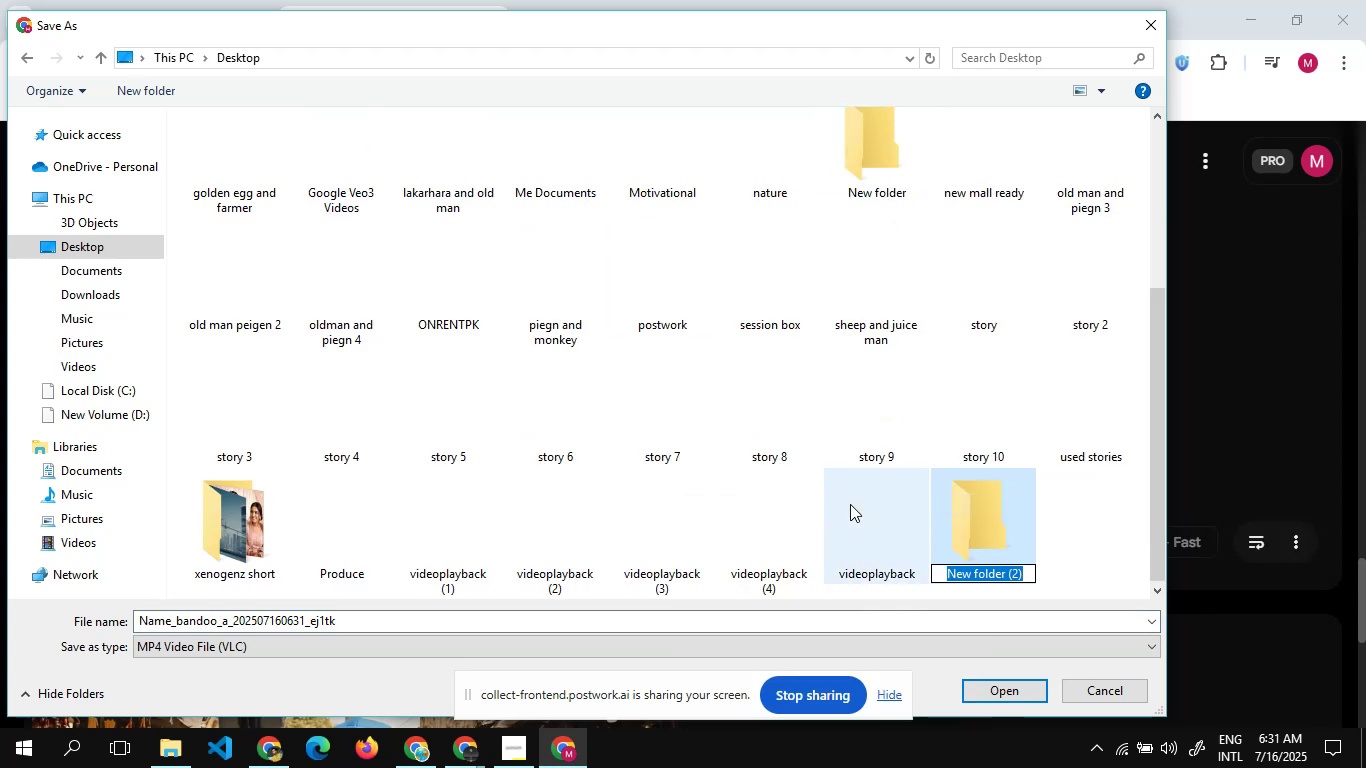 
type(MONKEY VLOG)
 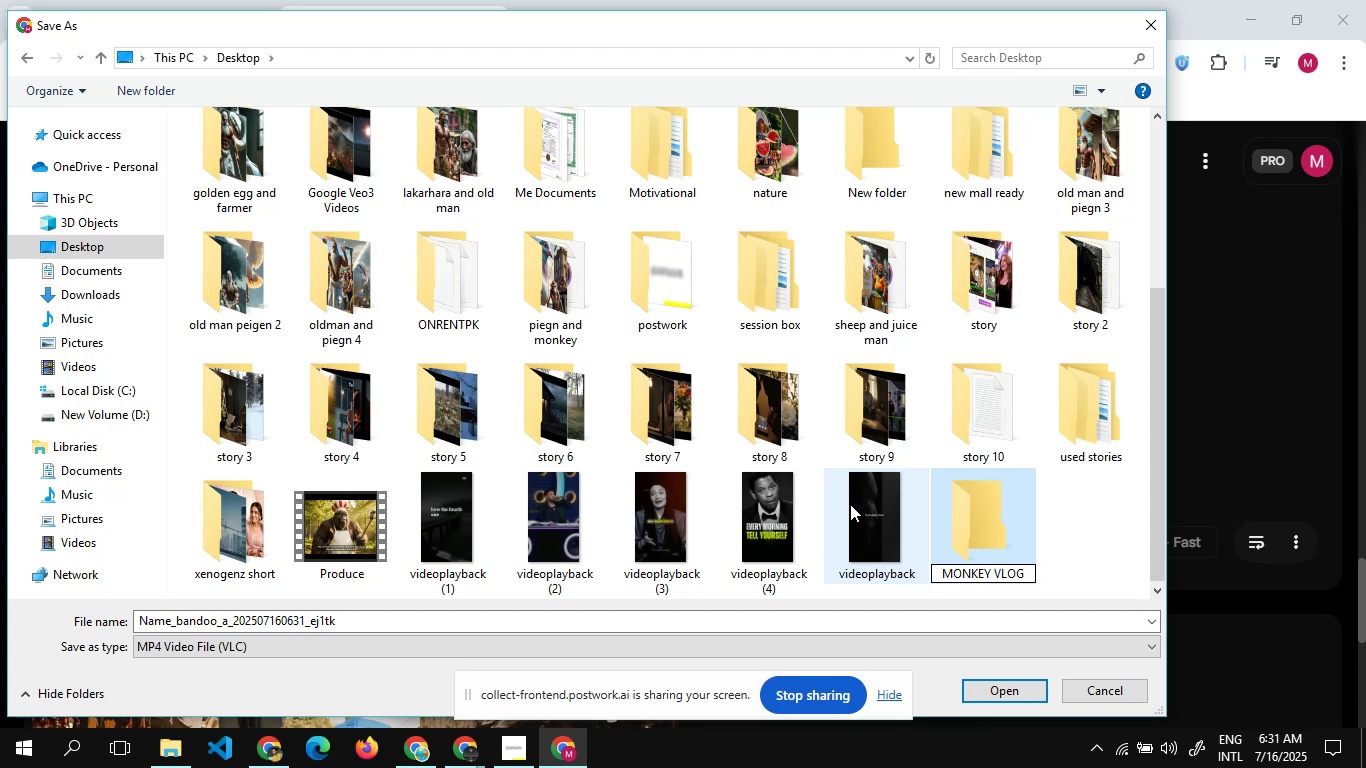 
key(Enter)
 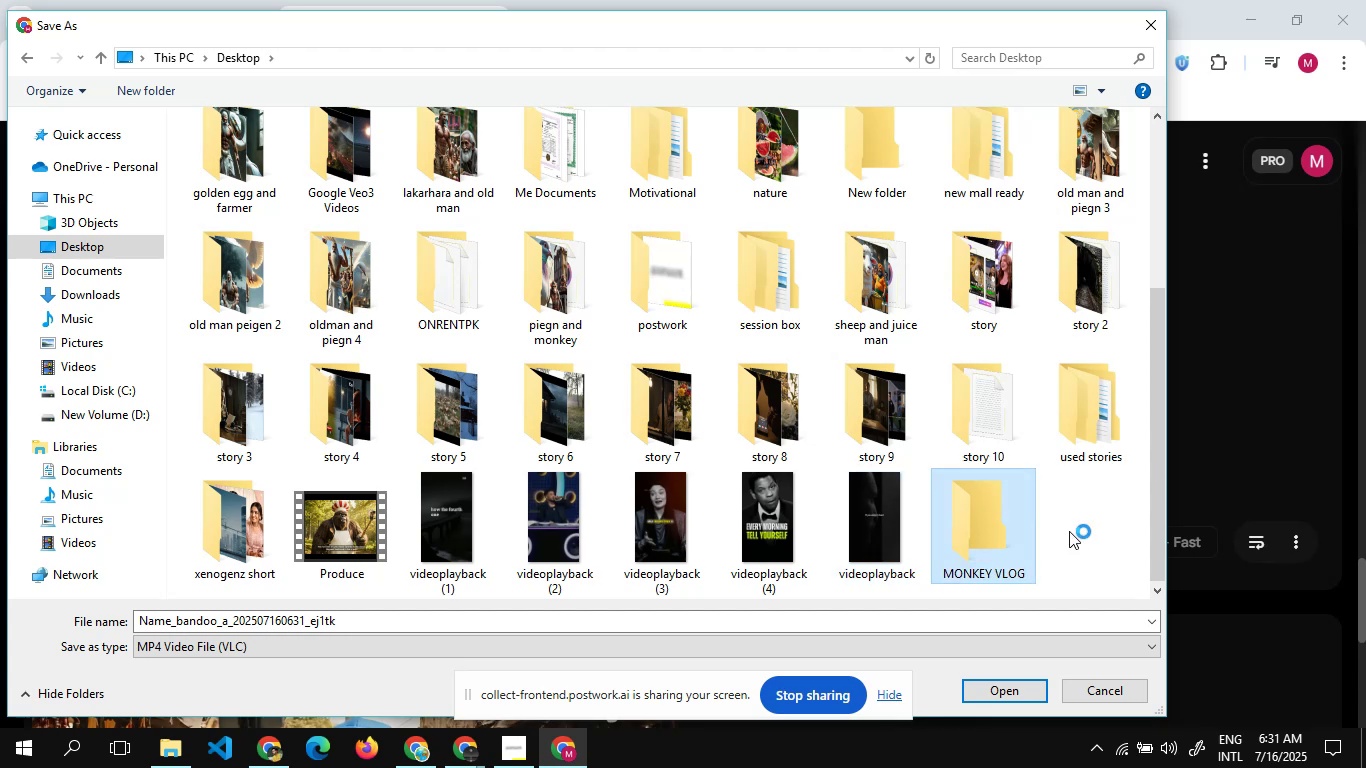 
key(CapsLock)
 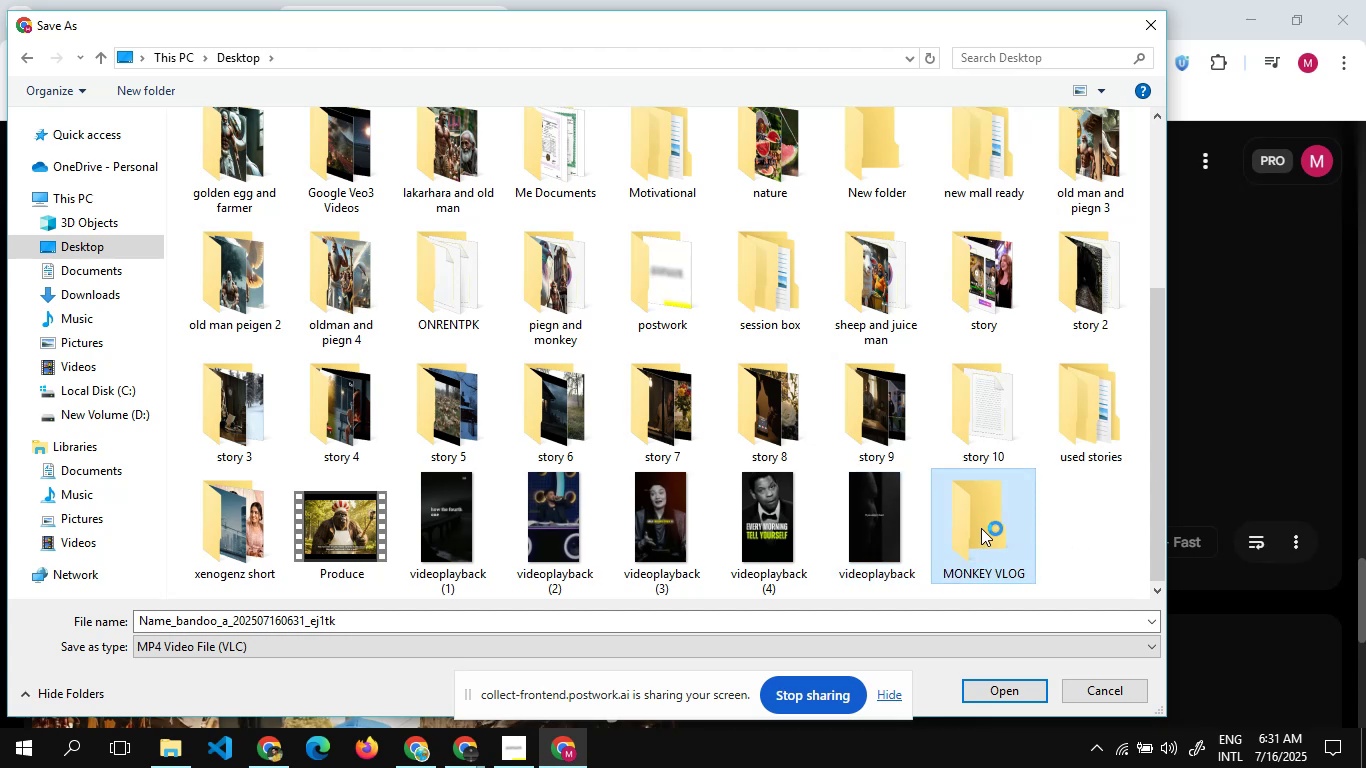 
double_click([981, 528])
 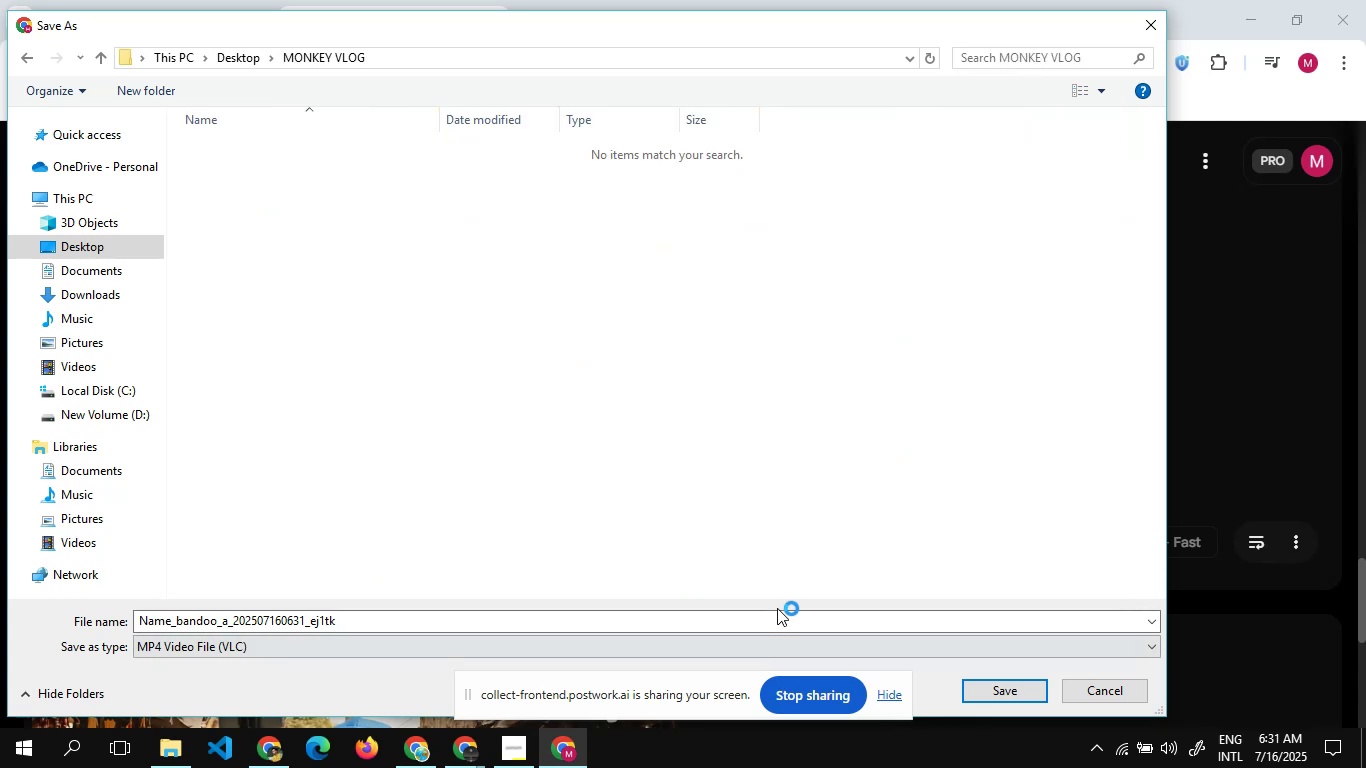 
left_click([777, 619])
 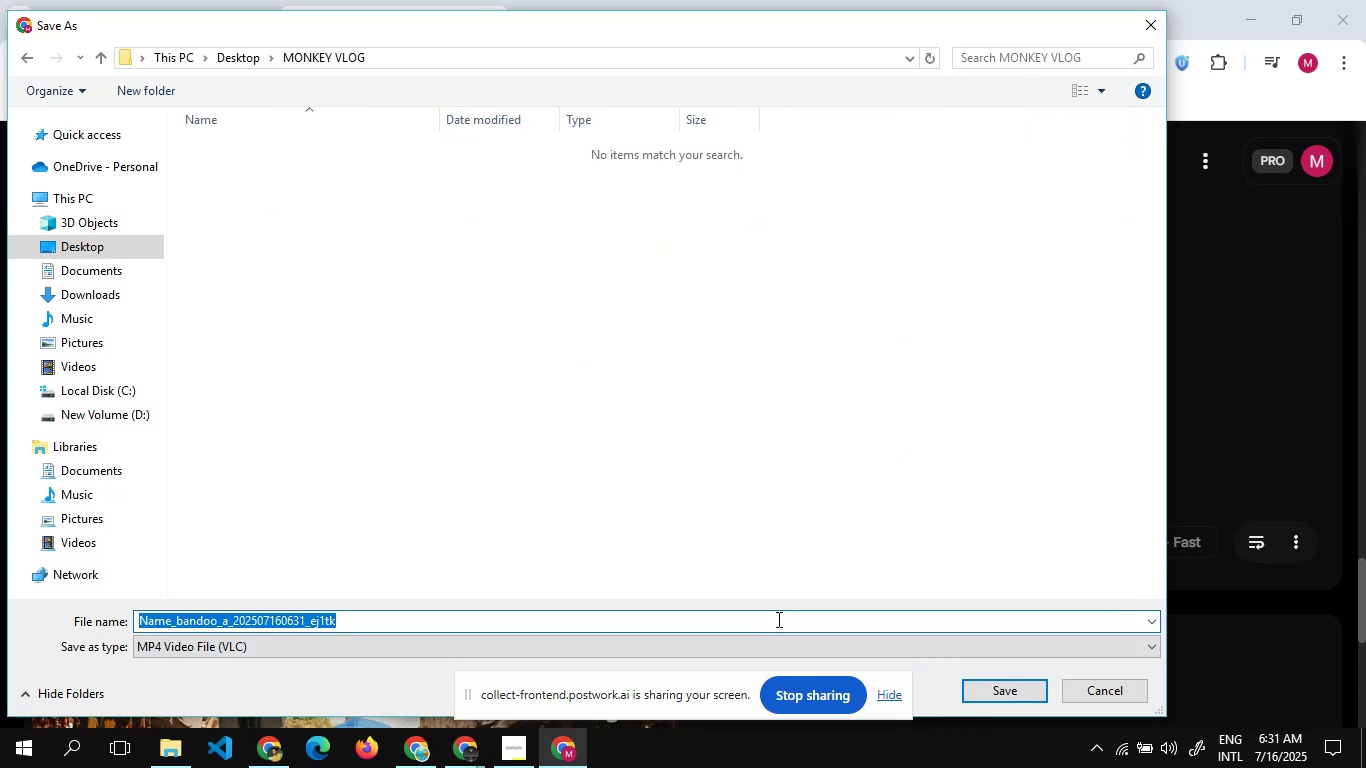 
key(1)
 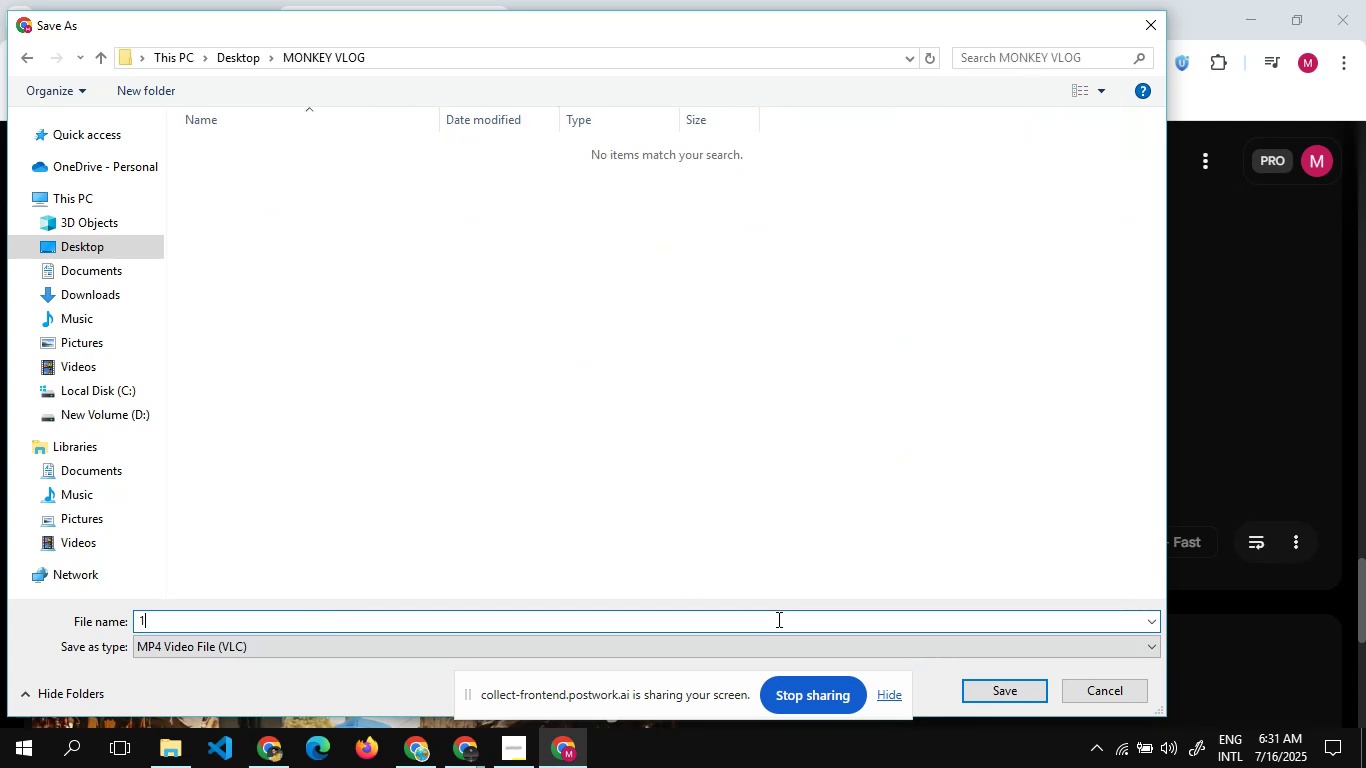 
key(Enter)
 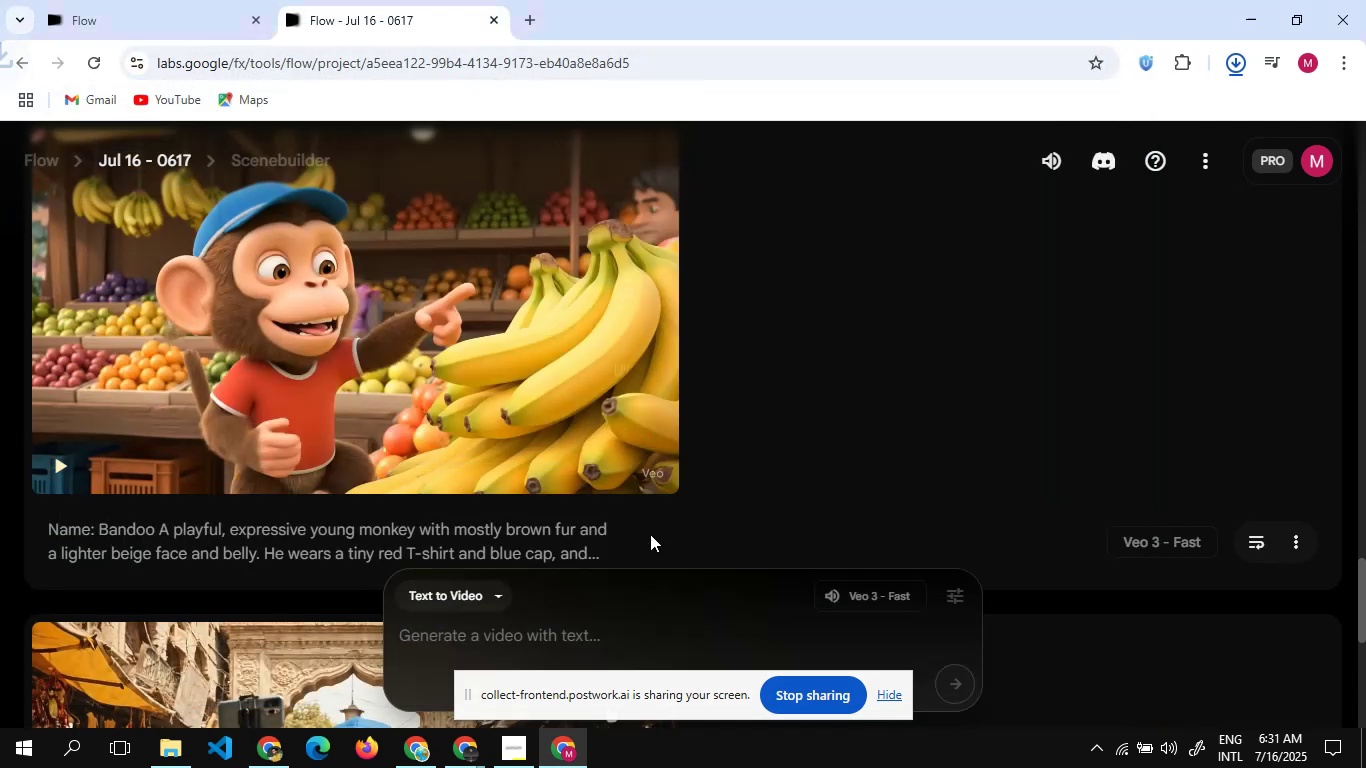 
scroll: coordinate [536, 514], scroll_direction: down, amount: 2.0
 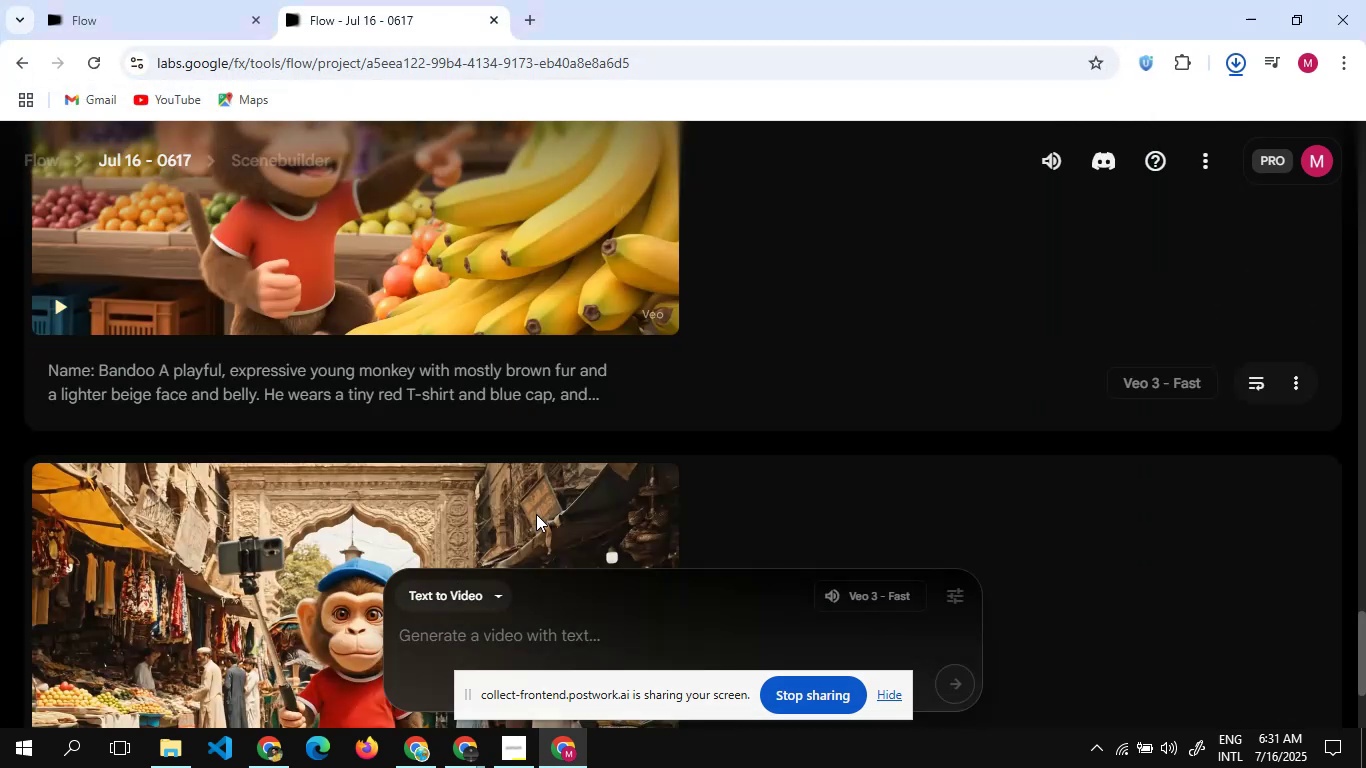 
scroll: coordinate [536, 514], scroll_direction: up, amount: 4.0
 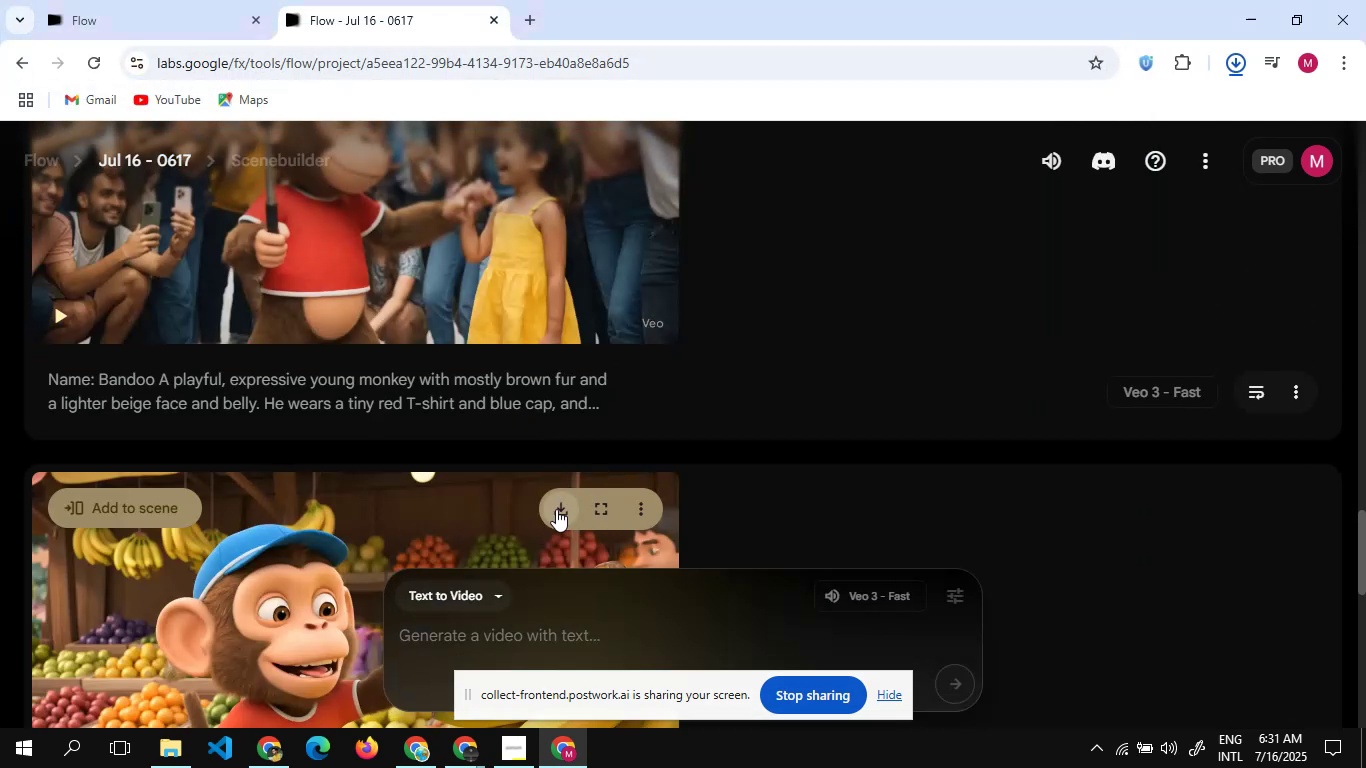 
left_click([556, 509])
 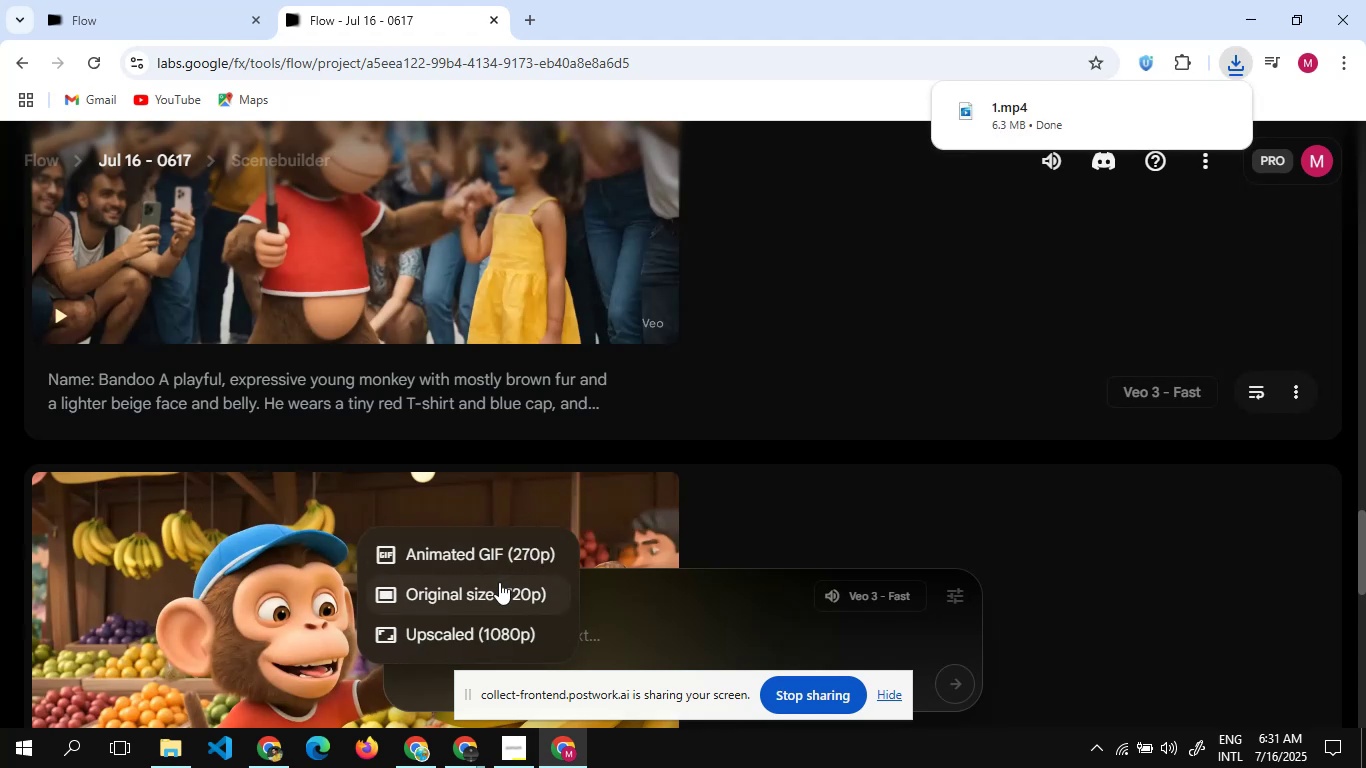 
left_click([496, 586])
 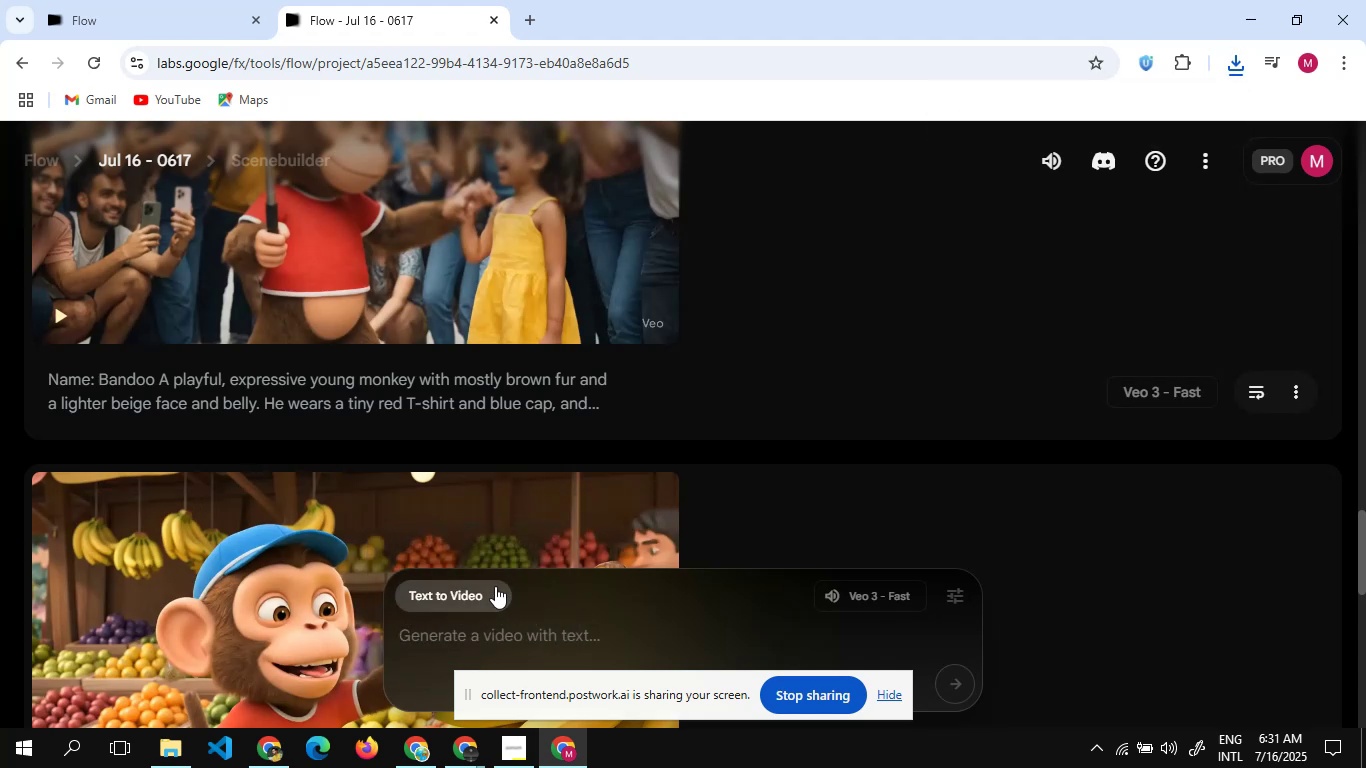 
wait(6.88)
 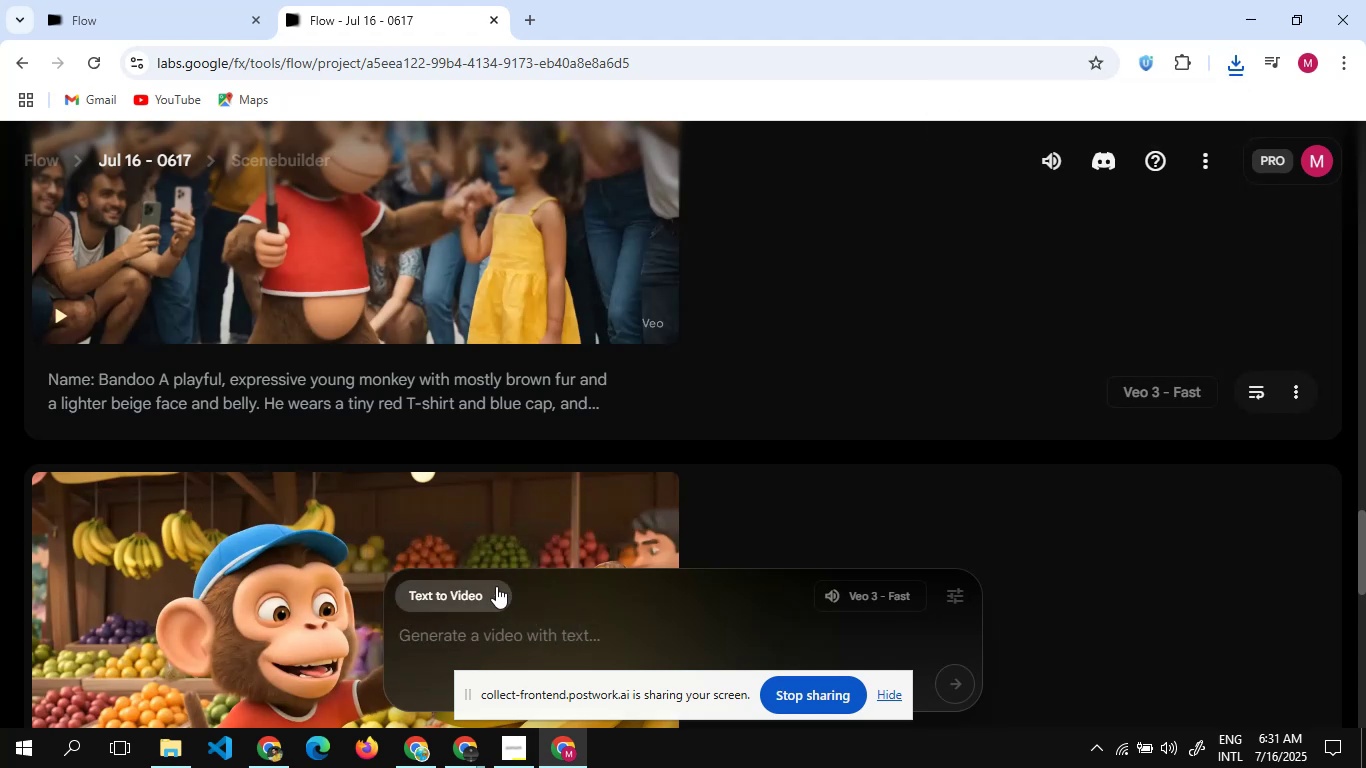 
scroll: coordinate [495, 586], scroll_direction: none, amount: 0.0
 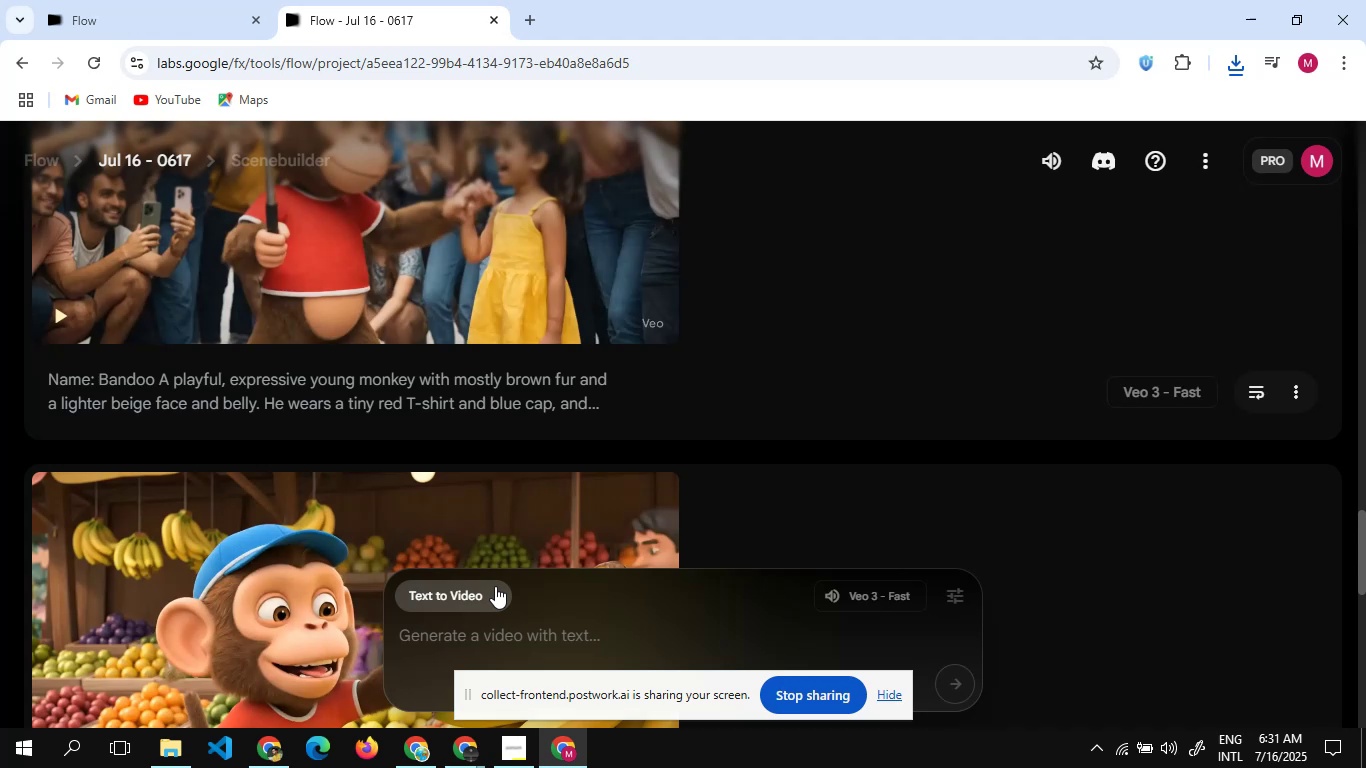 
wait(8.09)
 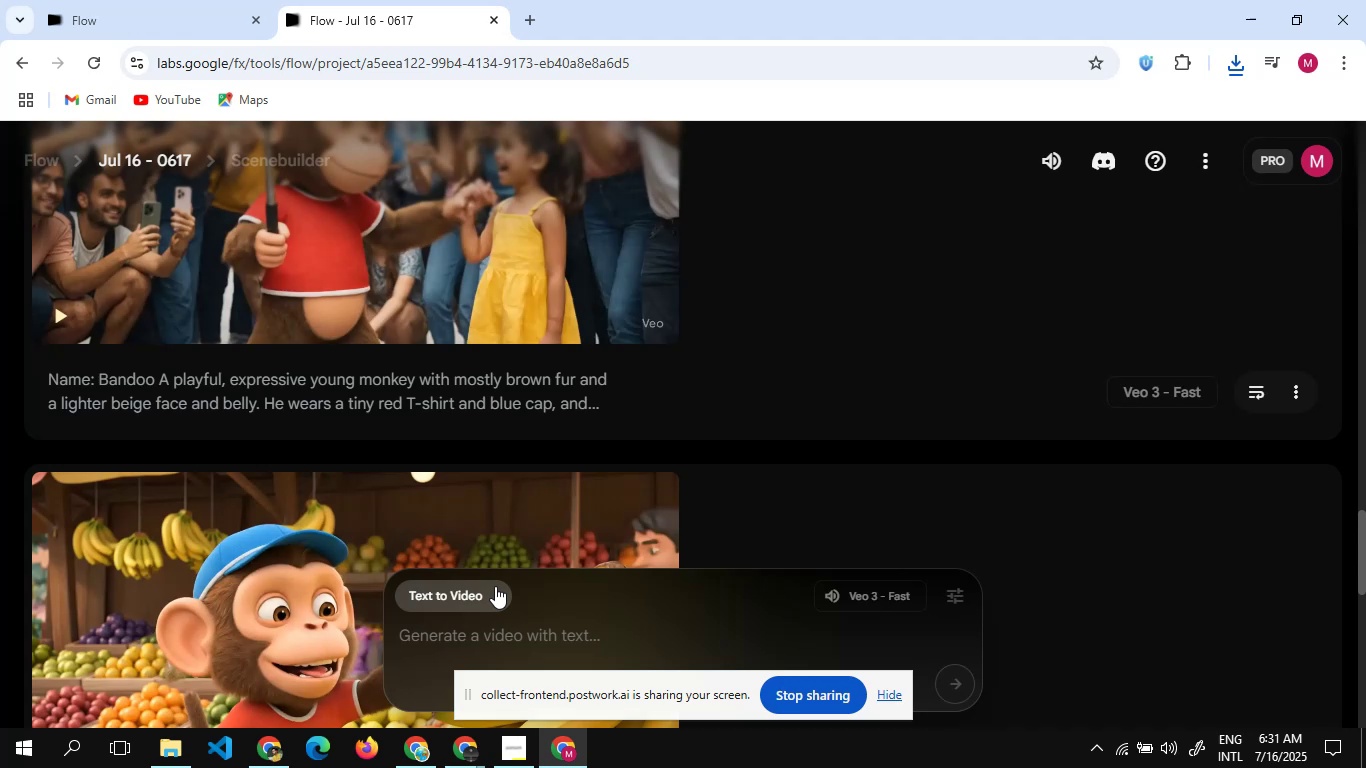 
key(2)
 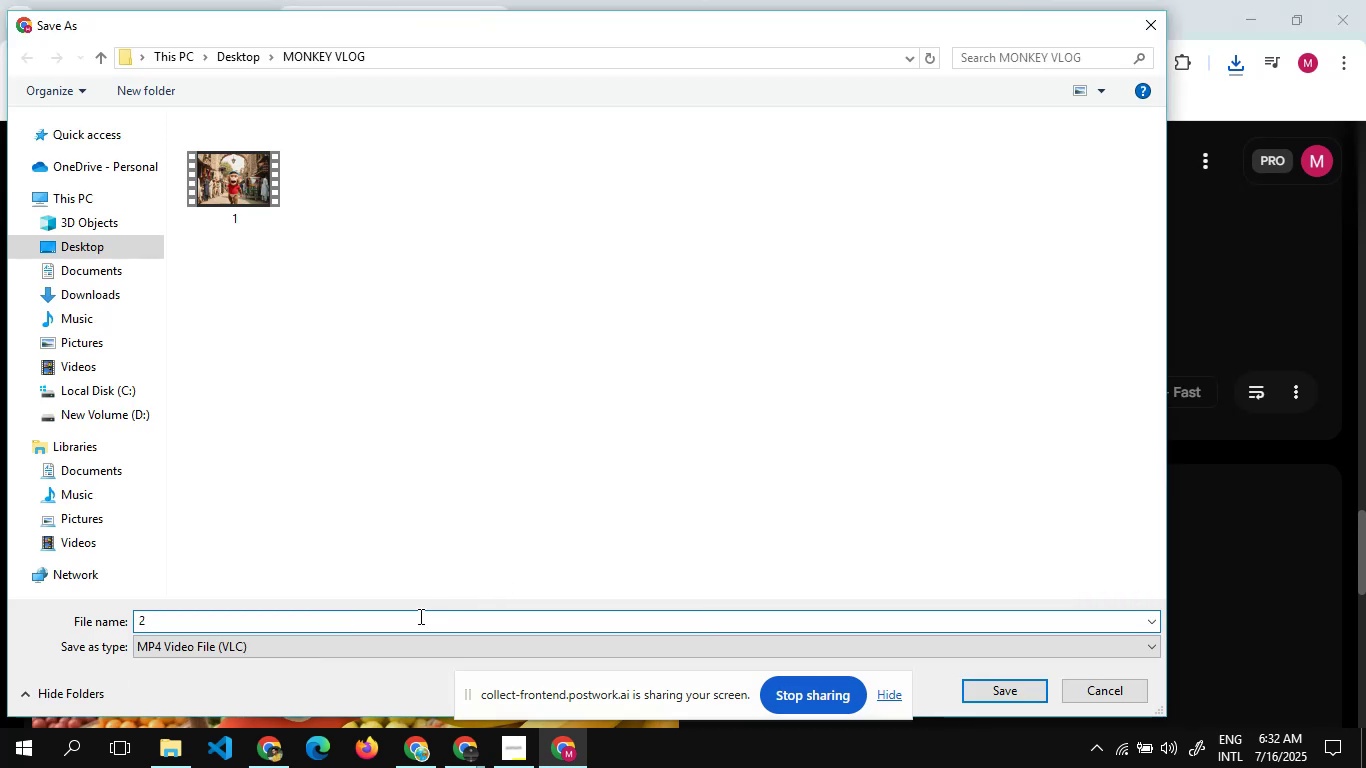 
hold_key(key=Enter, duration=0.34)
 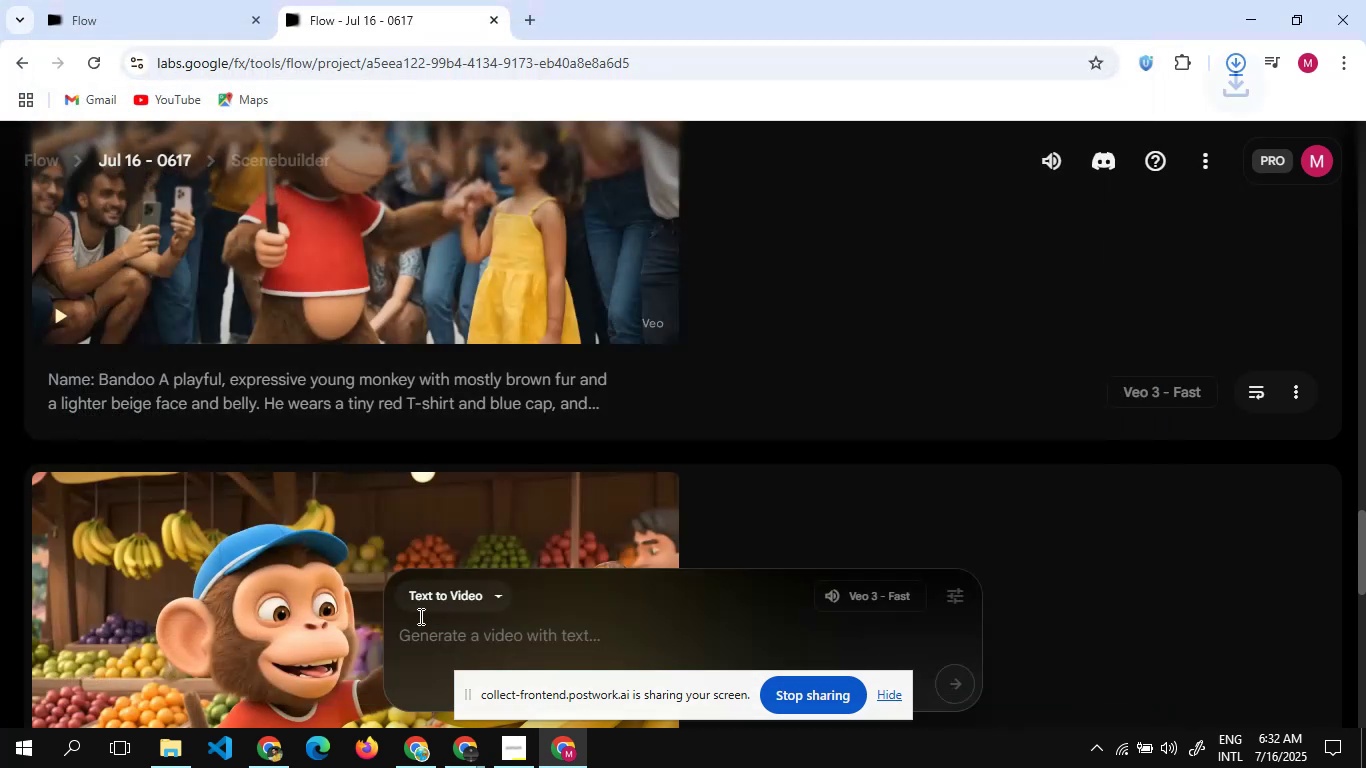 
scroll: coordinate [480, 395], scroll_direction: up, amount: 3.0
 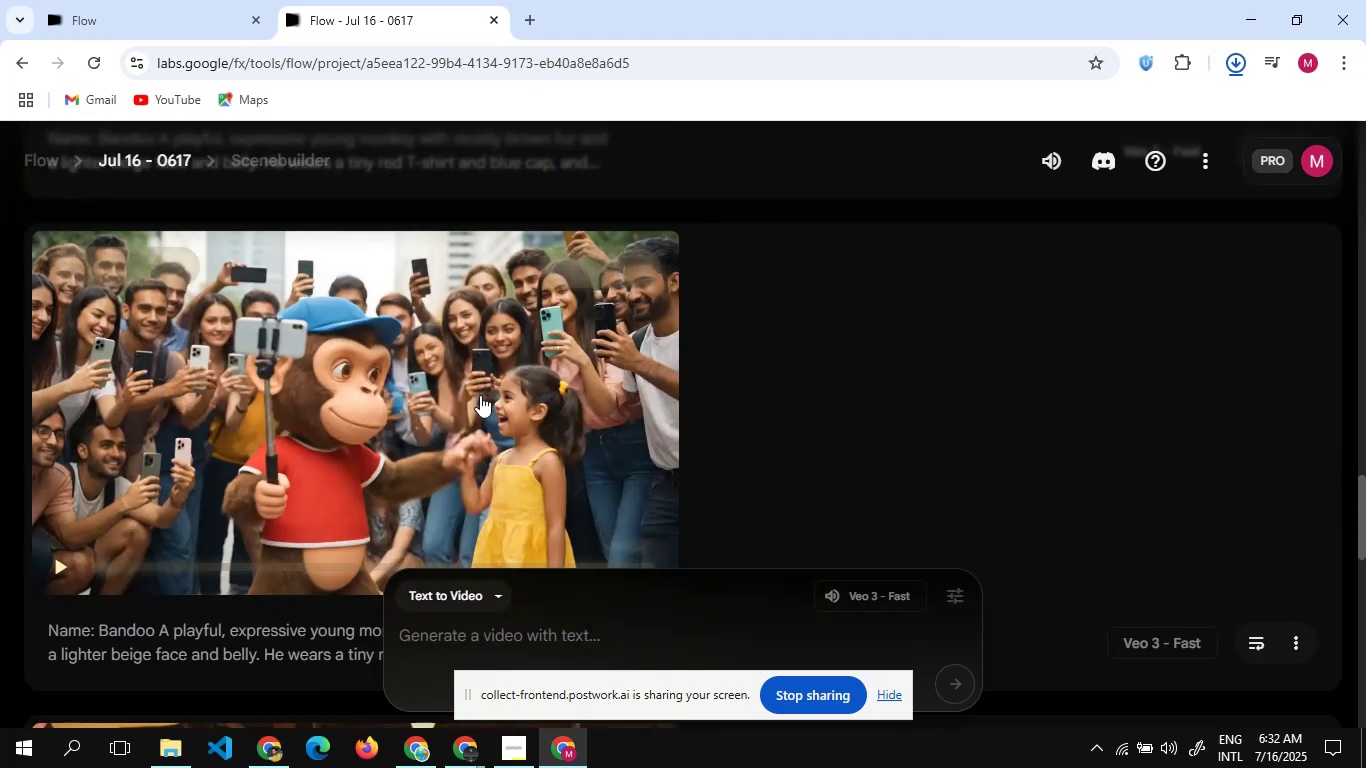 
scroll: coordinate [480, 395], scroll_direction: down, amount: 5.0
 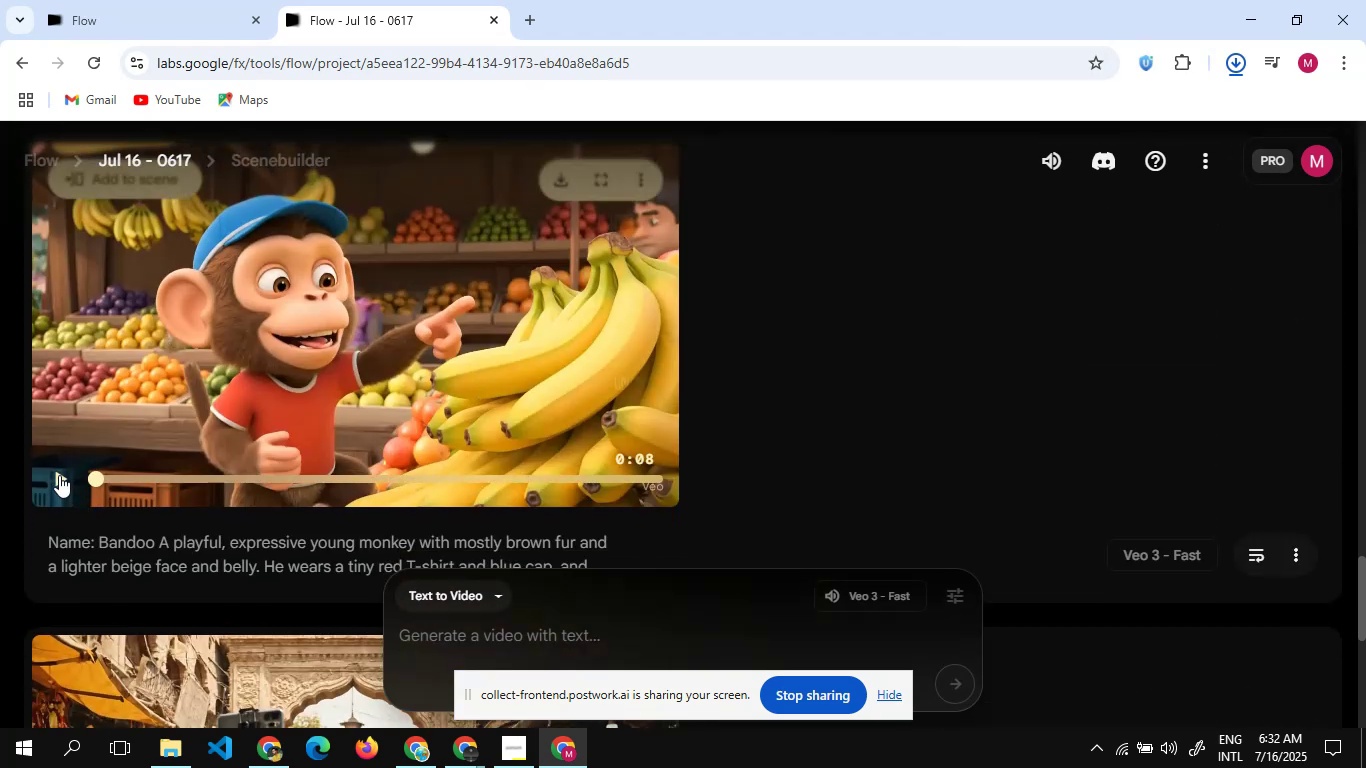 
left_click([59, 475])
 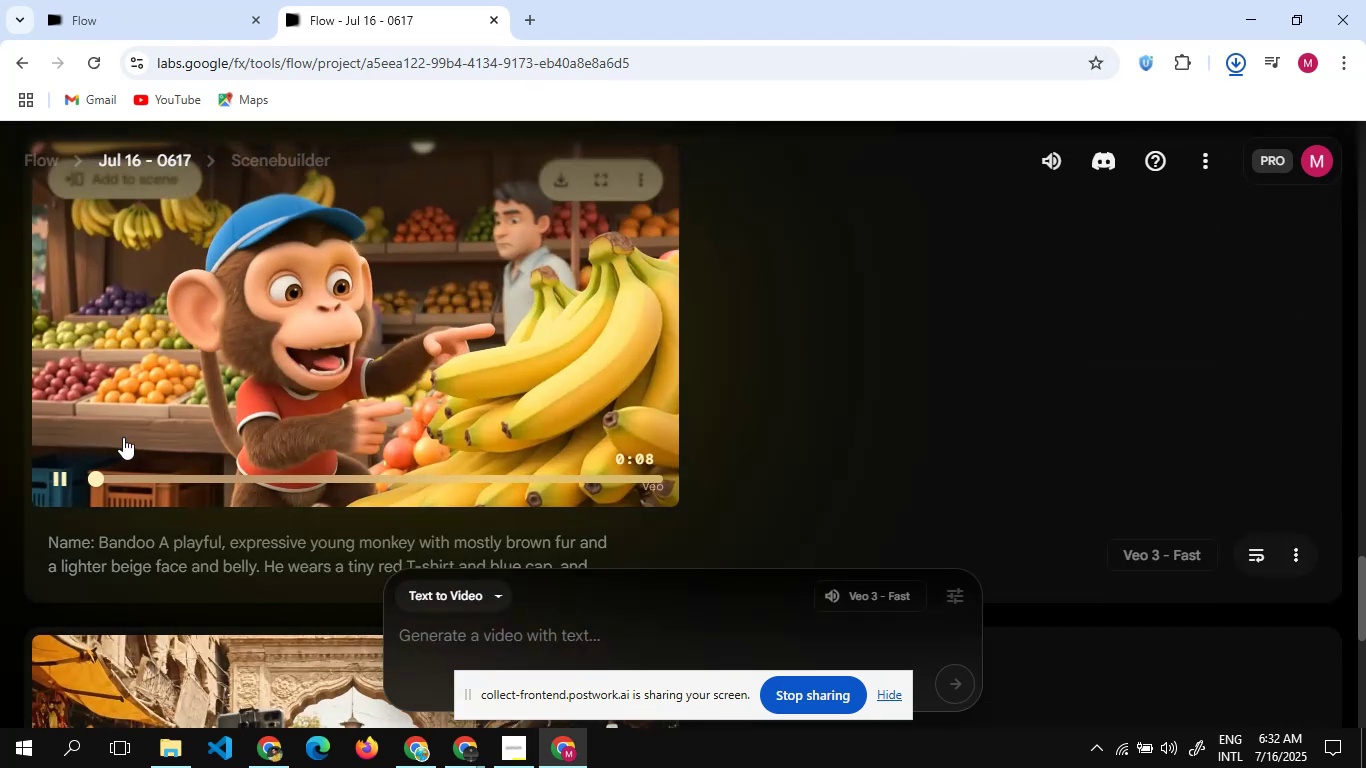 
scroll: coordinate [213, 403], scroll_direction: none, amount: 0.0
 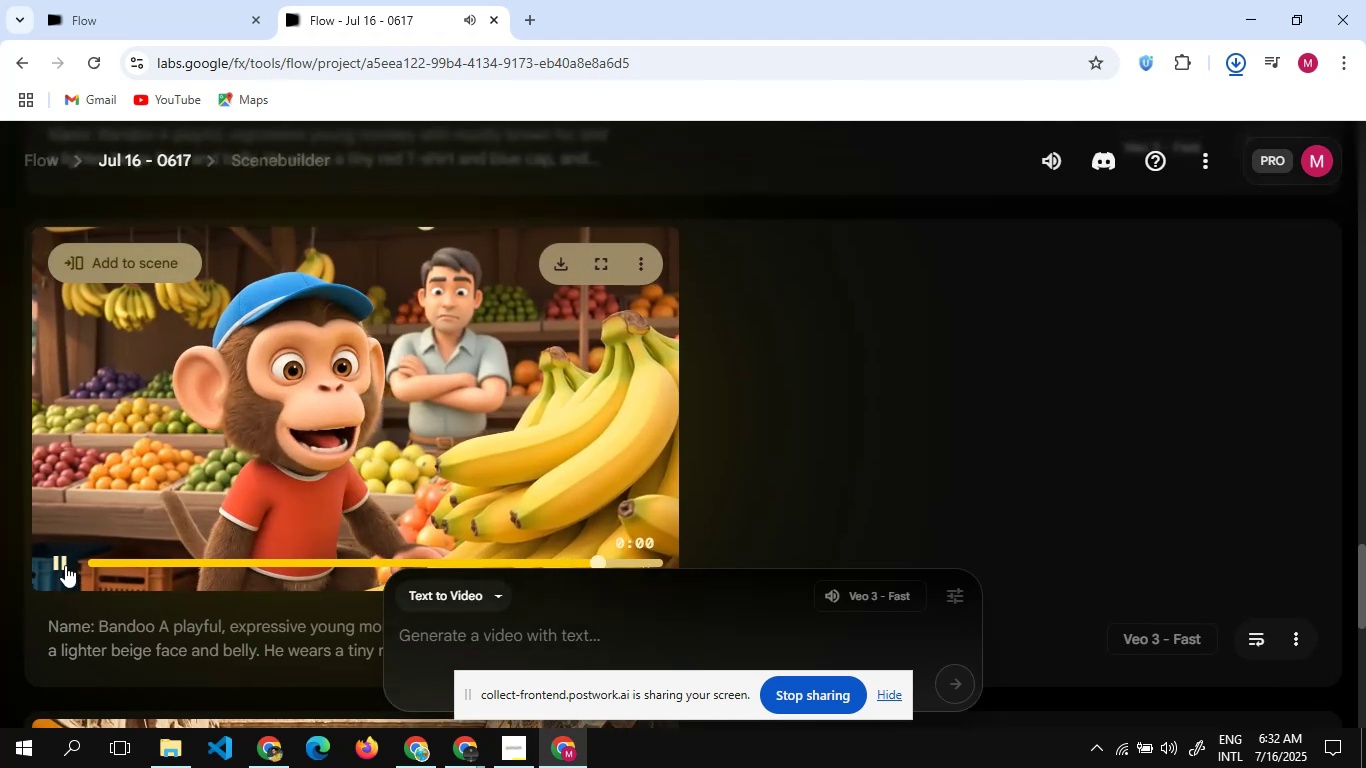 
left_click([64, 565])
 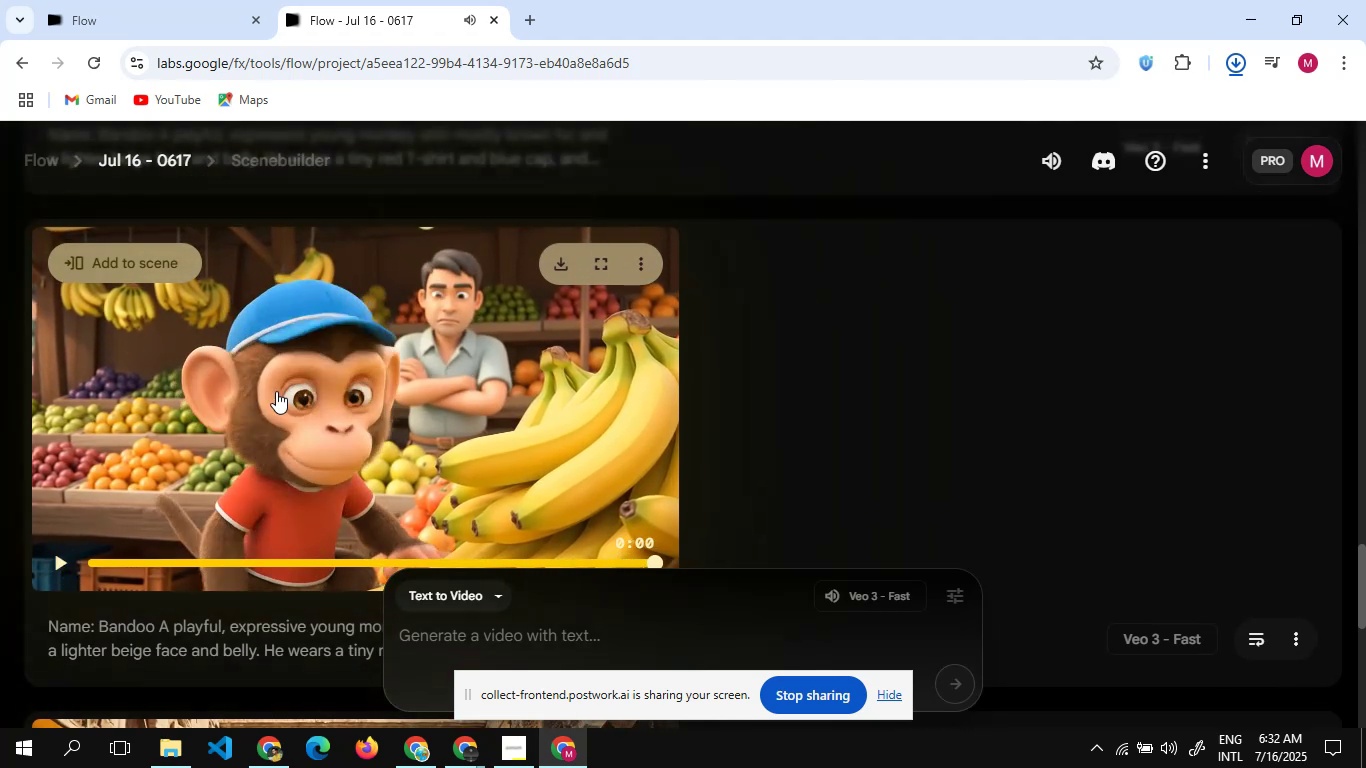 
scroll: coordinate [276, 391], scroll_direction: up, amount: 5.0
 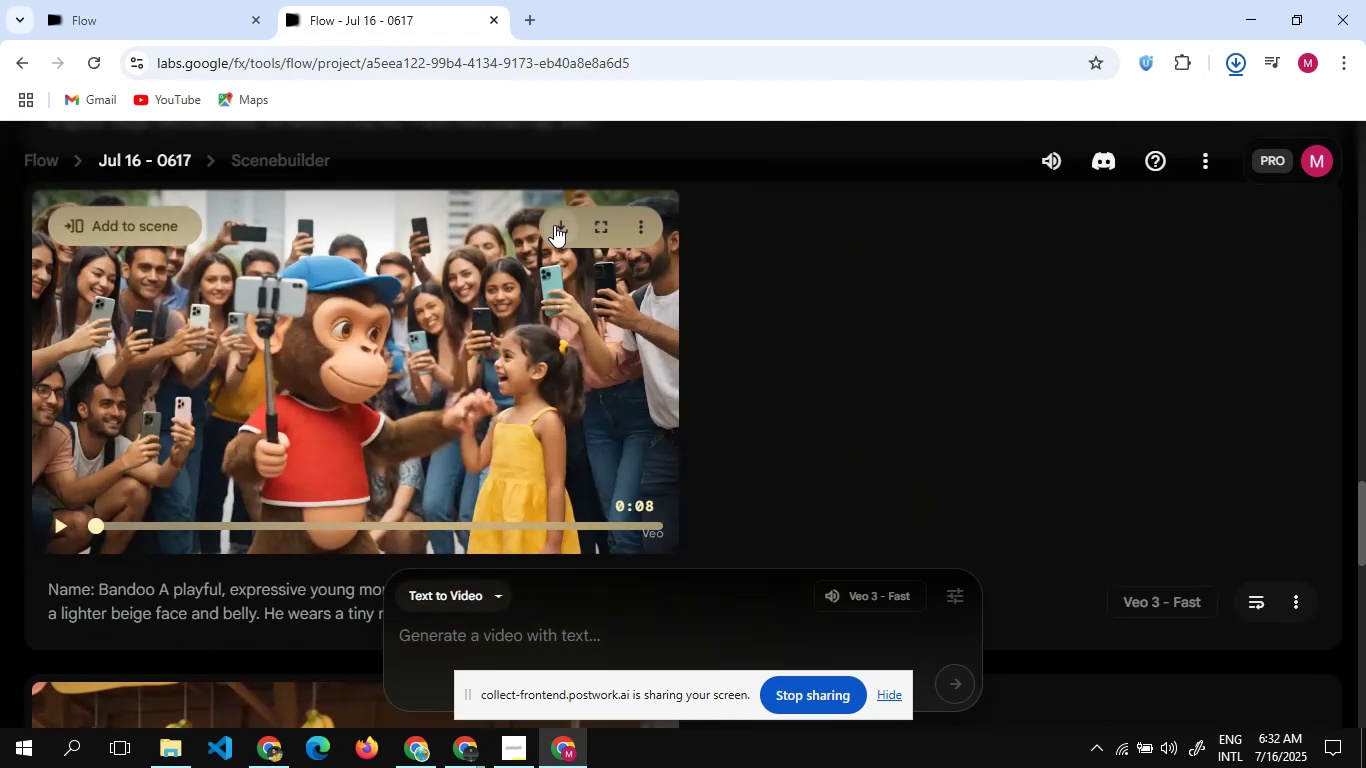 
left_click([553, 225])
 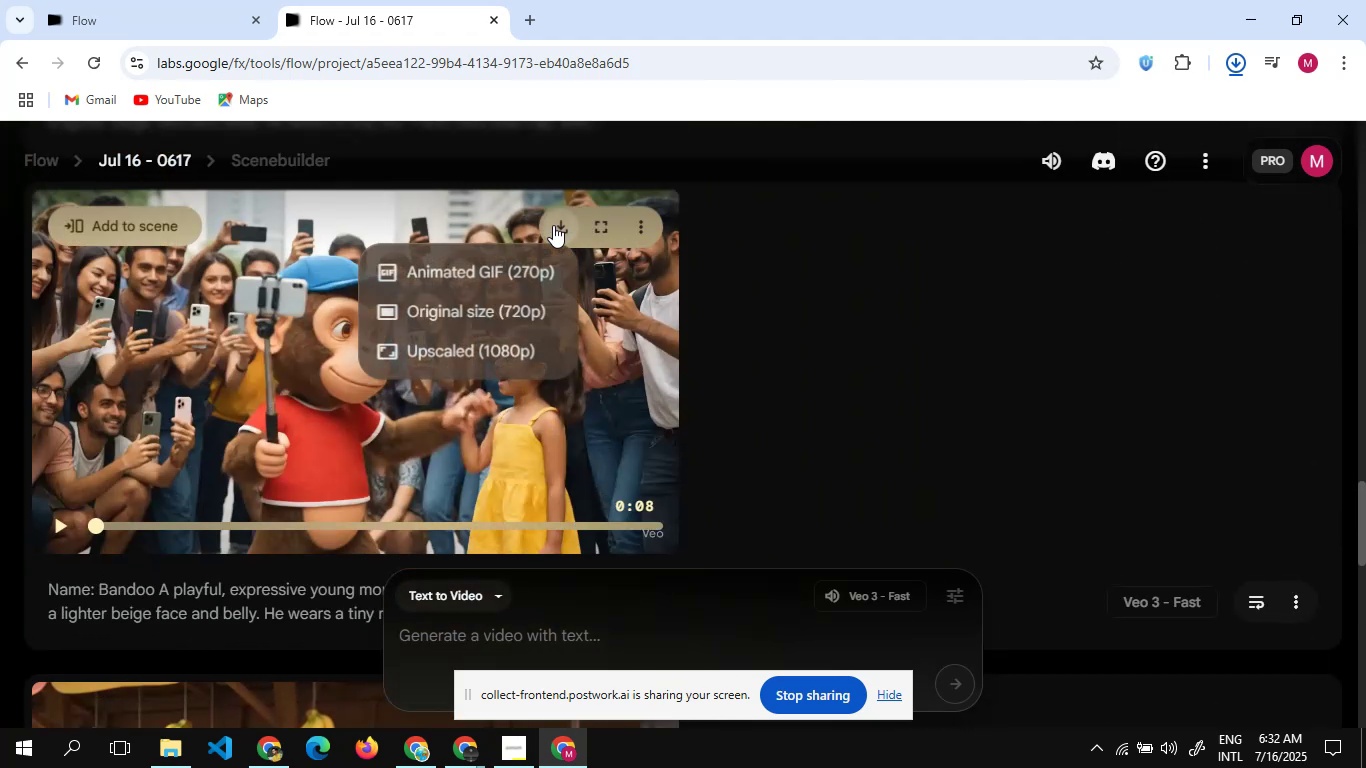 
double_click([553, 225])
 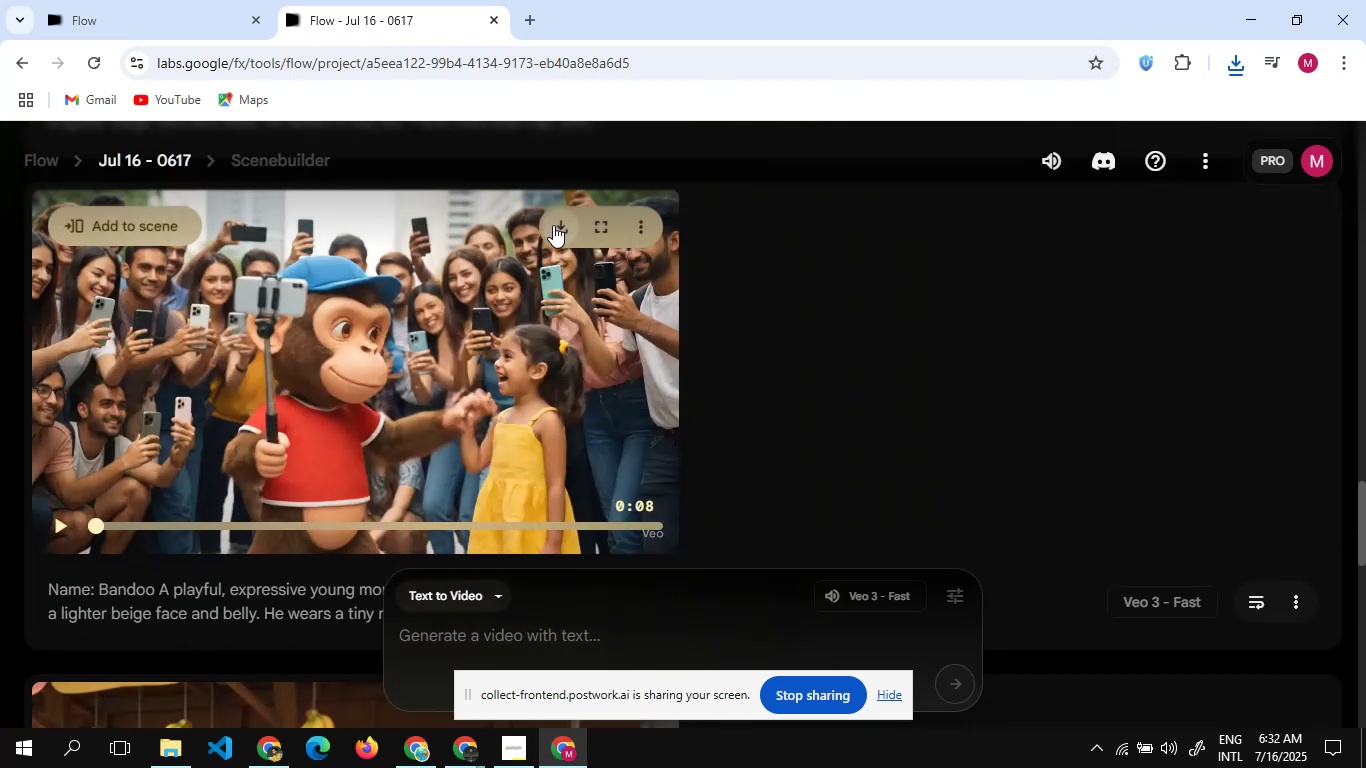 
left_click([553, 225])
 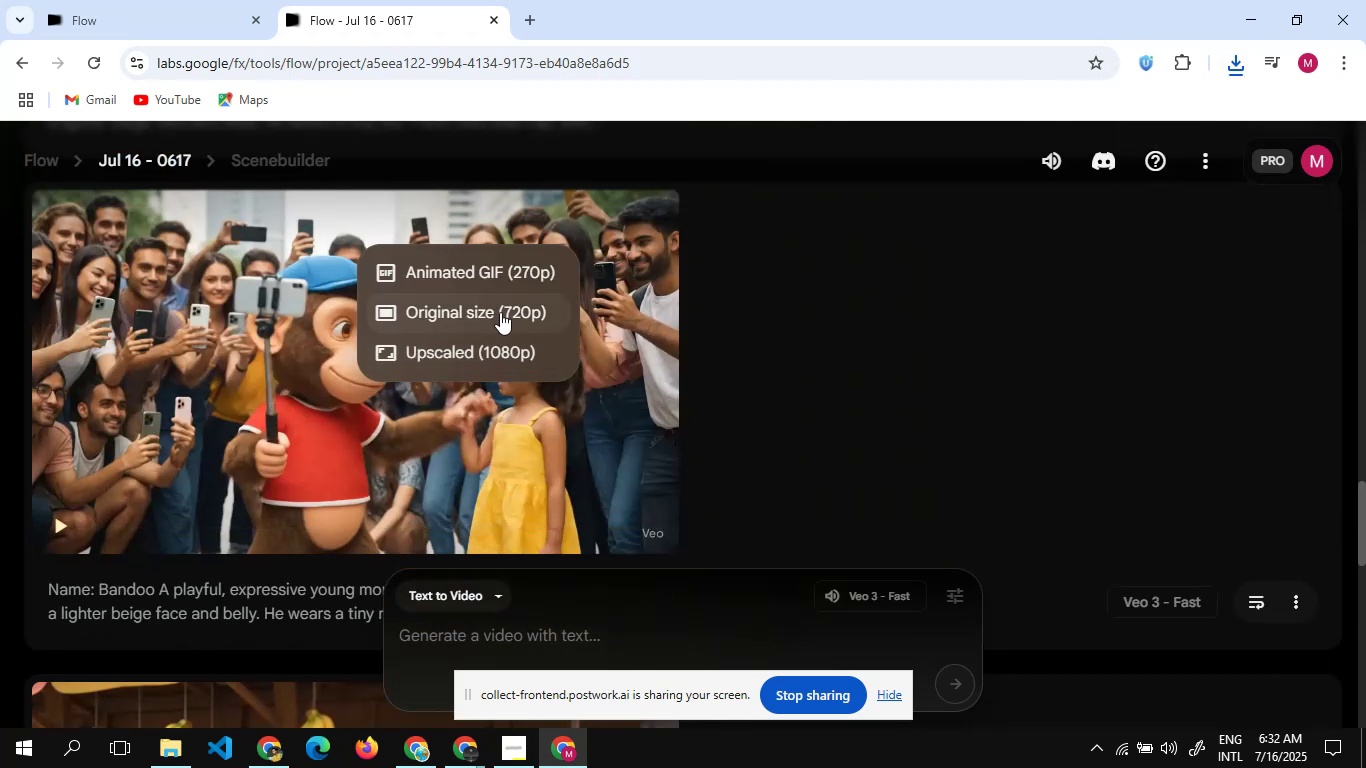 
left_click([500, 312])
 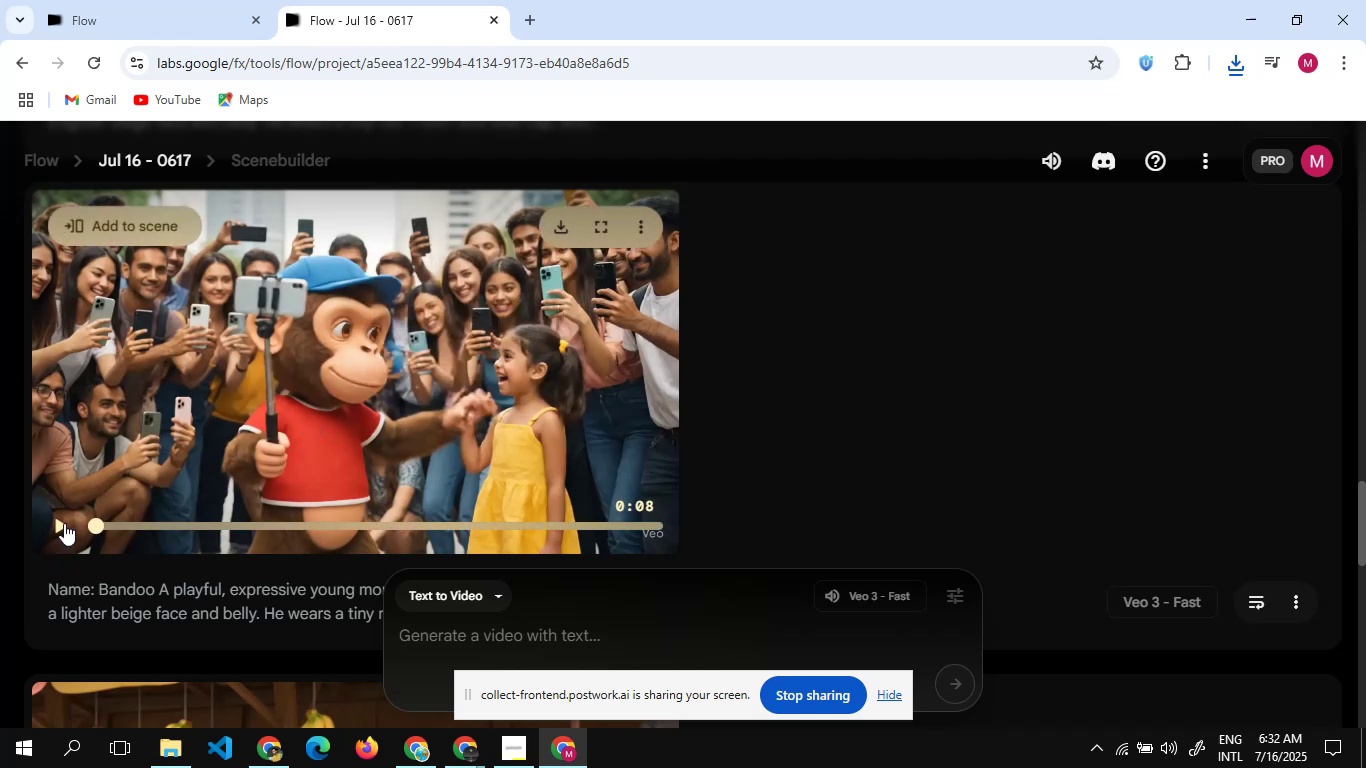 
left_click([66, 521])
 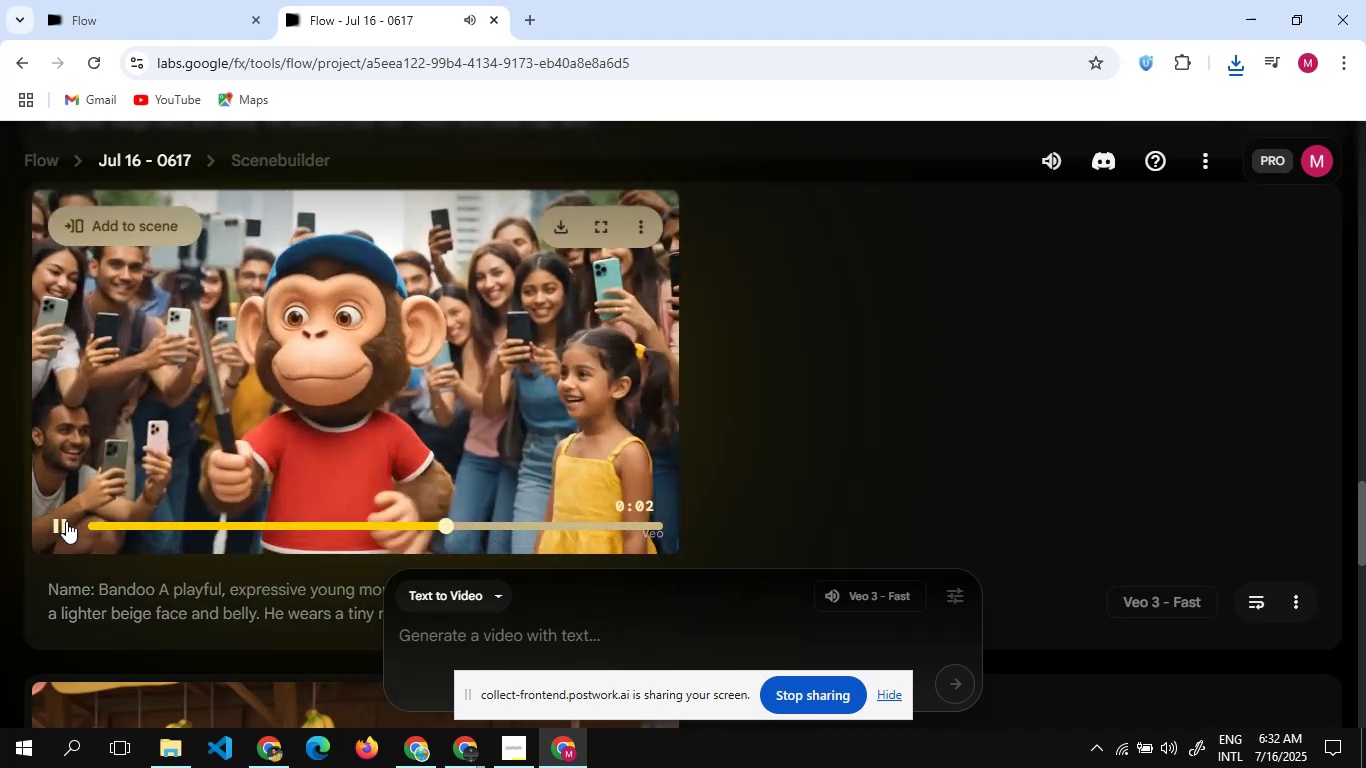 
wait(10.77)
 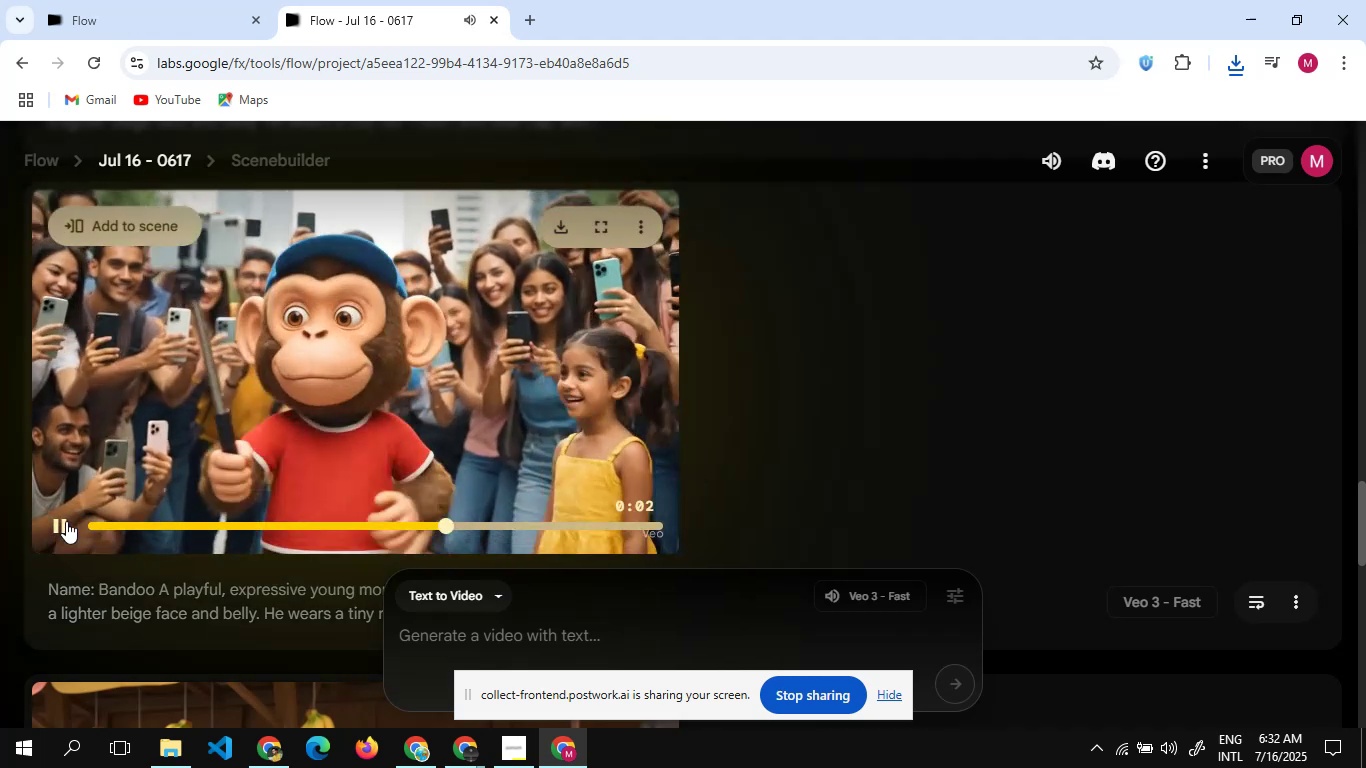 
left_click([55, 529])
 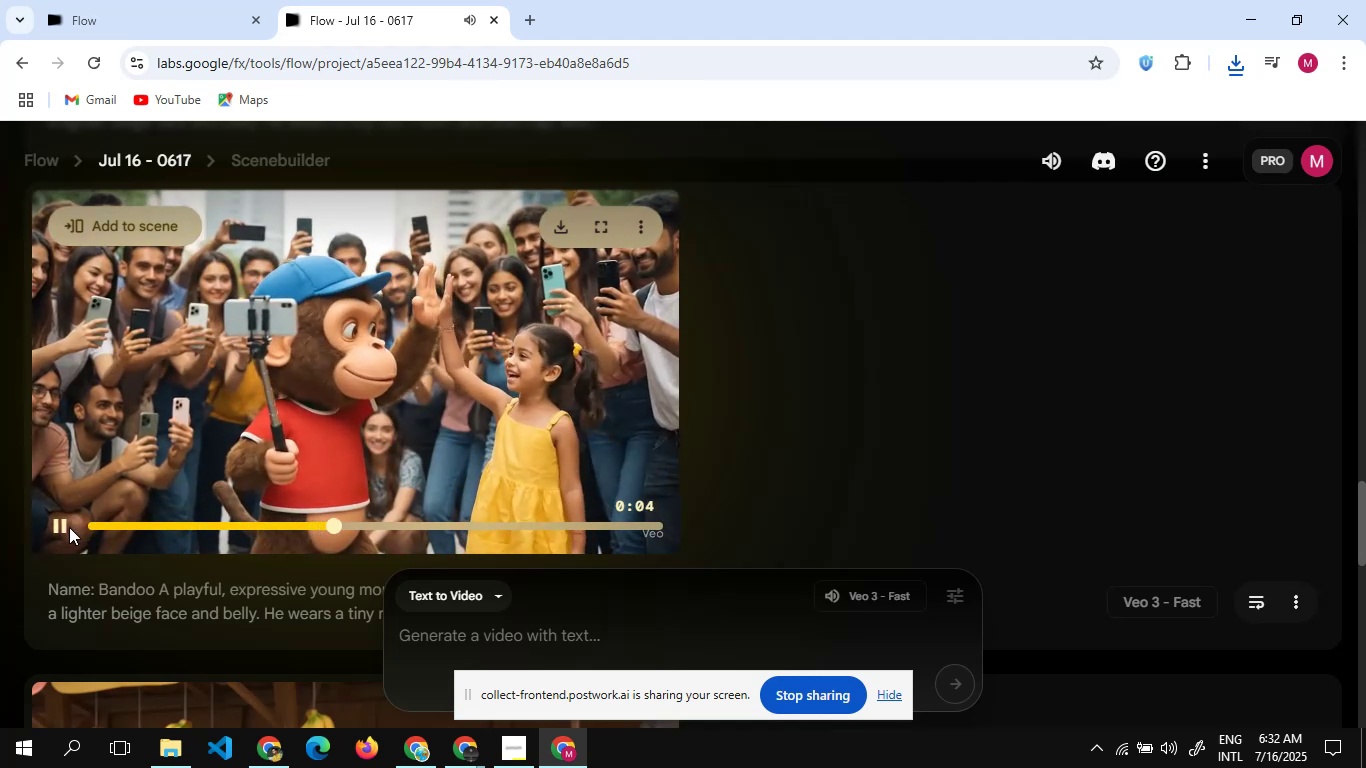 
left_click([59, 527])
 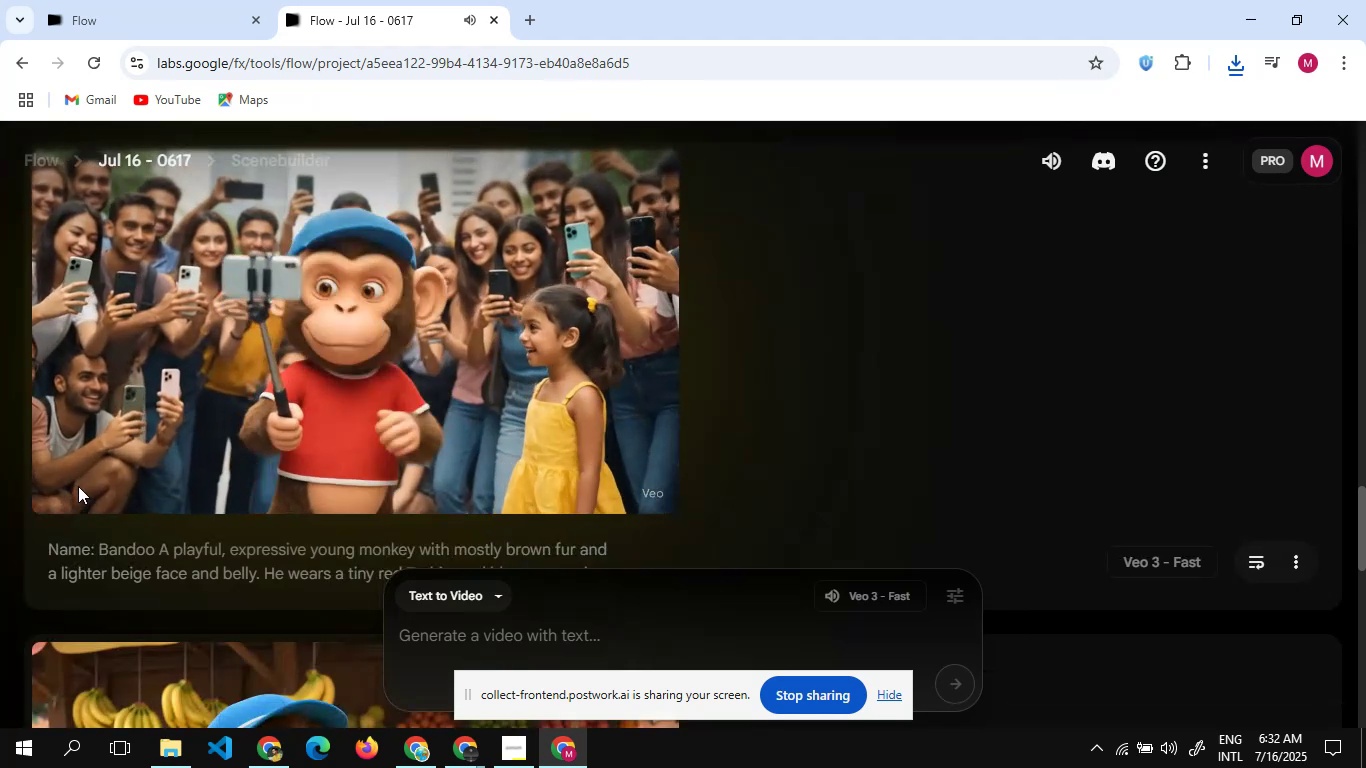 
wait(13.98)
 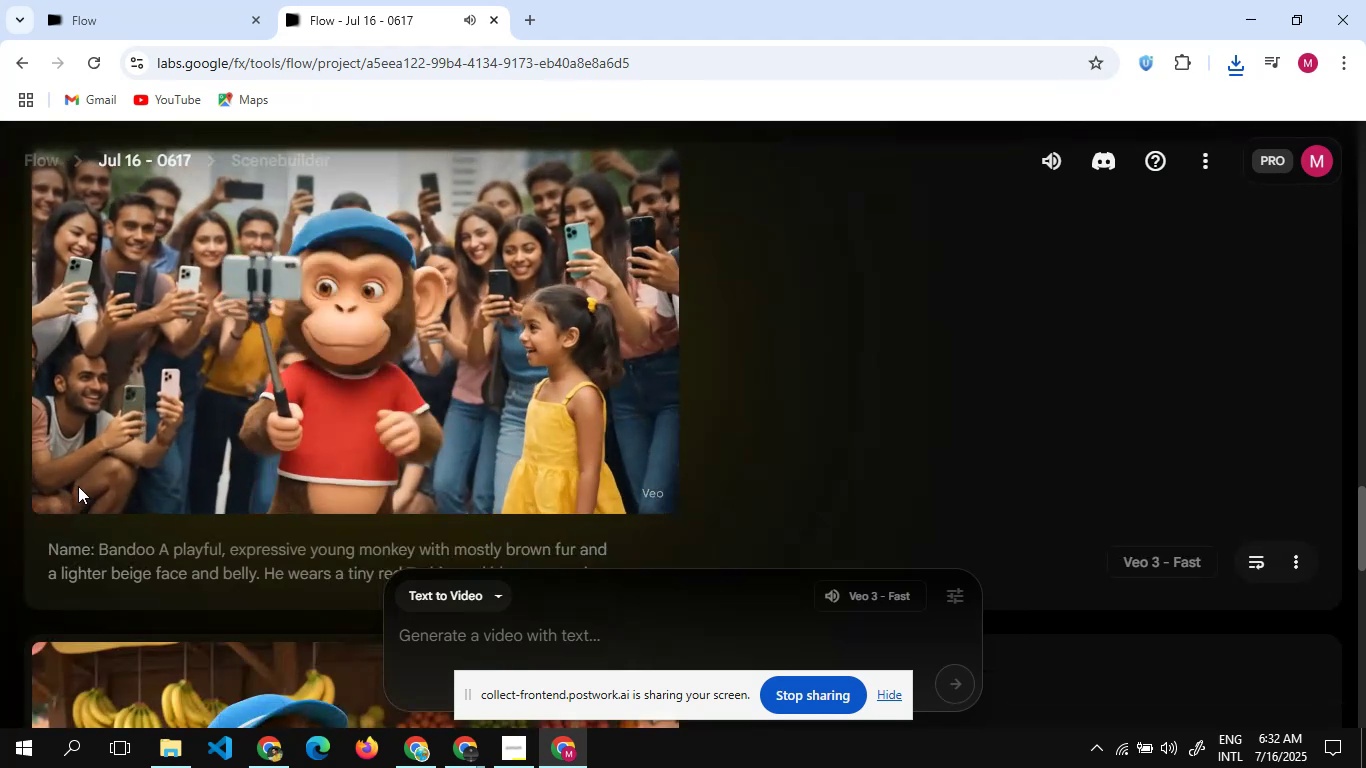 
key(3)
 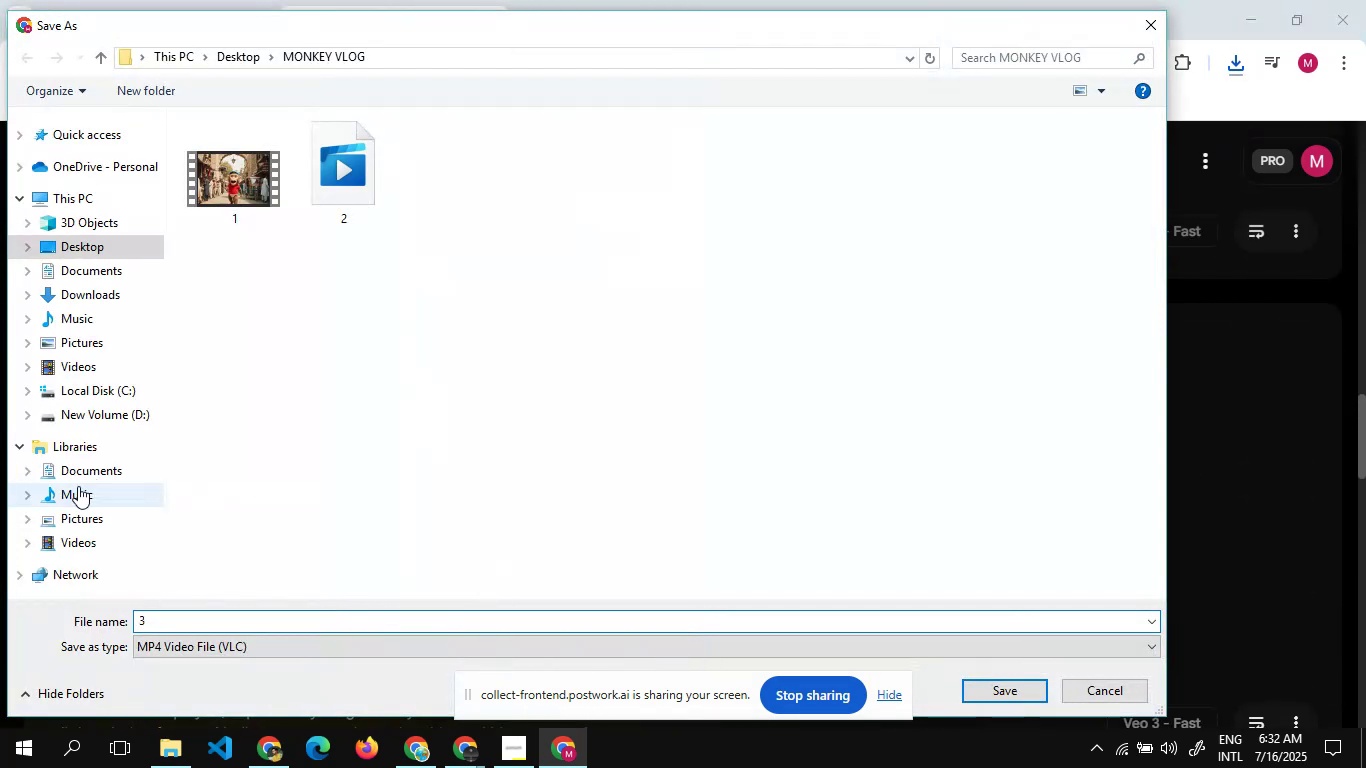 
hold_key(key=Enter, duration=27.48)
 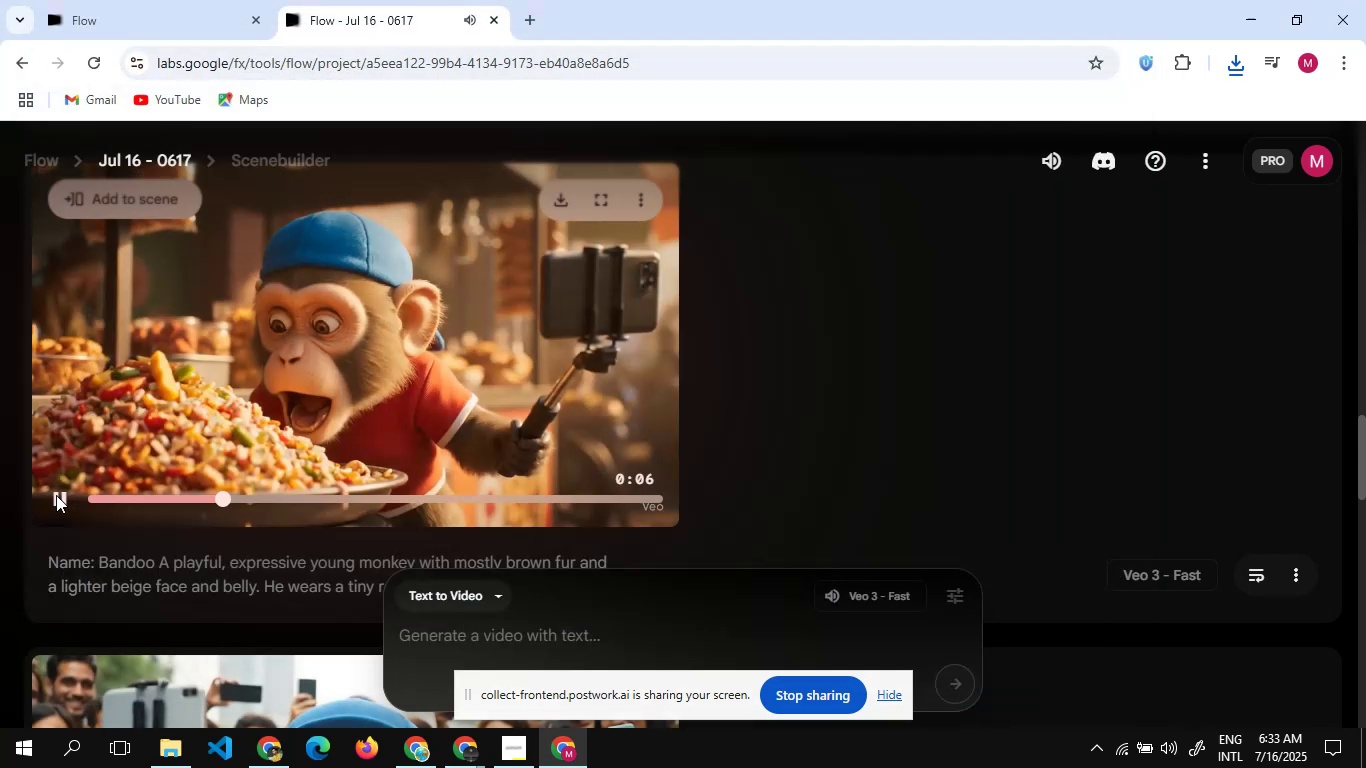 
scroll: coordinate [126, 504], scroll_direction: down, amount: 2.0
 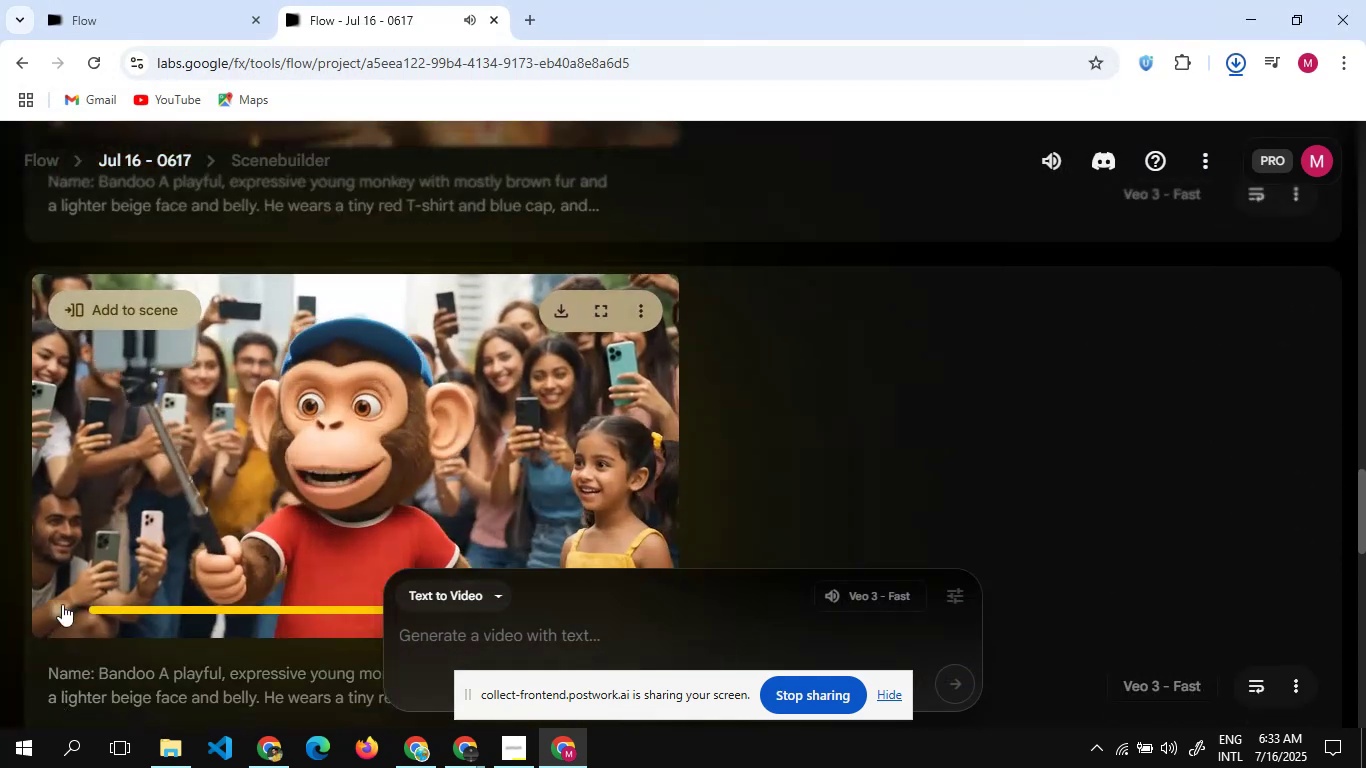 
left_click([62, 604])
 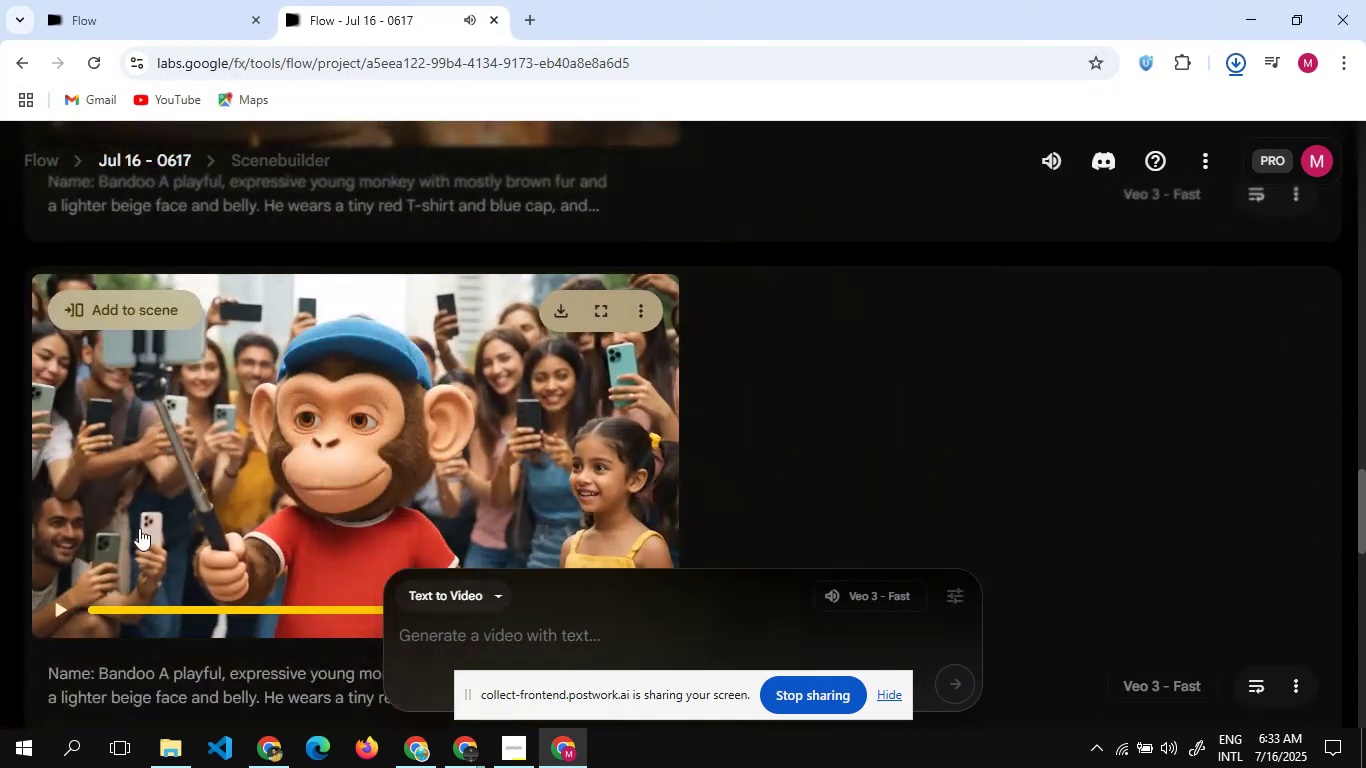 
scroll: coordinate [139, 528], scroll_direction: up, amount: 4.0
 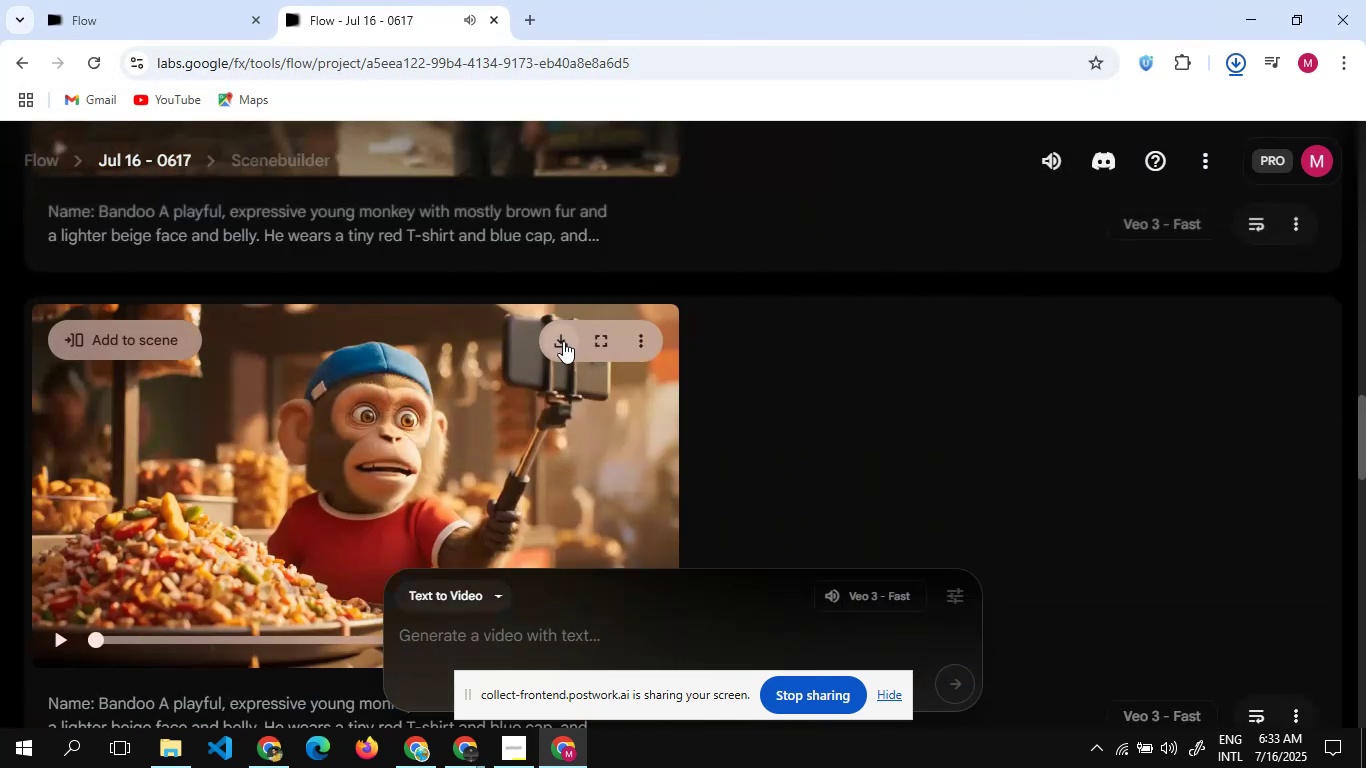 
left_click([563, 341])
 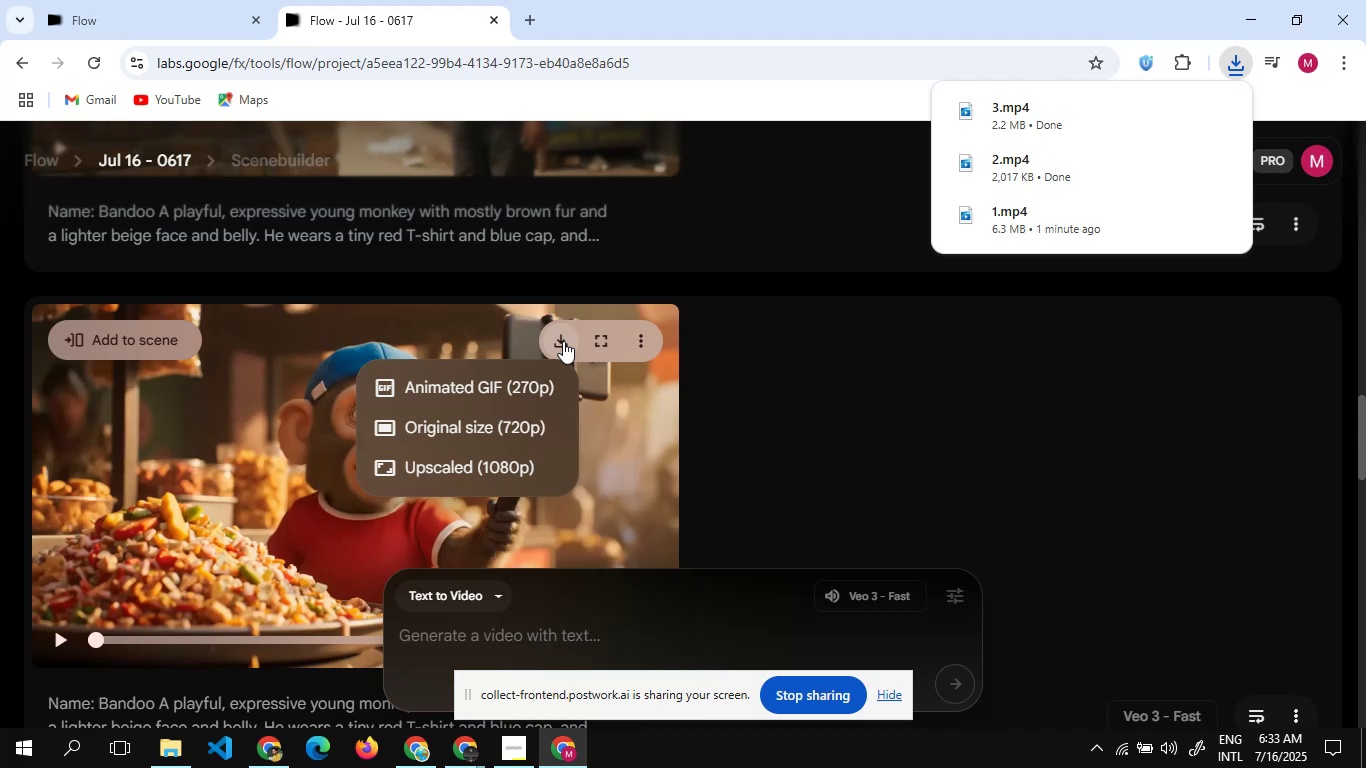 
left_click([516, 425])
 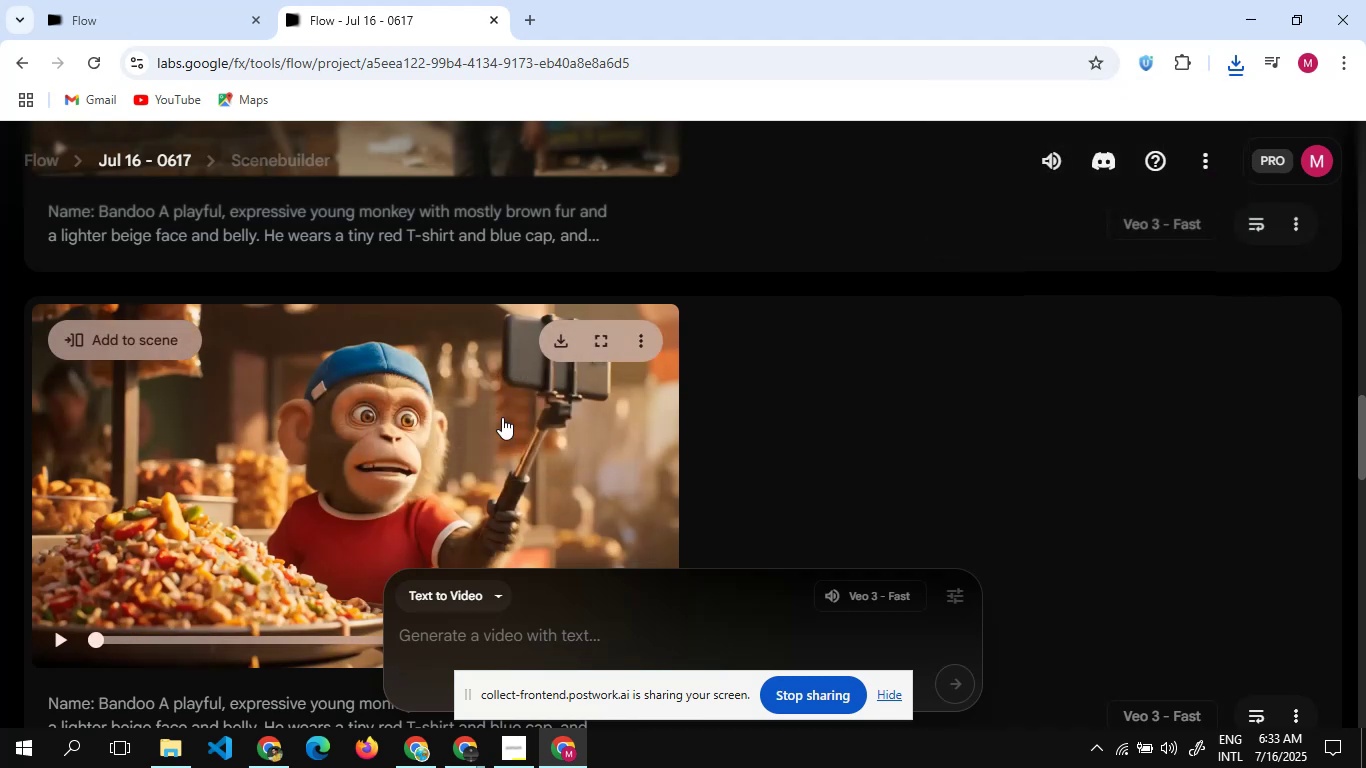 
scroll: coordinate [449, 419], scroll_direction: none, amount: 0.0
 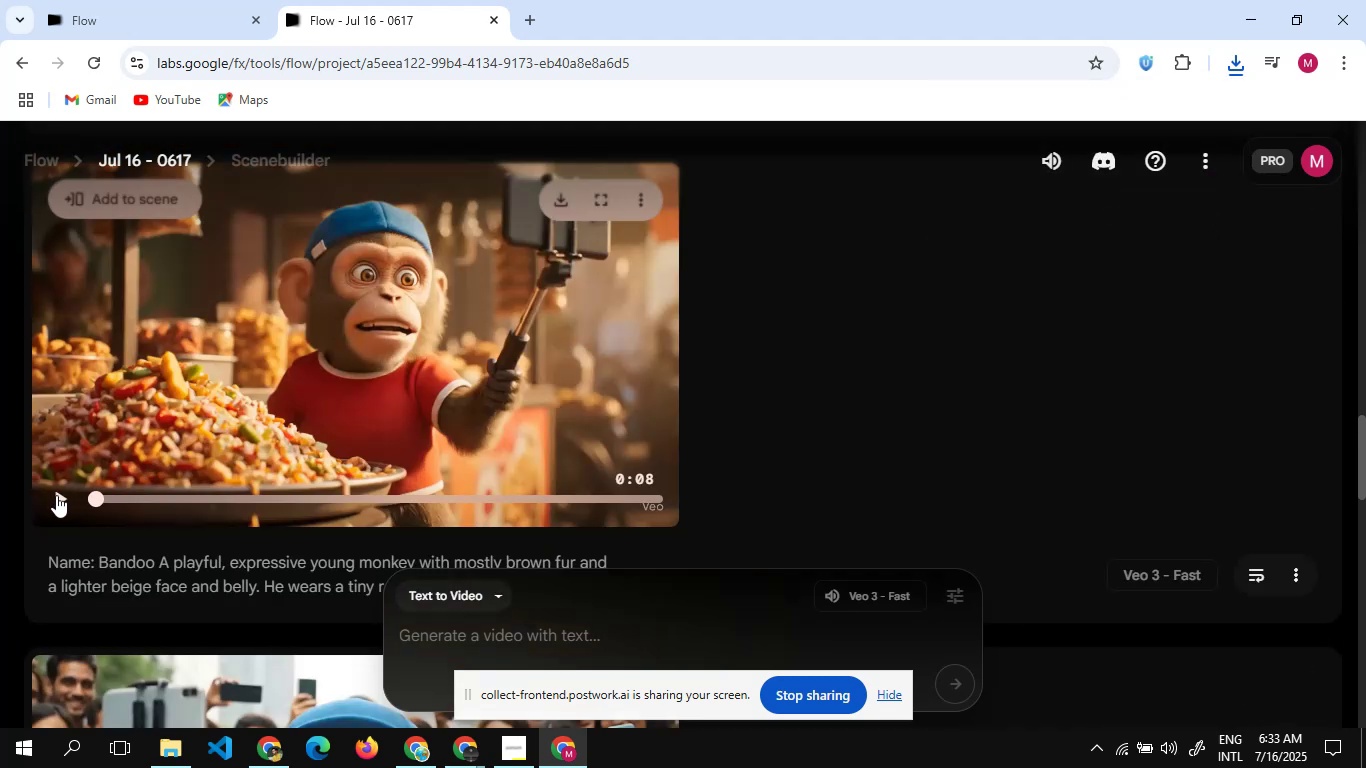 
left_click([56, 495])
 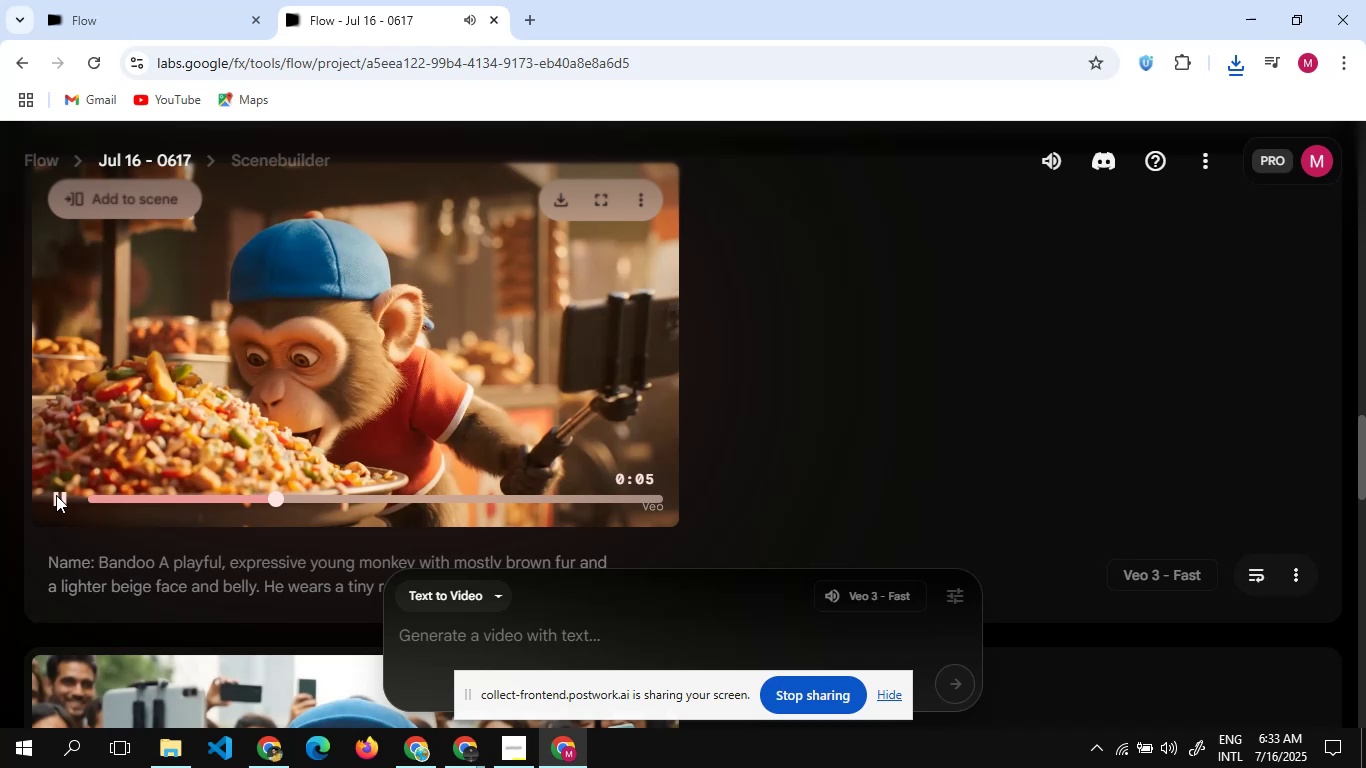 
key(4)
 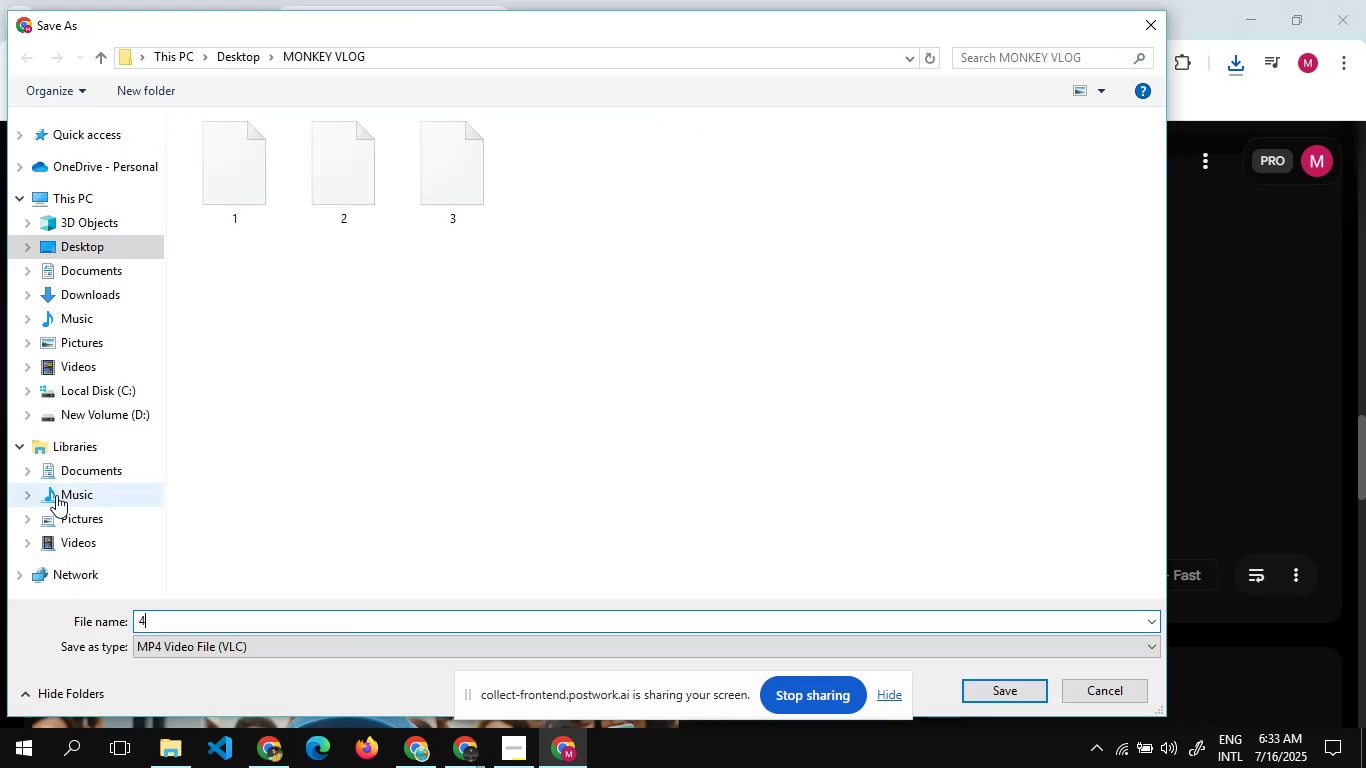 
hold_key(key=Enter, duration=0.4)
 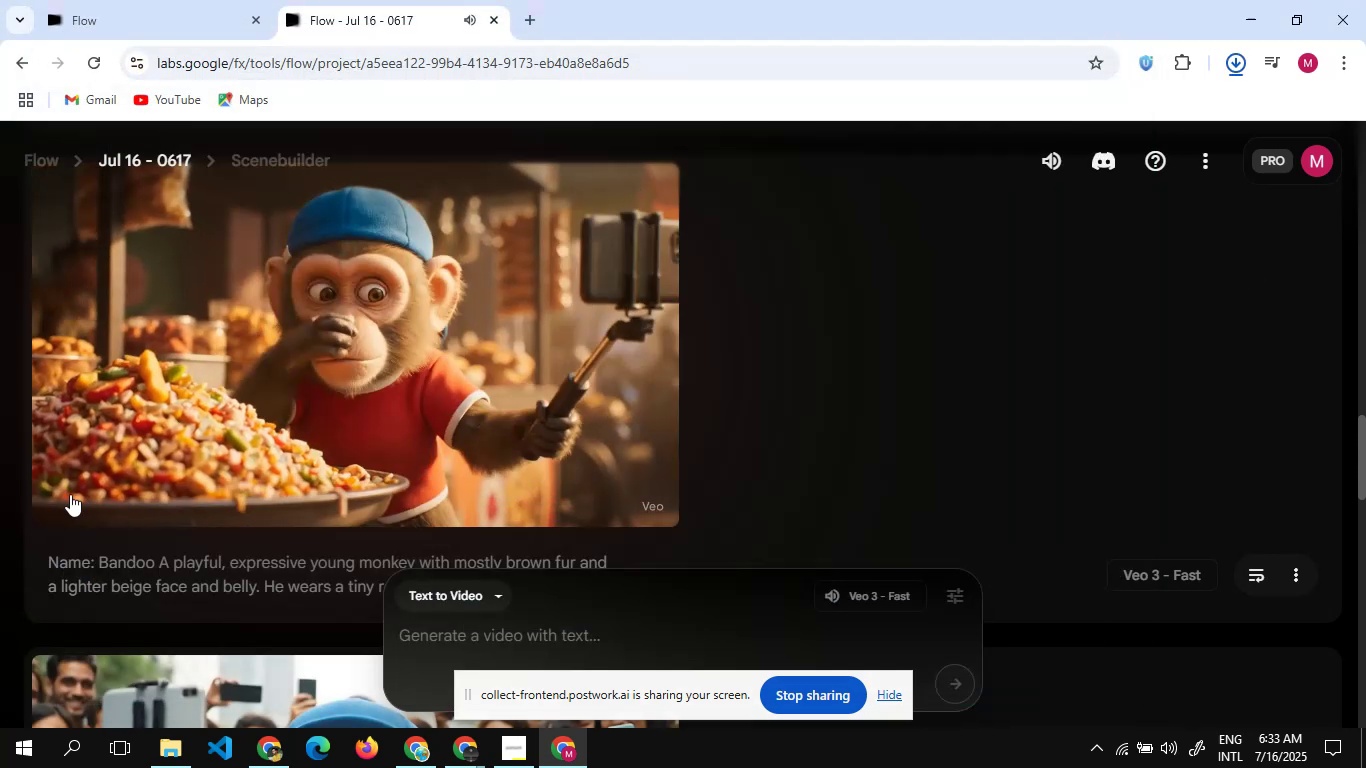 
left_click([67, 491])
 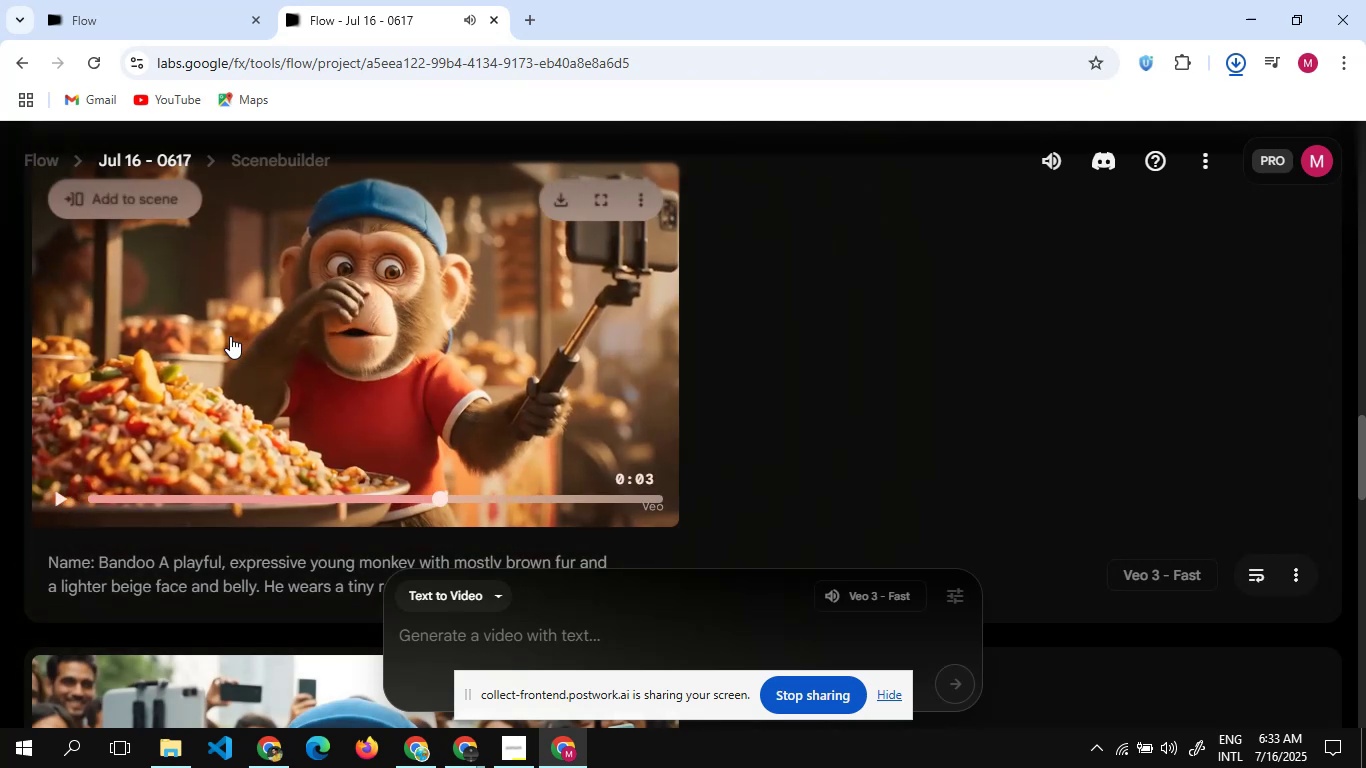 
scroll: coordinate [230, 336], scroll_direction: up, amount: 5.0
 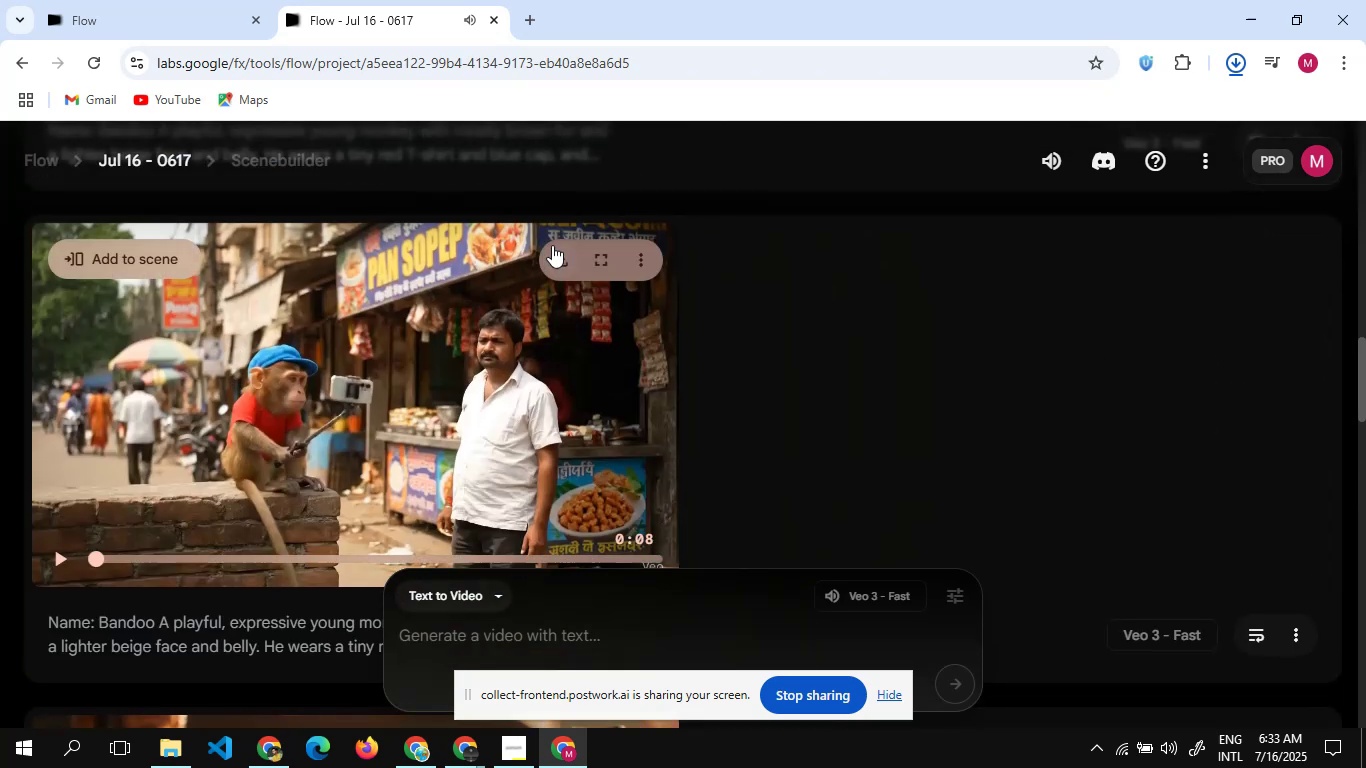 
left_click([552, 245])
 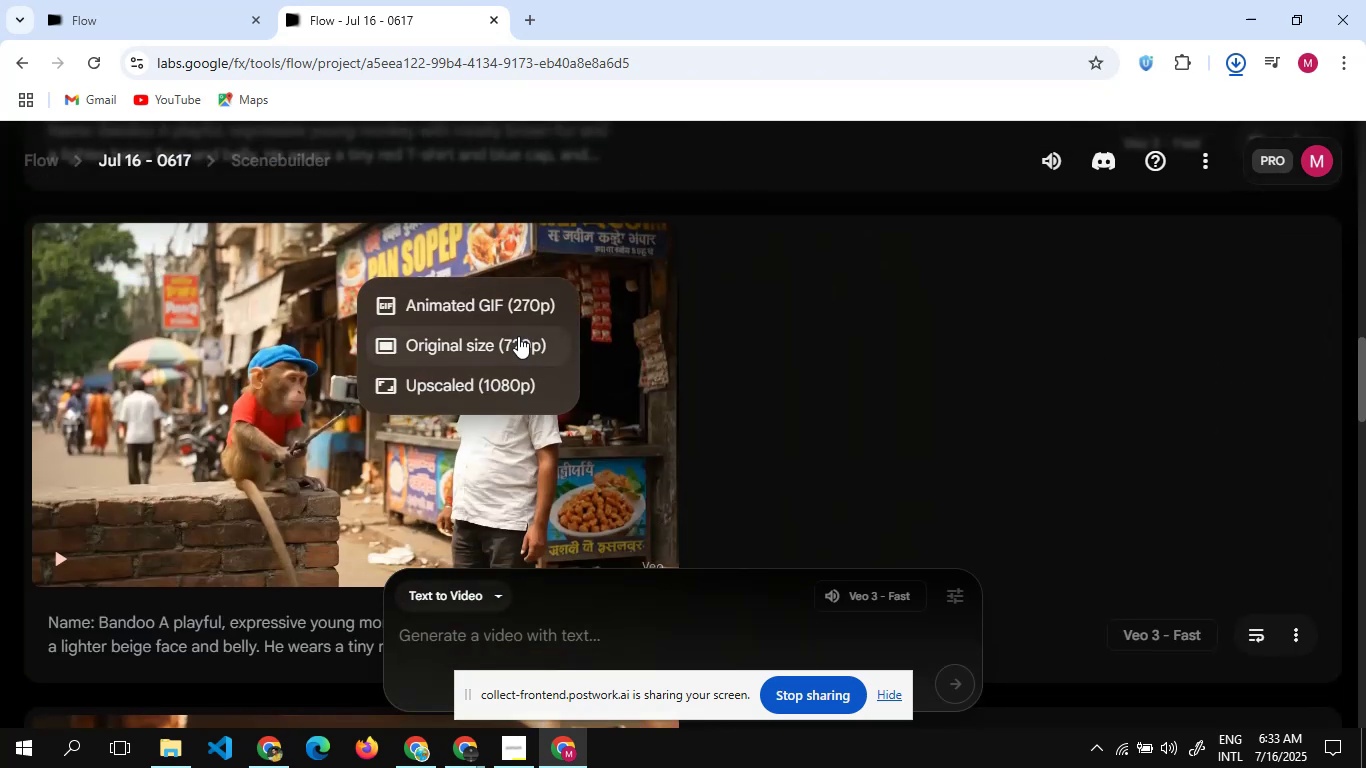 
left_click([518, 336])
 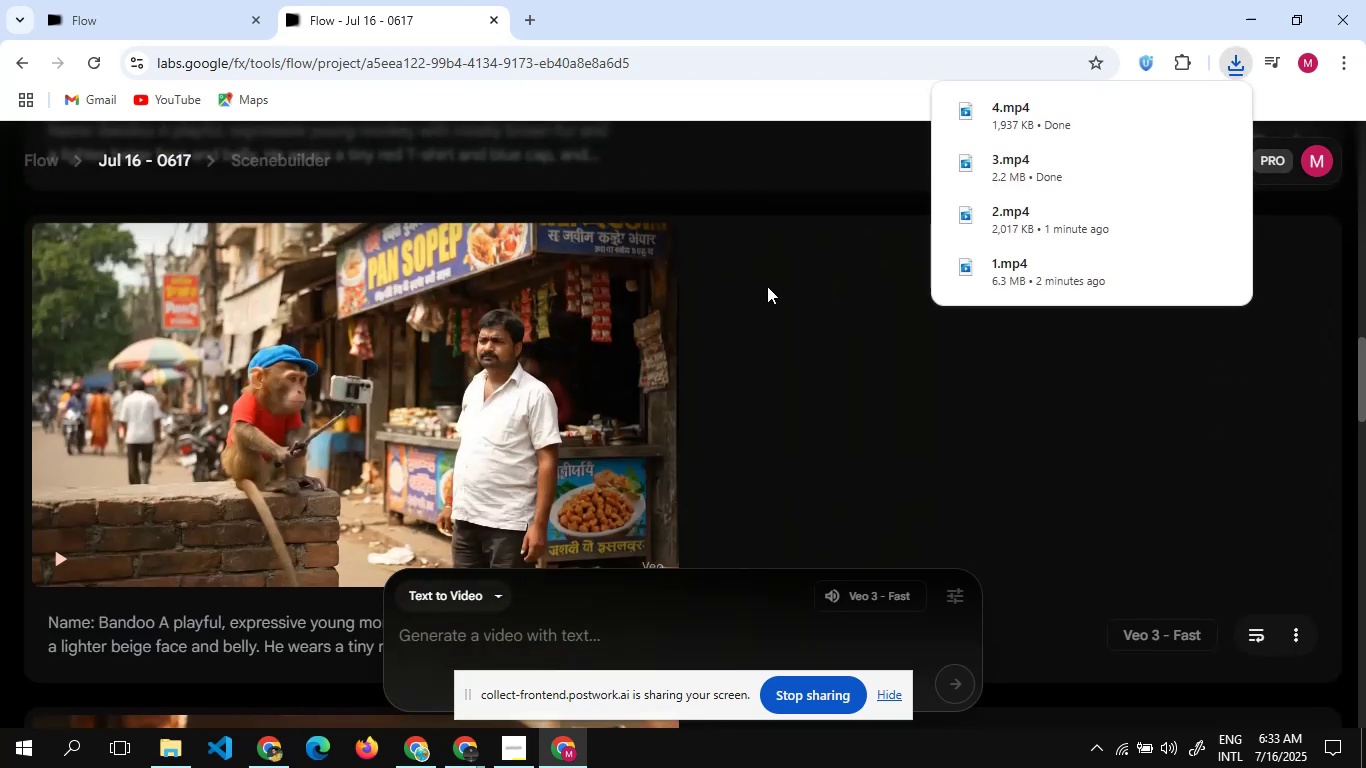 
wait(8.59)
 